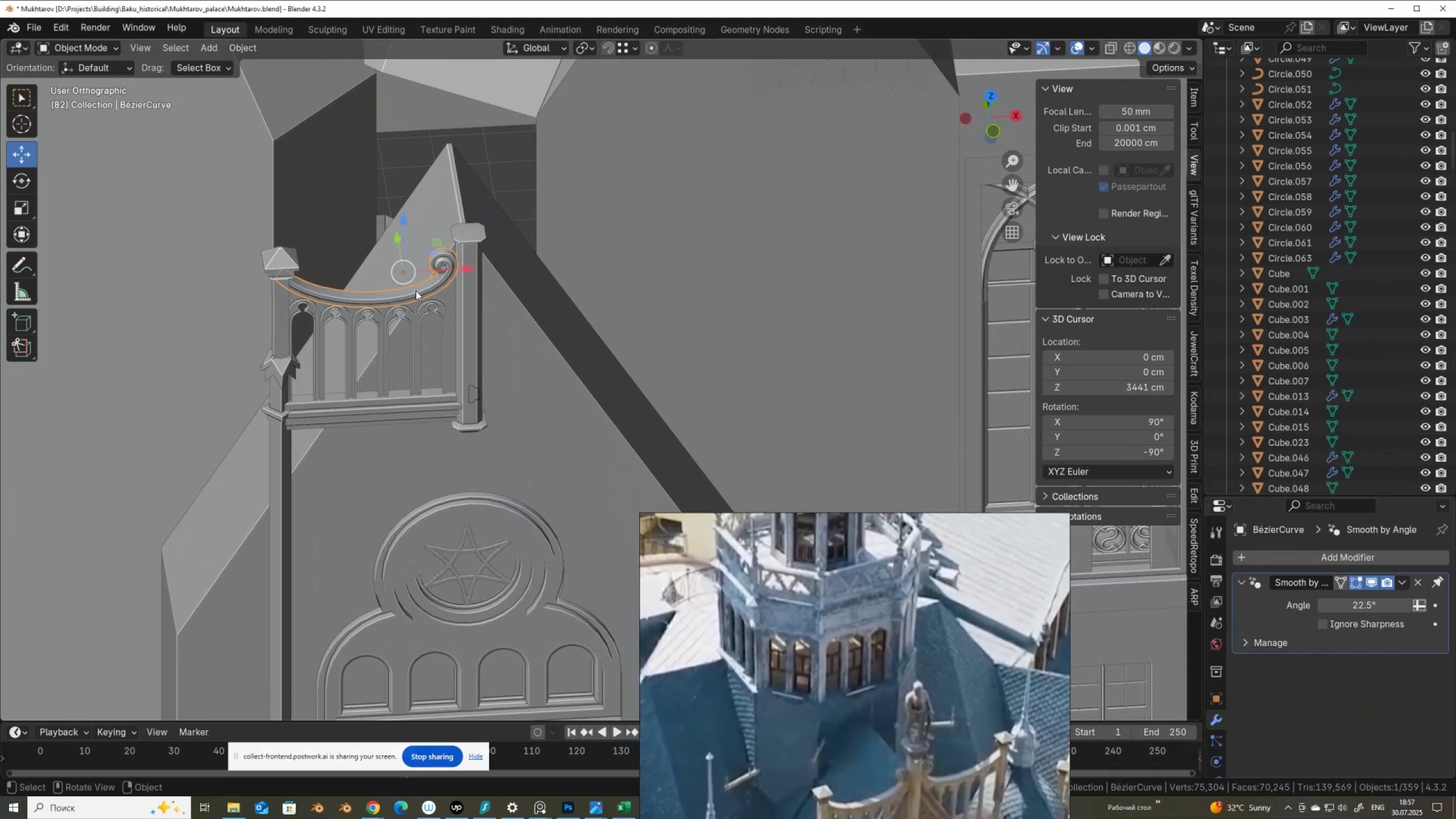 
key(Q)
 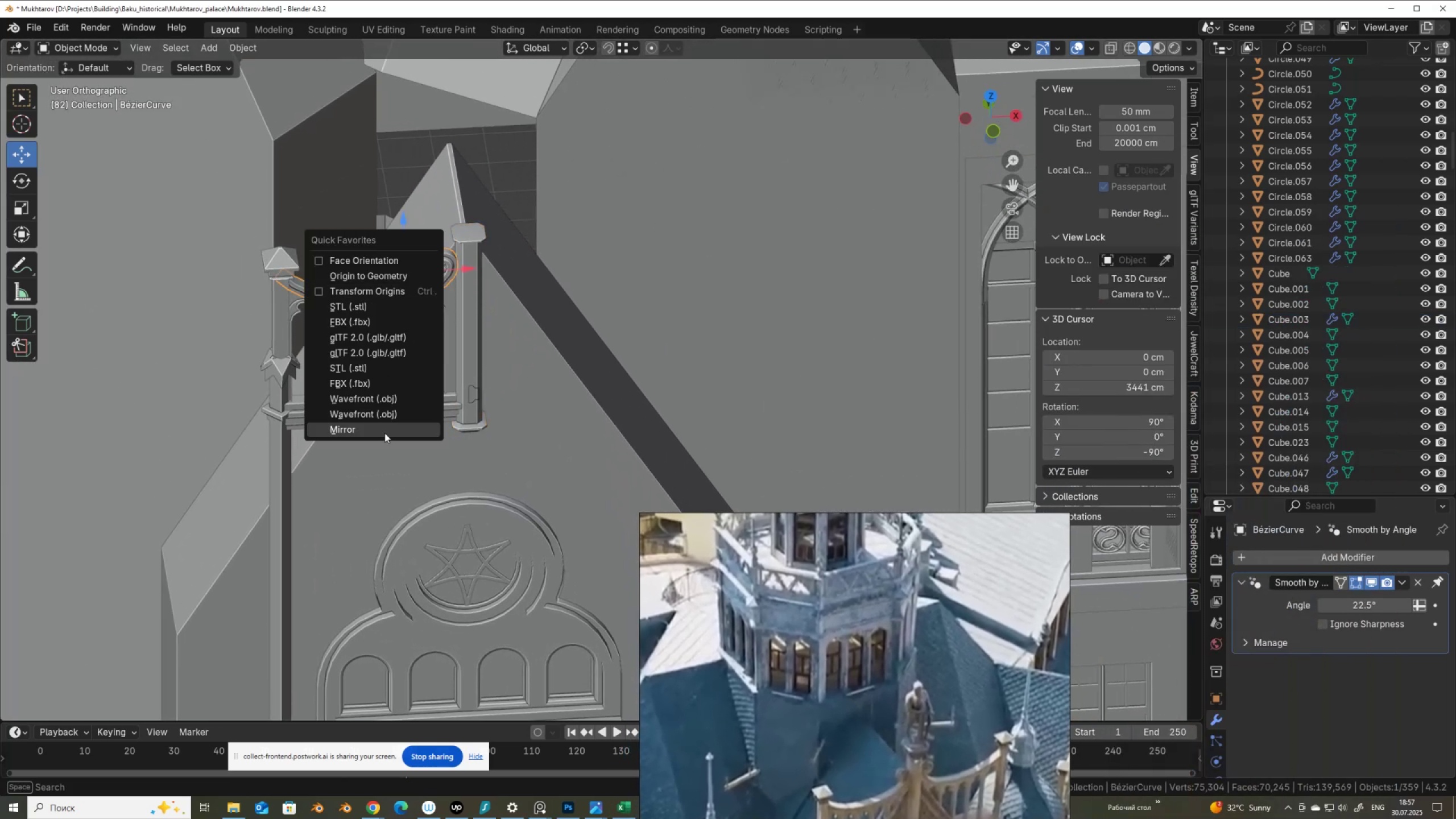 
left_click([385, 433])
 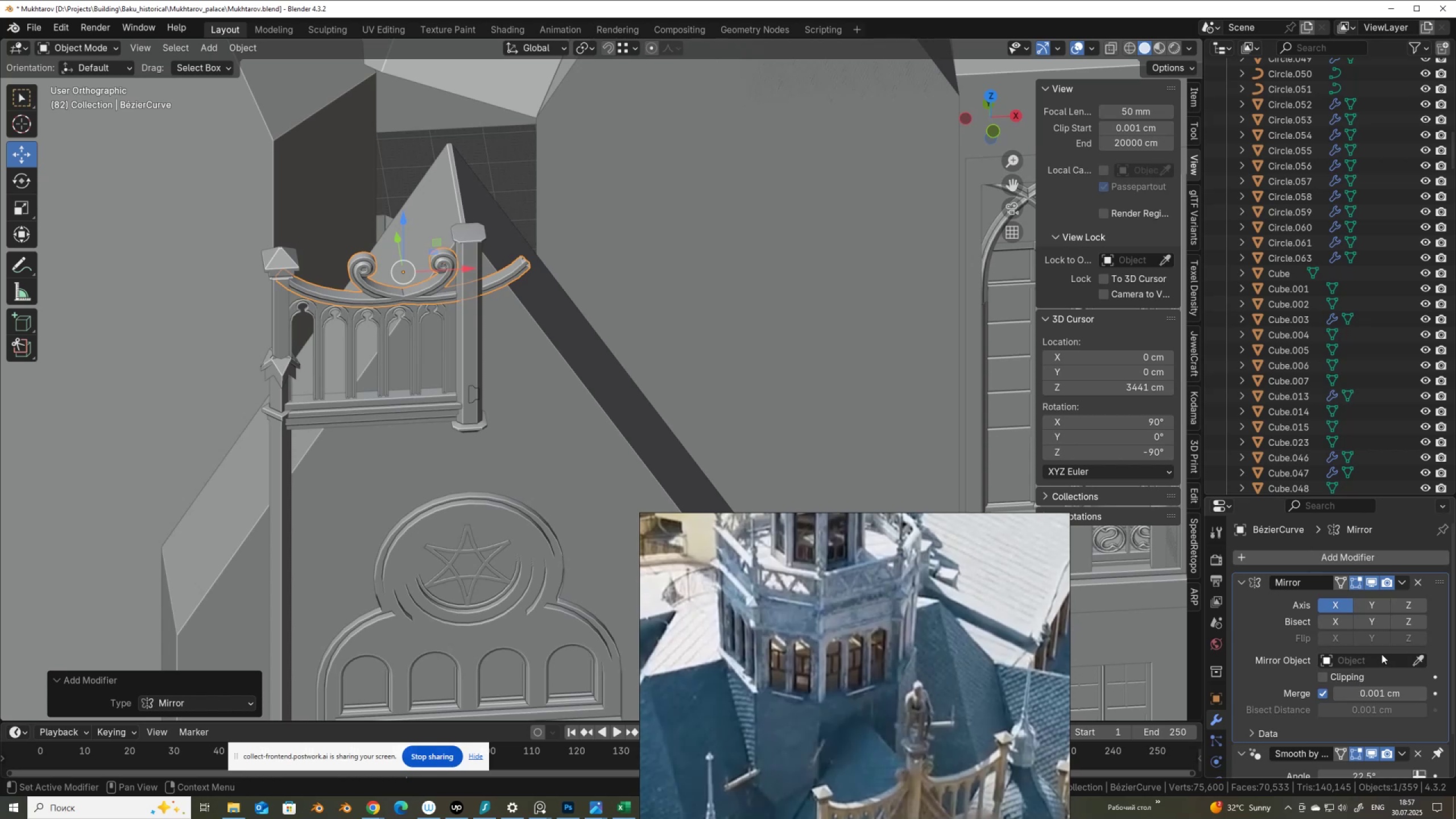 
left_click([1416, 659])
 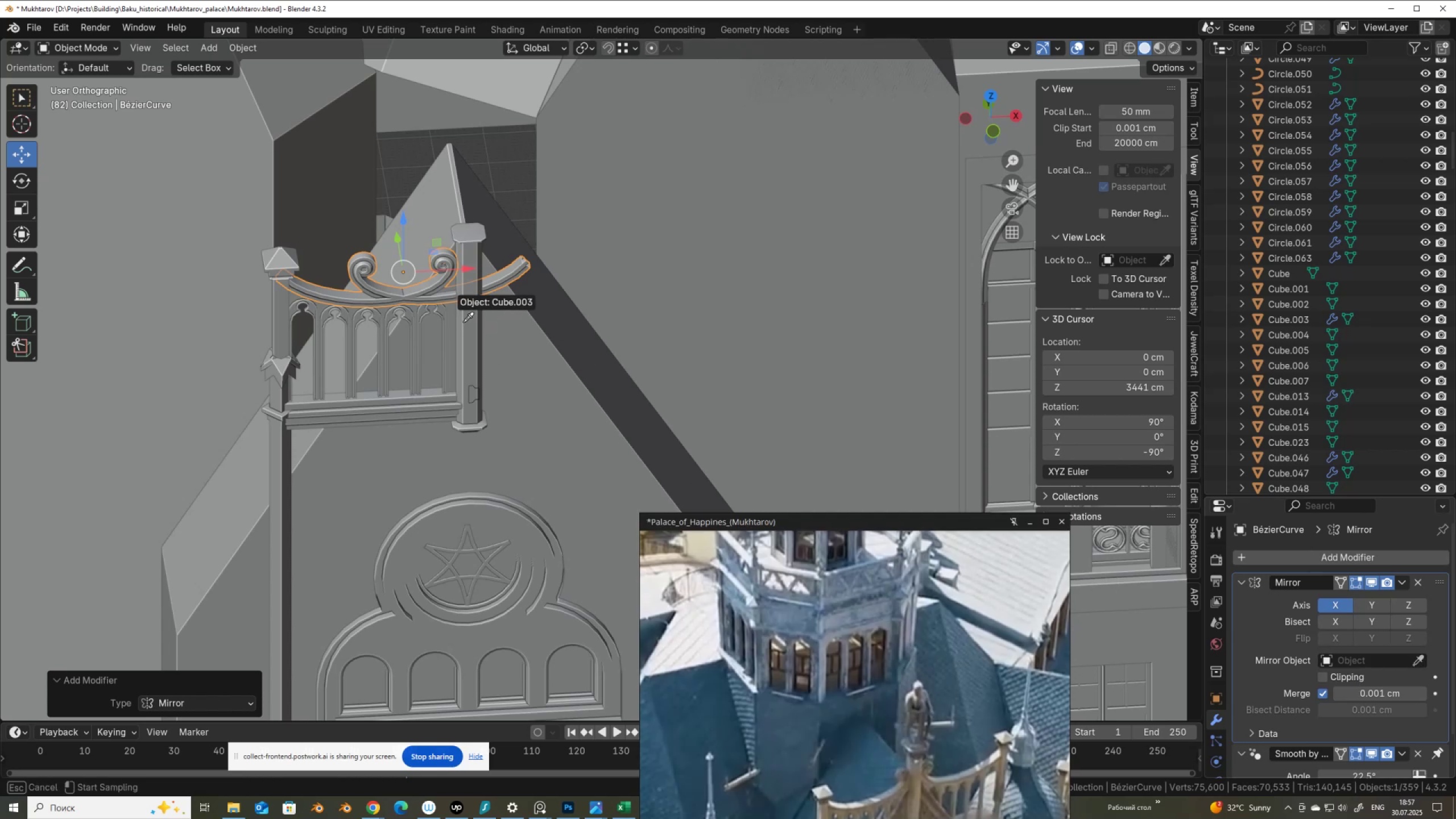 
left_click([469, 324])
 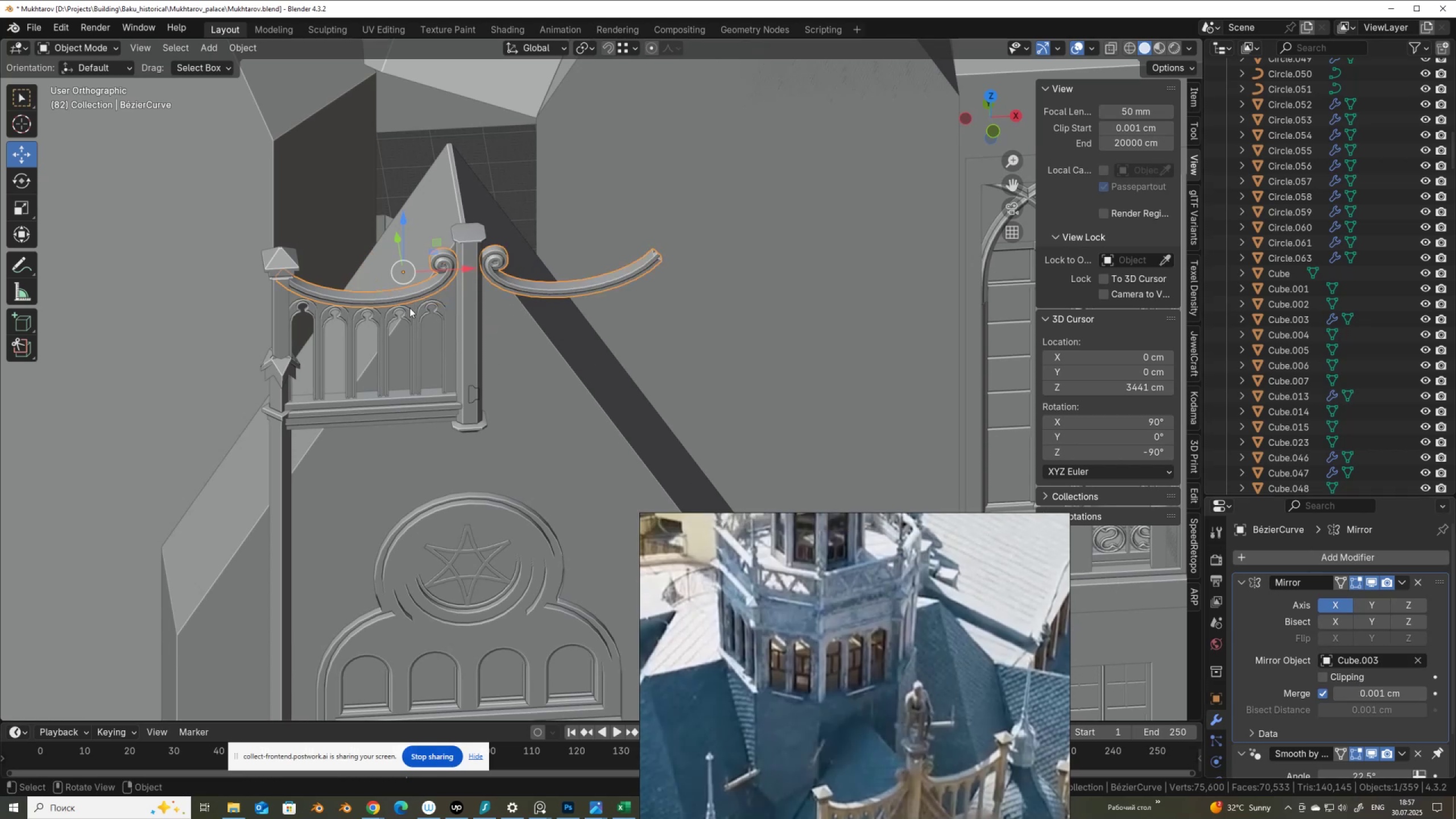 
left_click([411, 309])
 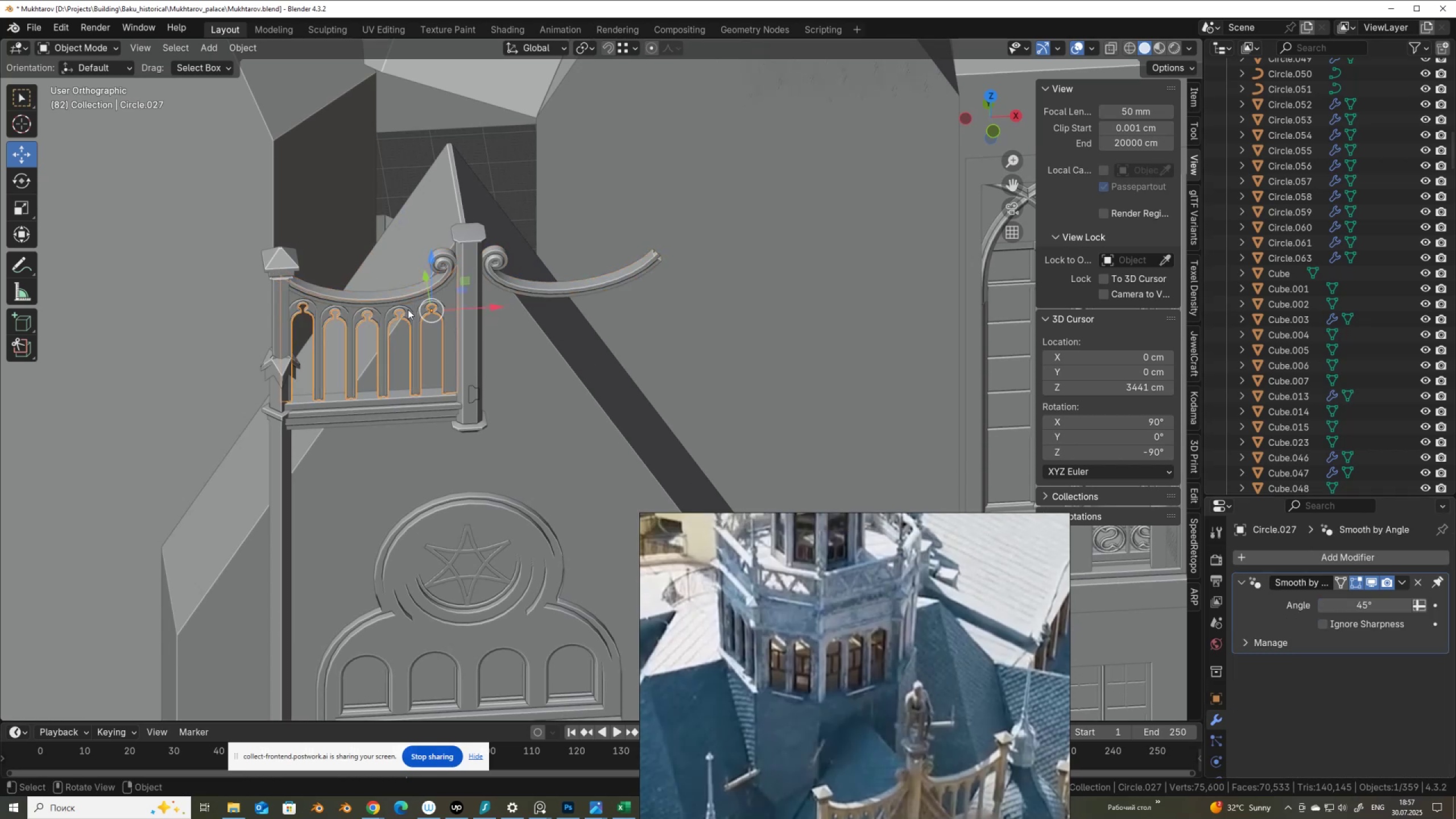 
hold_key(key=ShiftLeft, duration=1.54)
left_click([285, 263])
 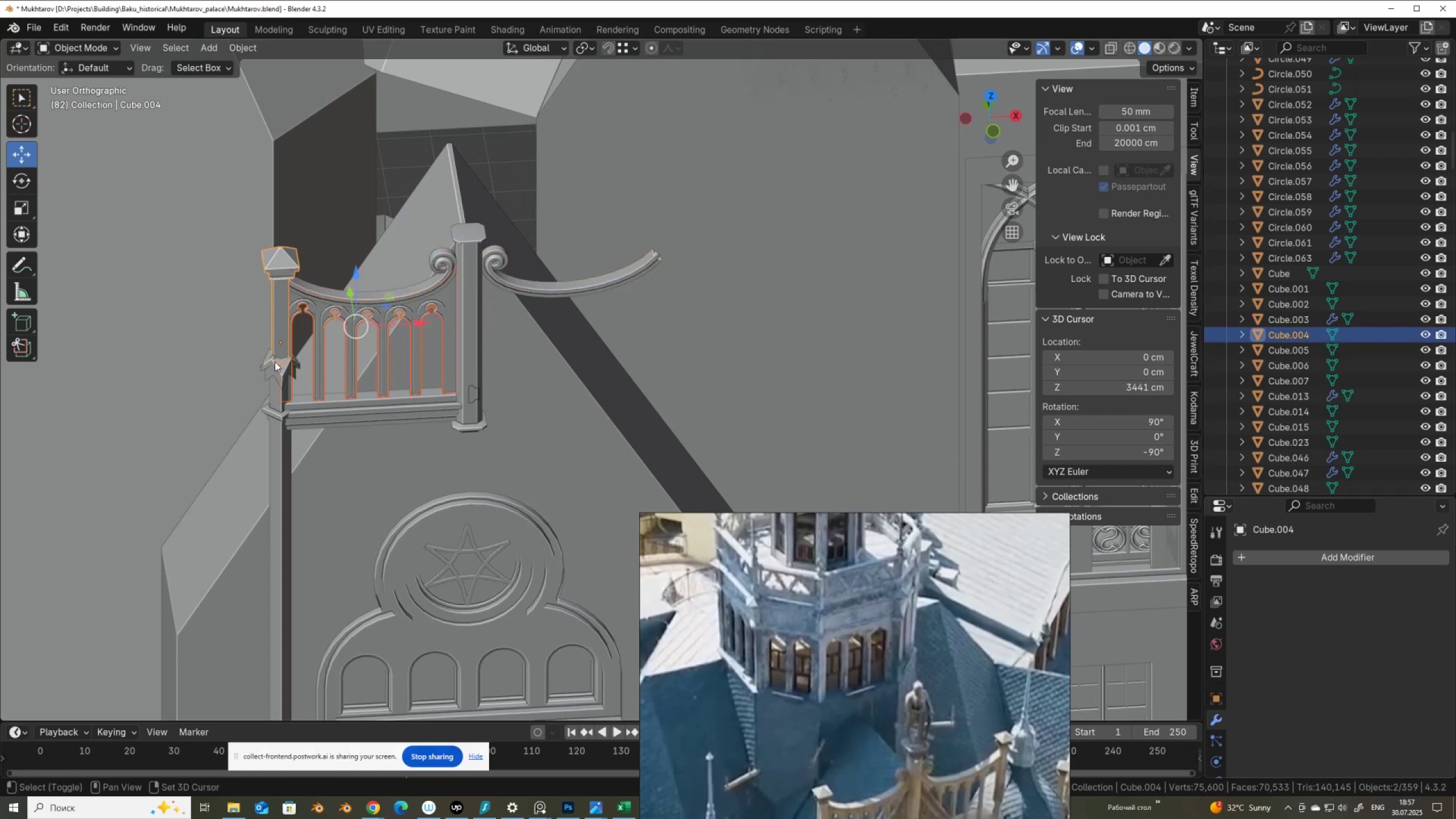 
hold_key(key=ShiftLeft, duration=1.51)
left_click([278, 365])
 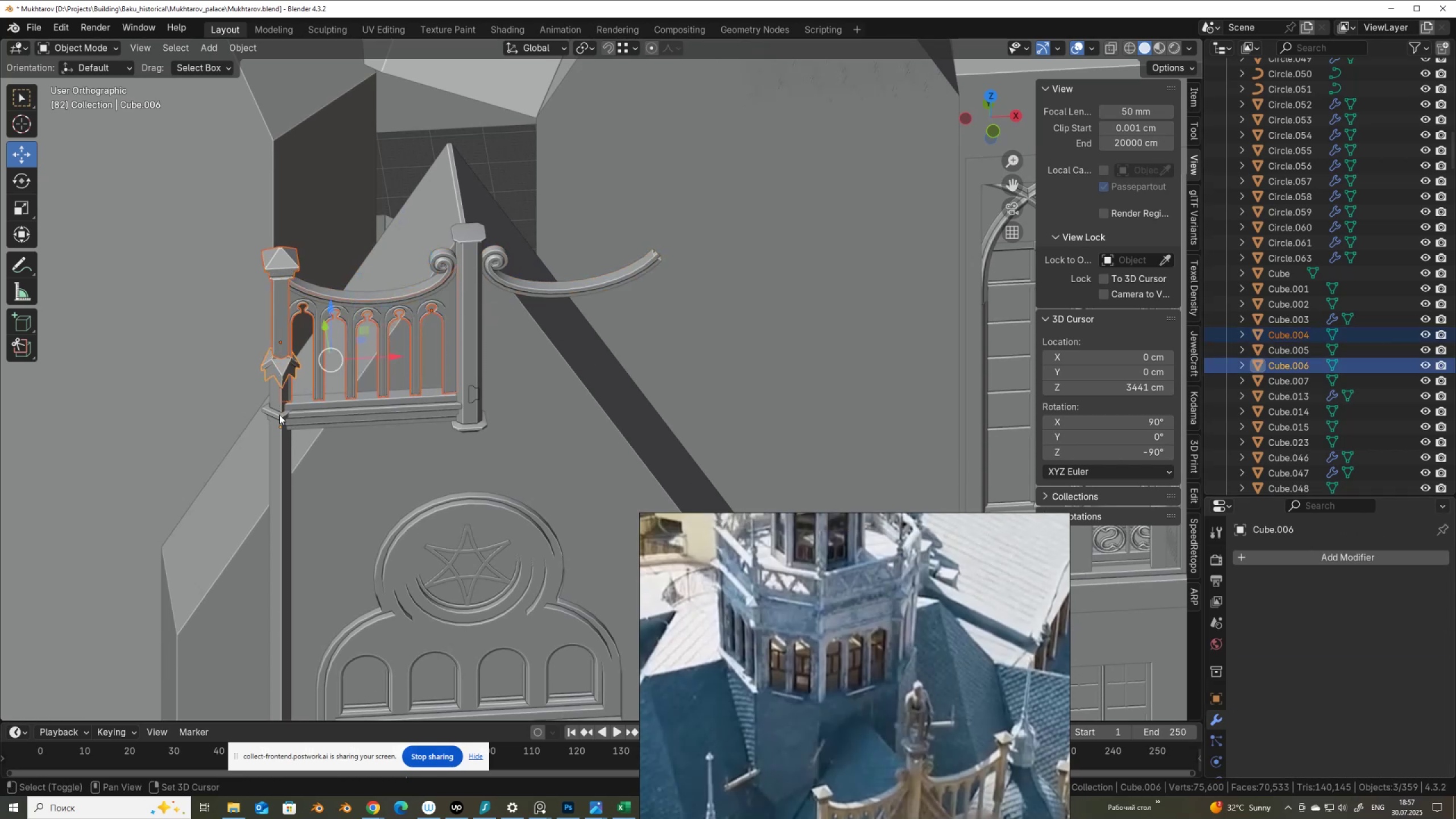 
left_click([280, 413])
 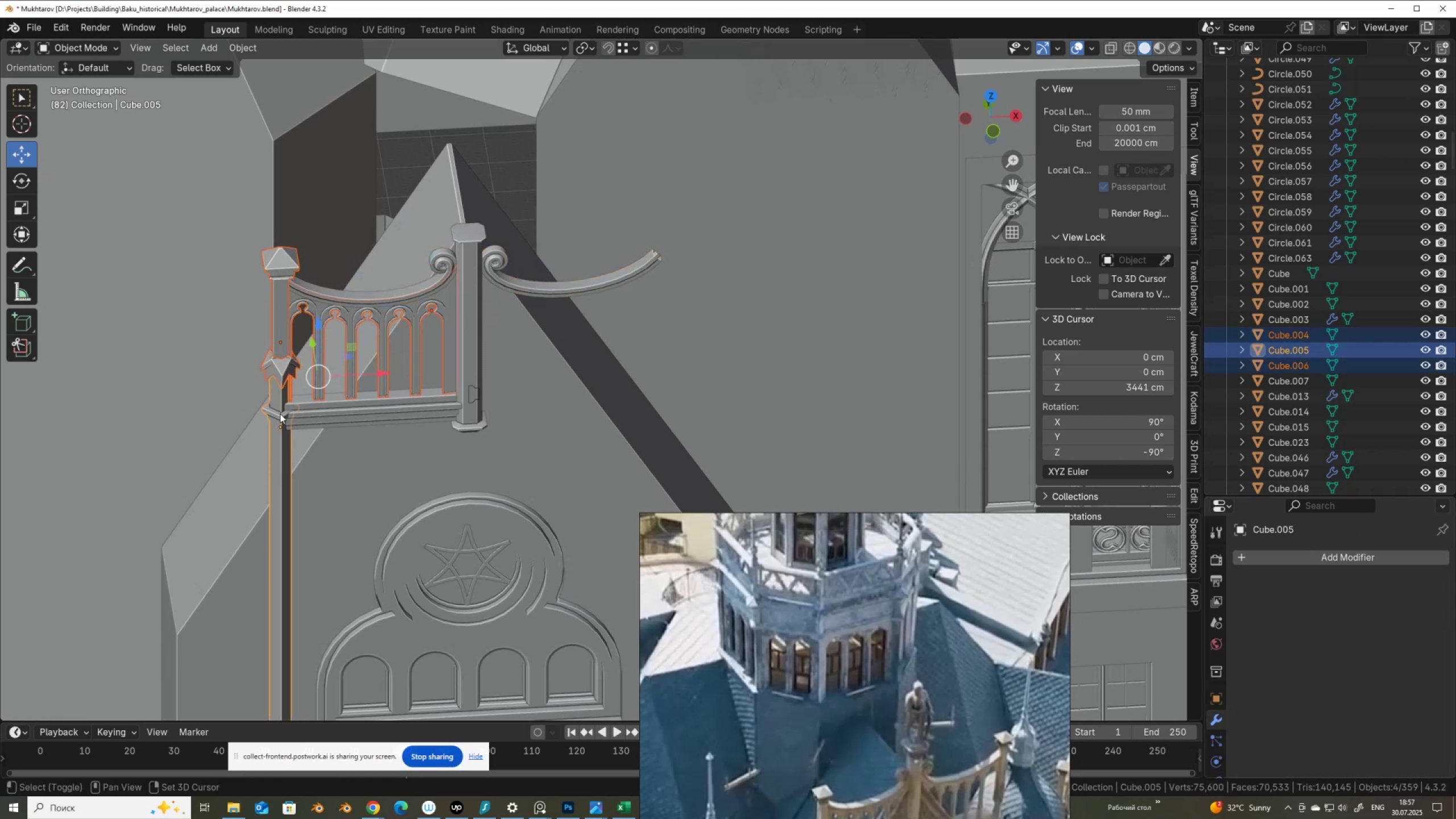 
hold_key(key=ShiftLeft, duration=1.53)
 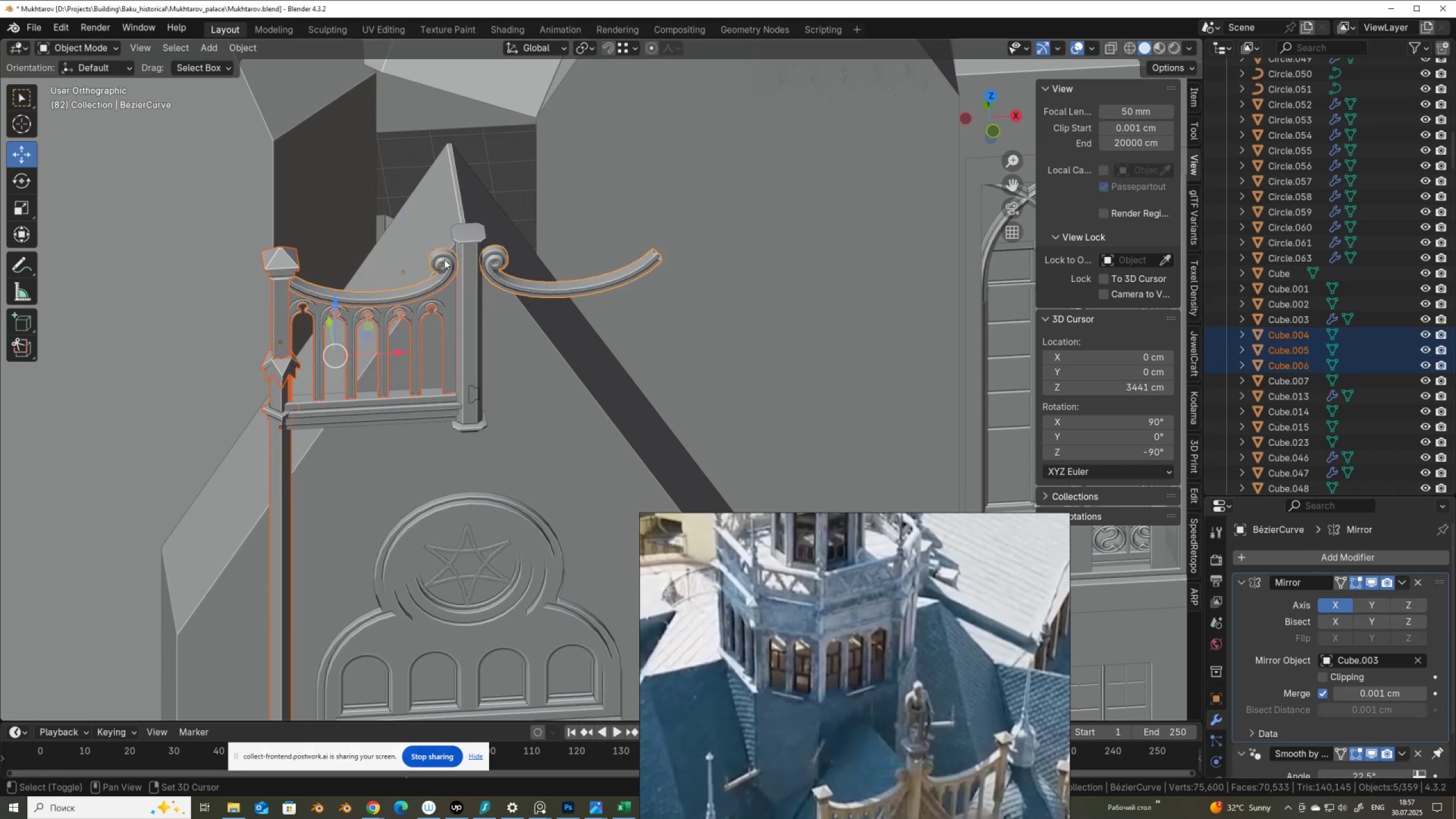 
hold_key(key=ShiftLeft, duration=0.63)
left_click([444, 259])
 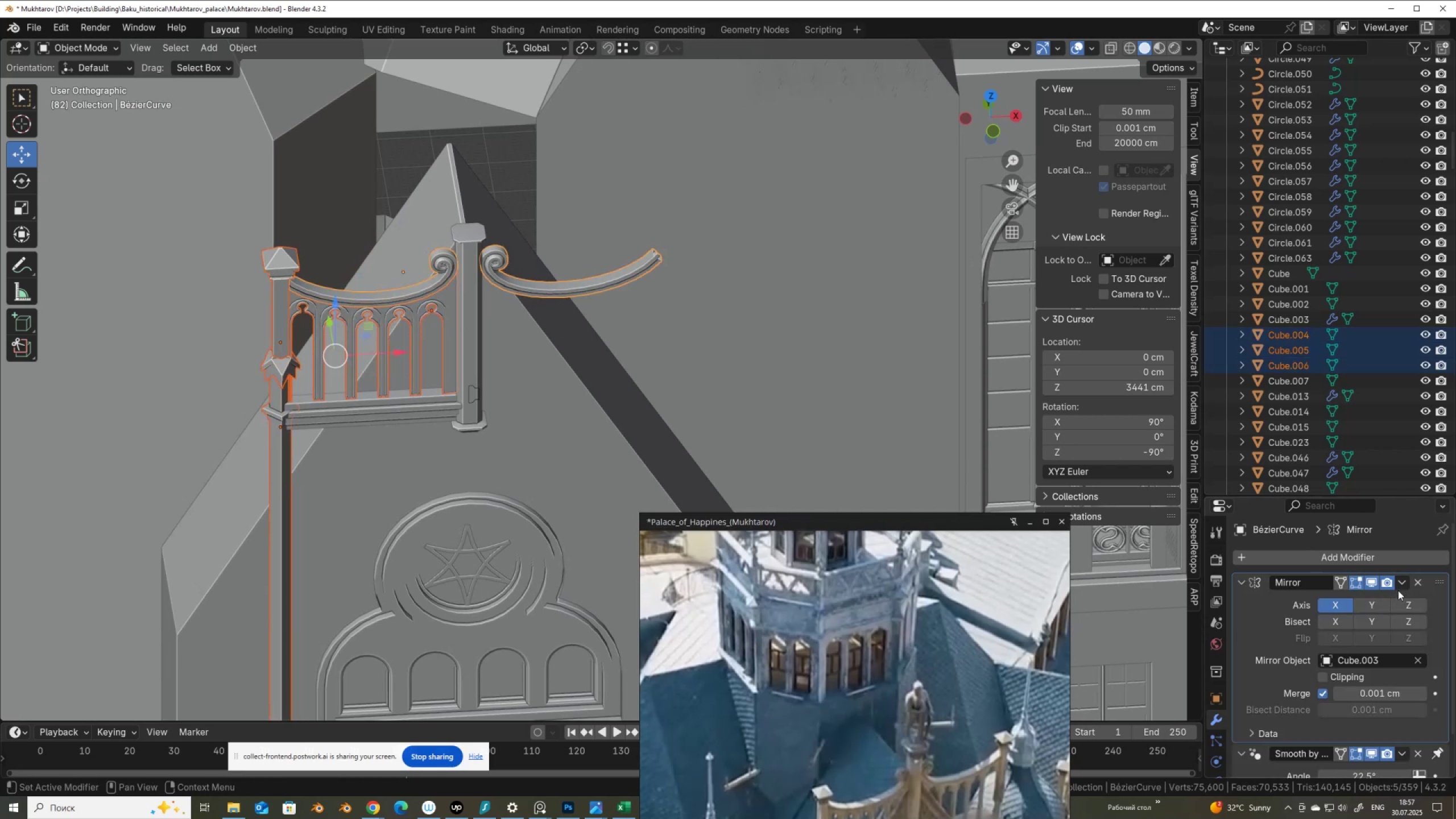 
left_click([1407, 582])
 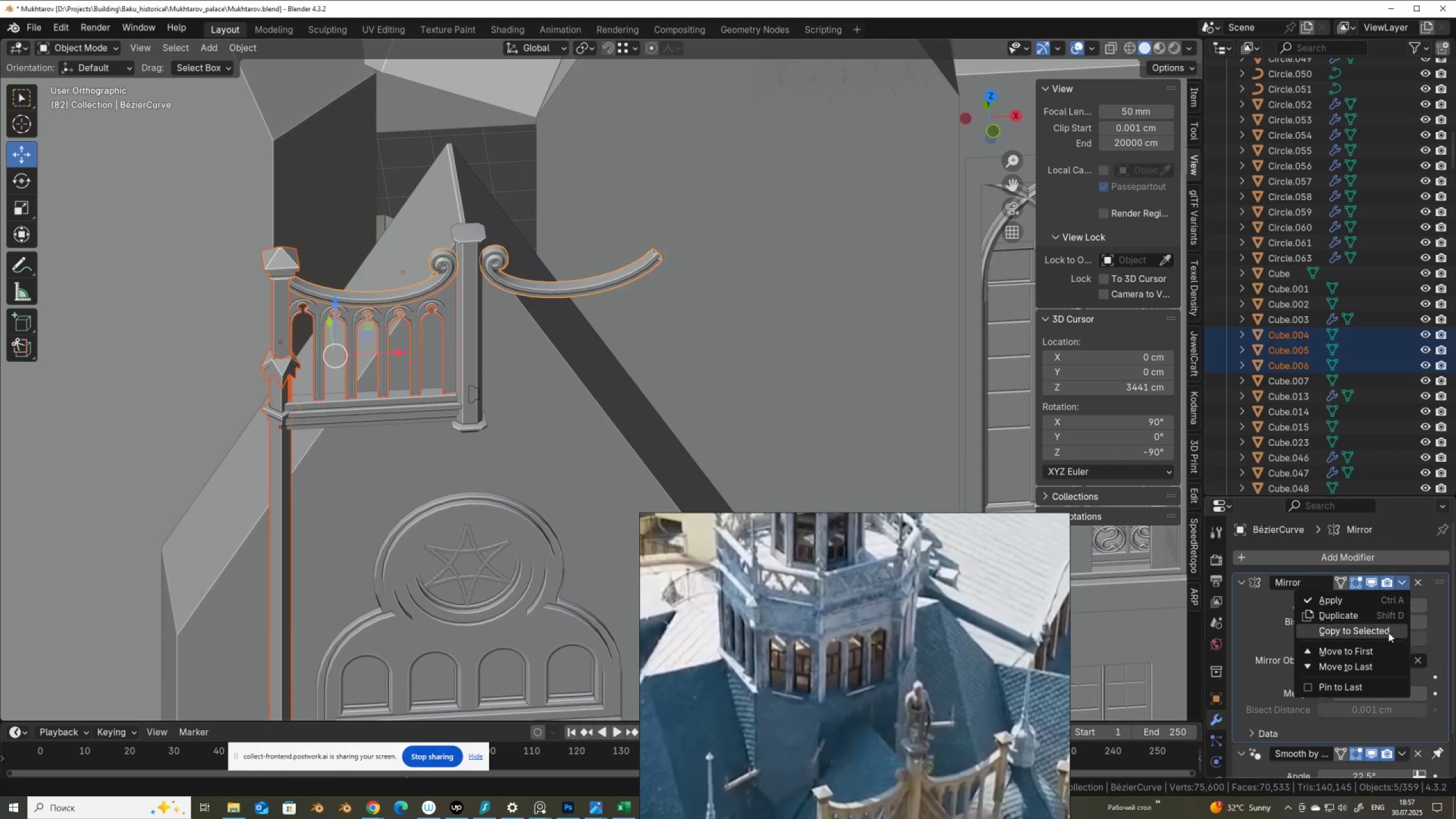 
left_click([1388, 632])
 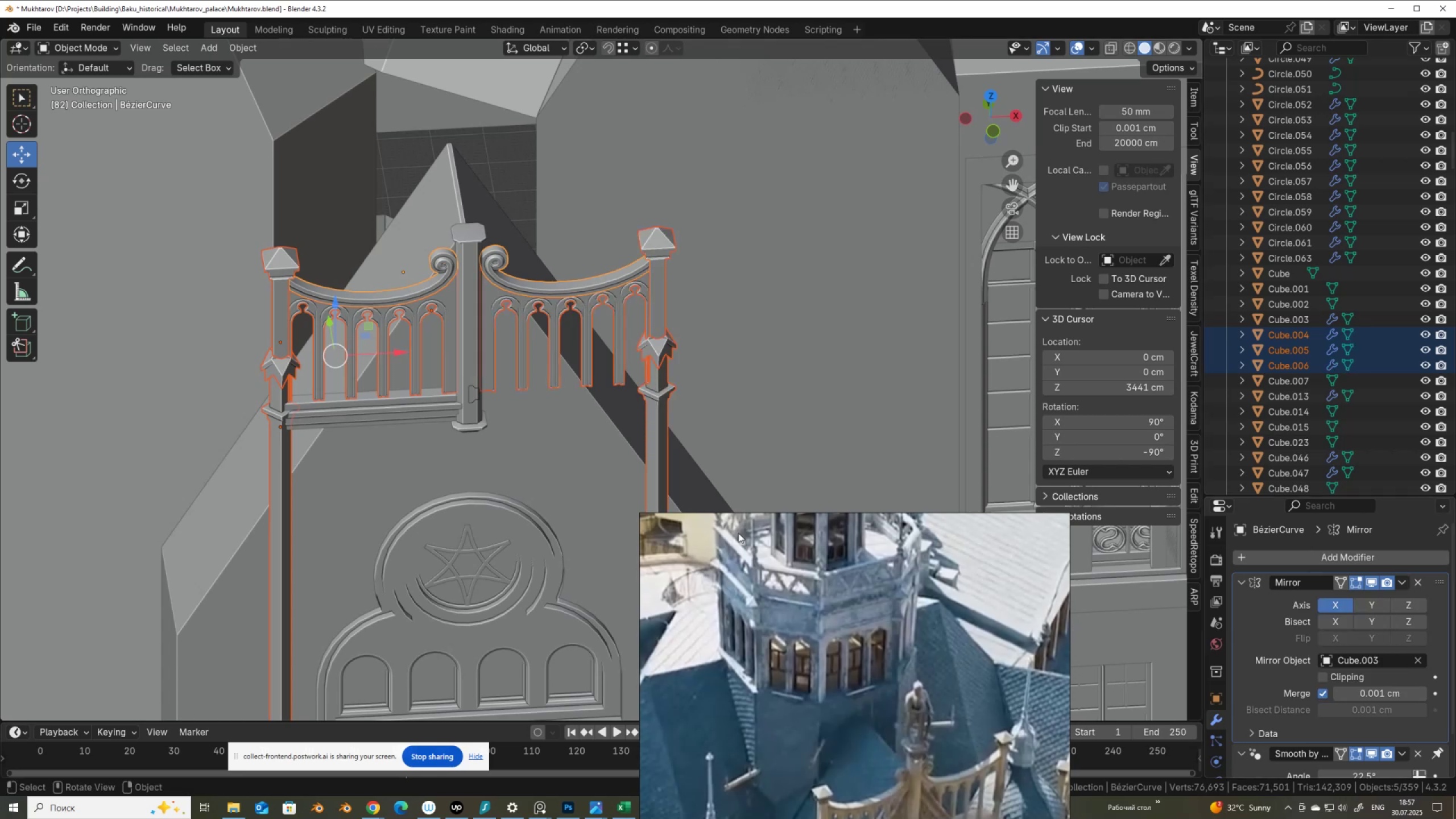 
scroll: coordinate [475, 402], scroll_direction: down, amount: 1.0
 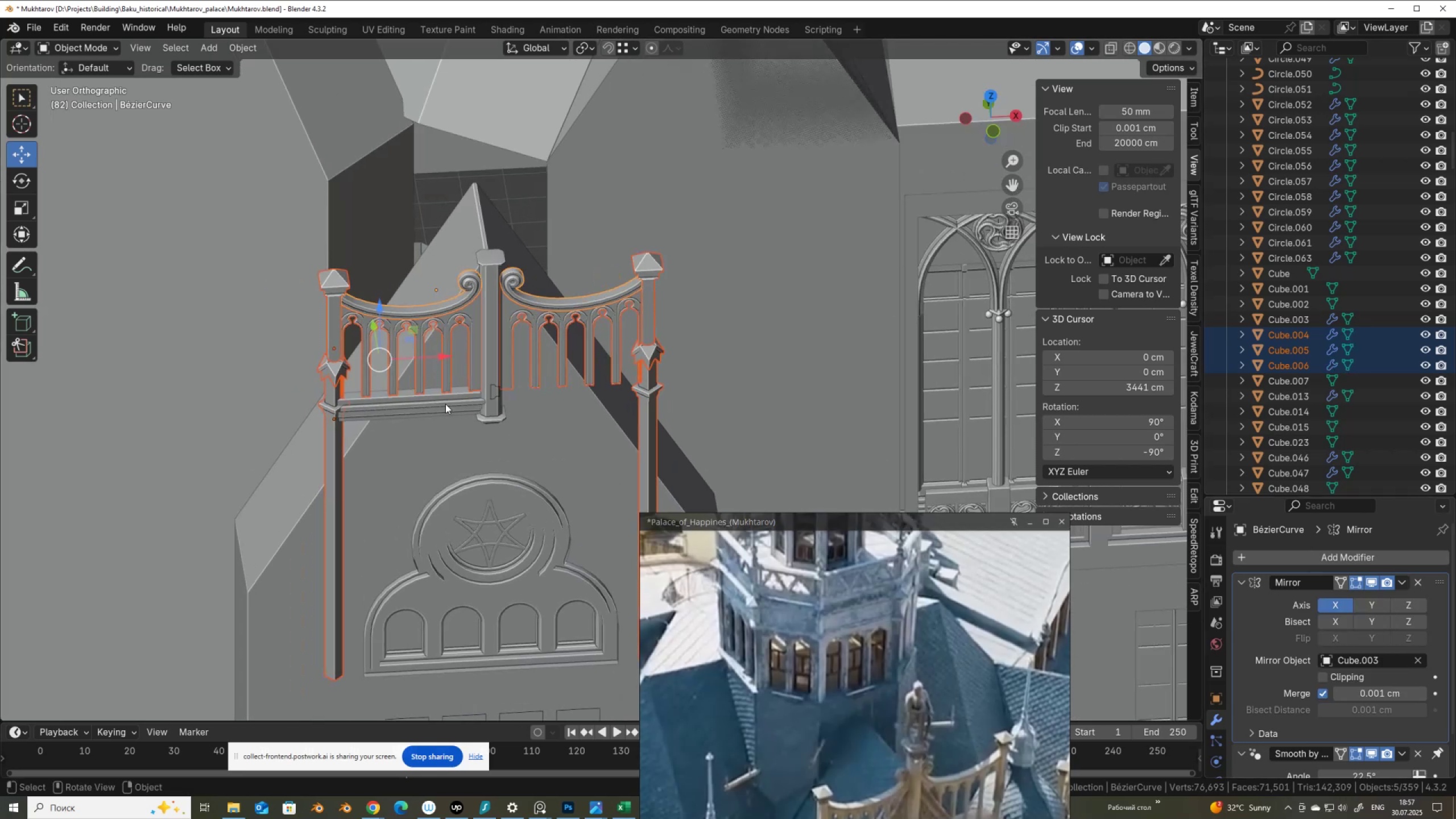 
left_click([445, 404])
 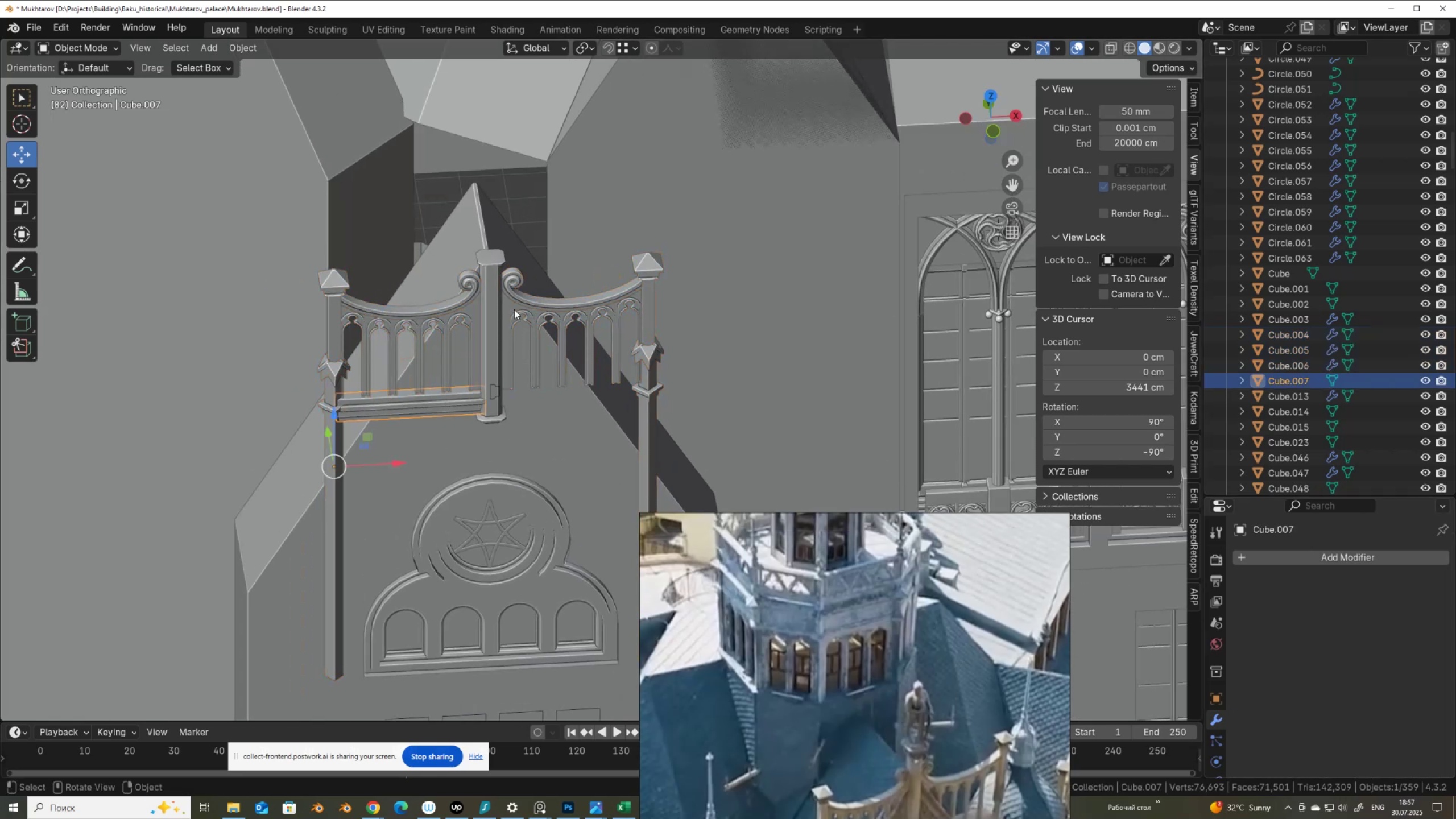 
hold_key(key=ShiftLeft, duration=0.7)
left_click([453, 308])
 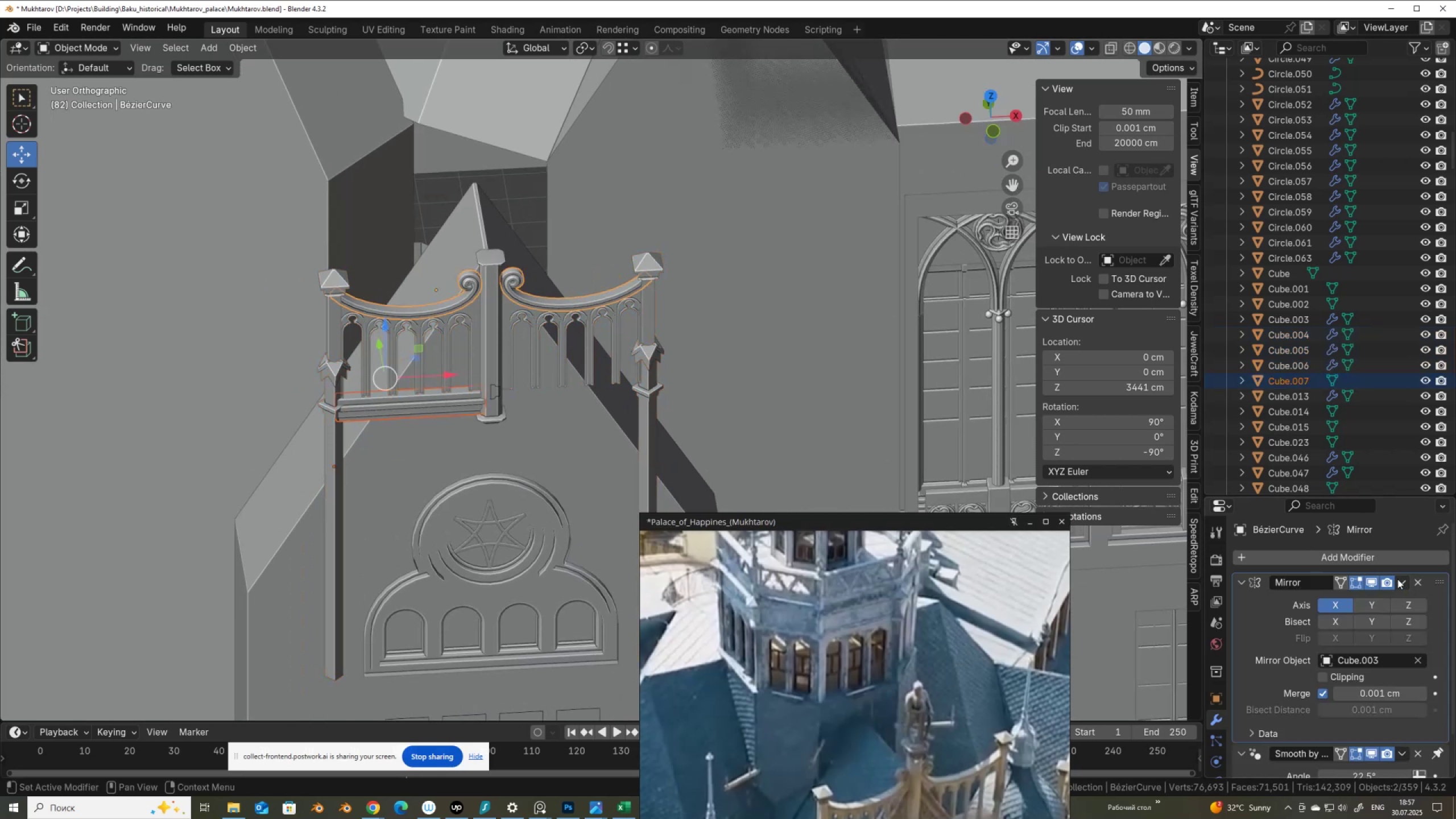 
left_click([1400, 582])
 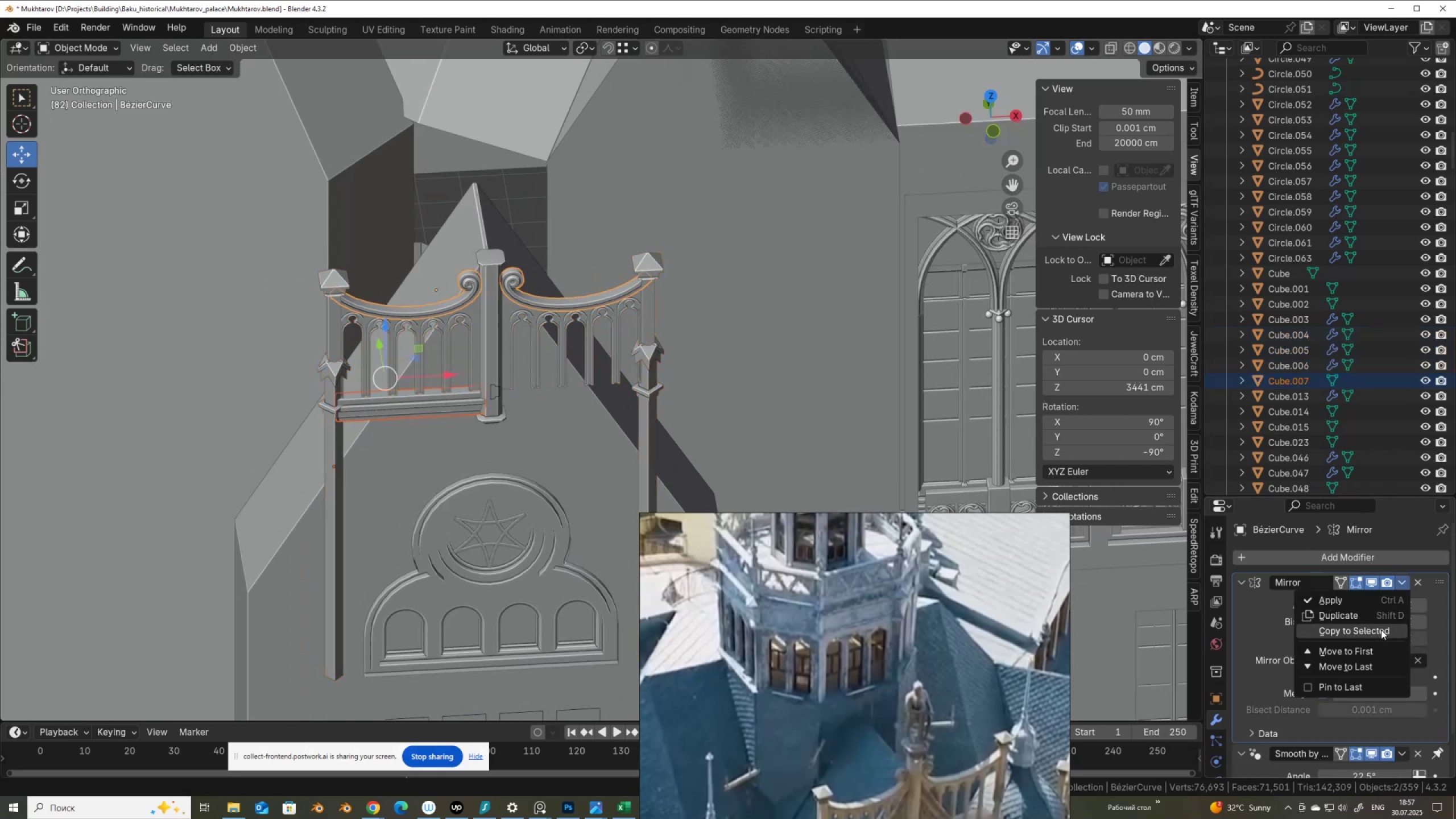 
left_click([1381, 630])
 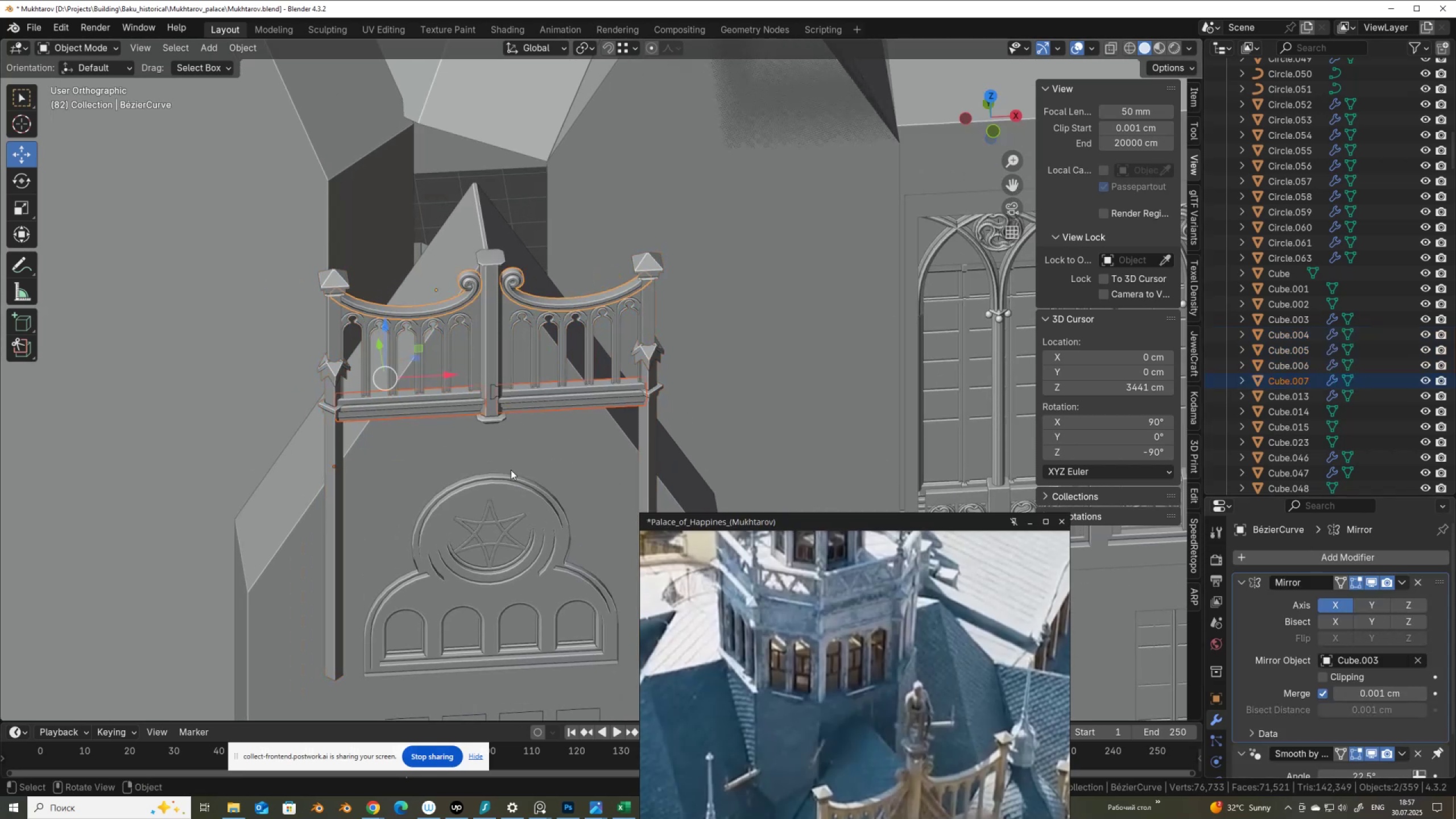 
scroll: coordinate [410, 425], scroll_direction: down, amount: 2.0
 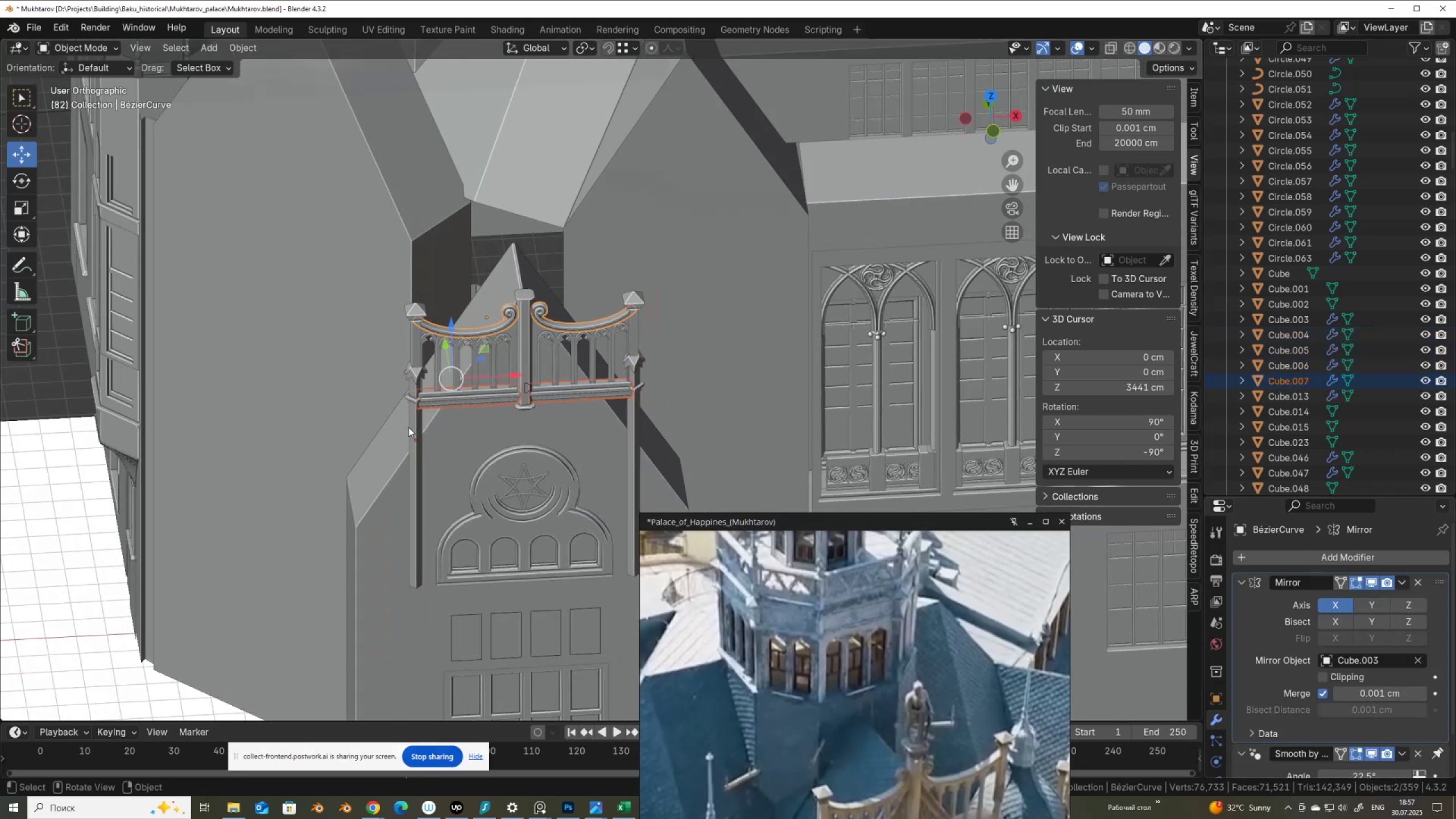 
hold_key(key=ShiftLeft, duration=0.54)
 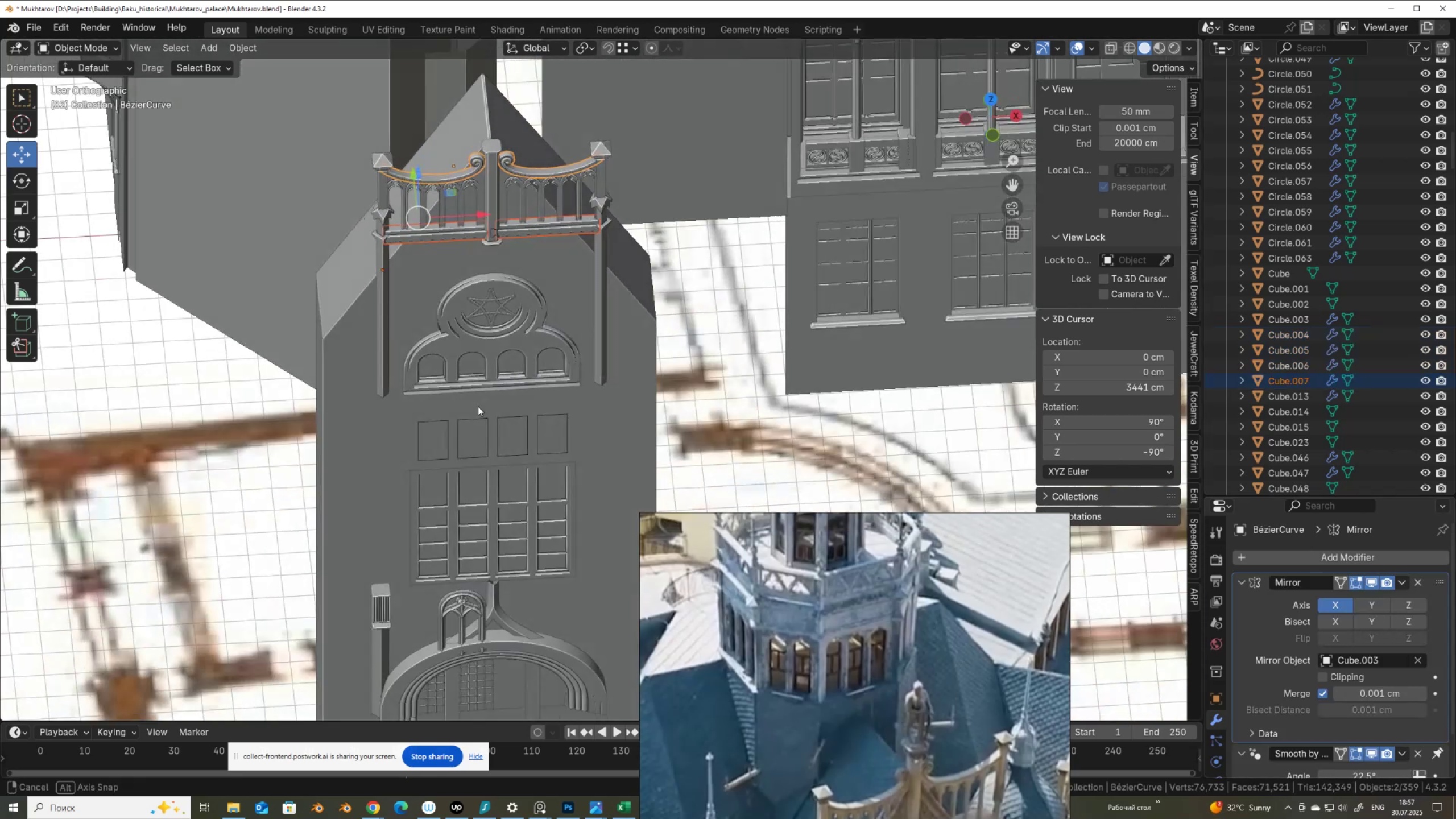 
hold_key(key=ShiftLeft, duration=0.58)
 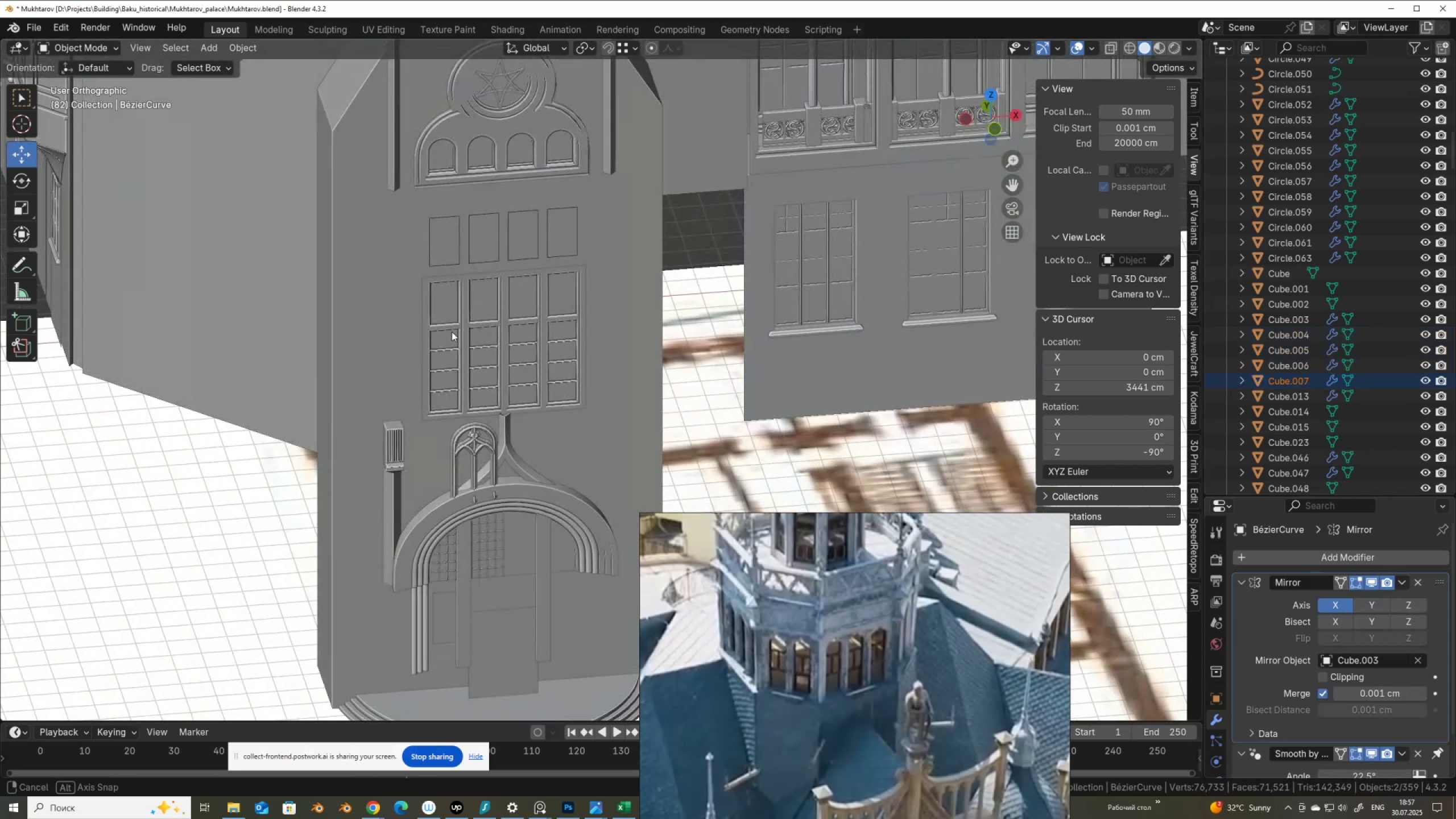 
scroll: coordinate [436, 381], scroll_direction: up, amount: 2.0
 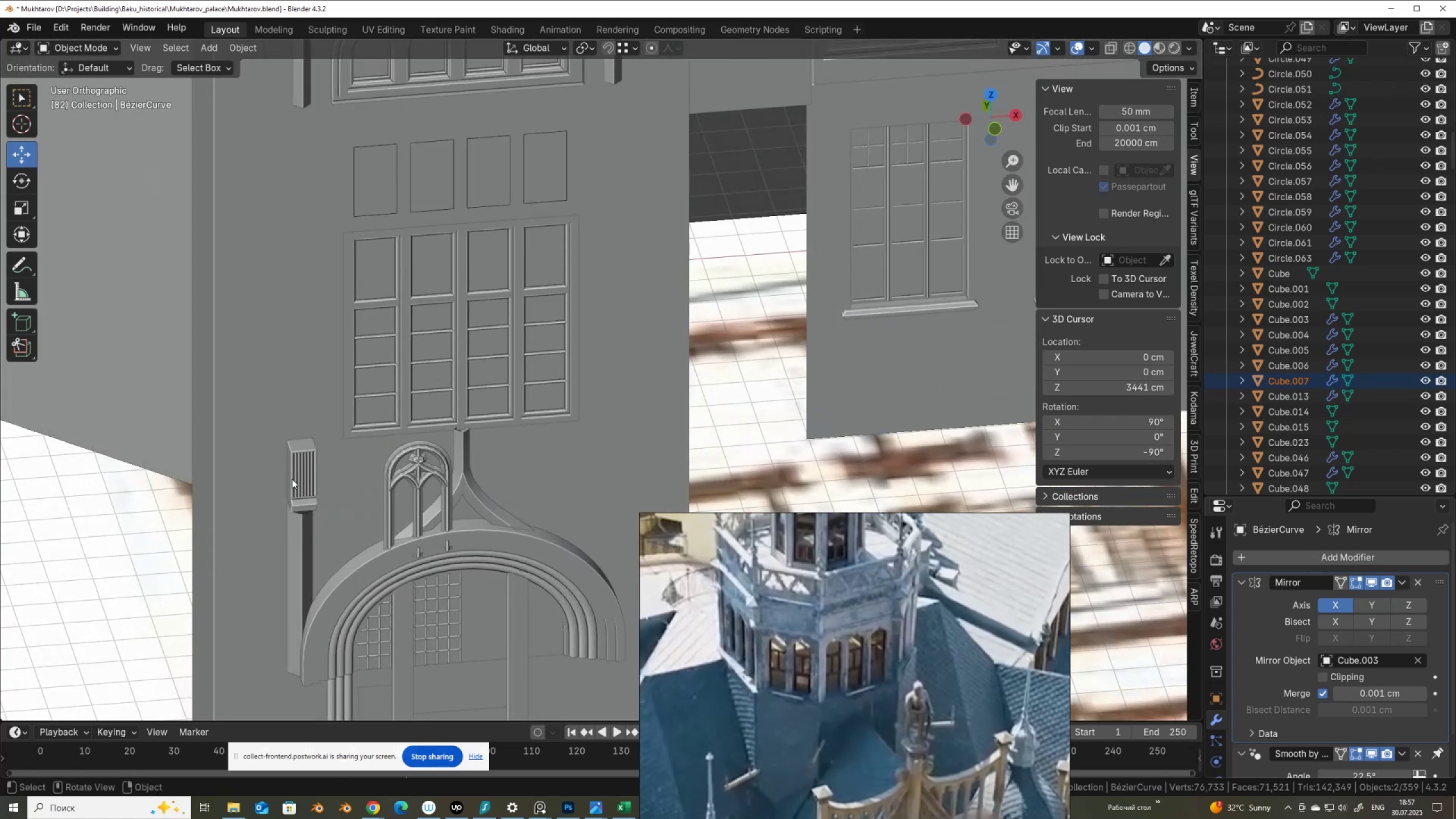 
left_click([299, 480])
 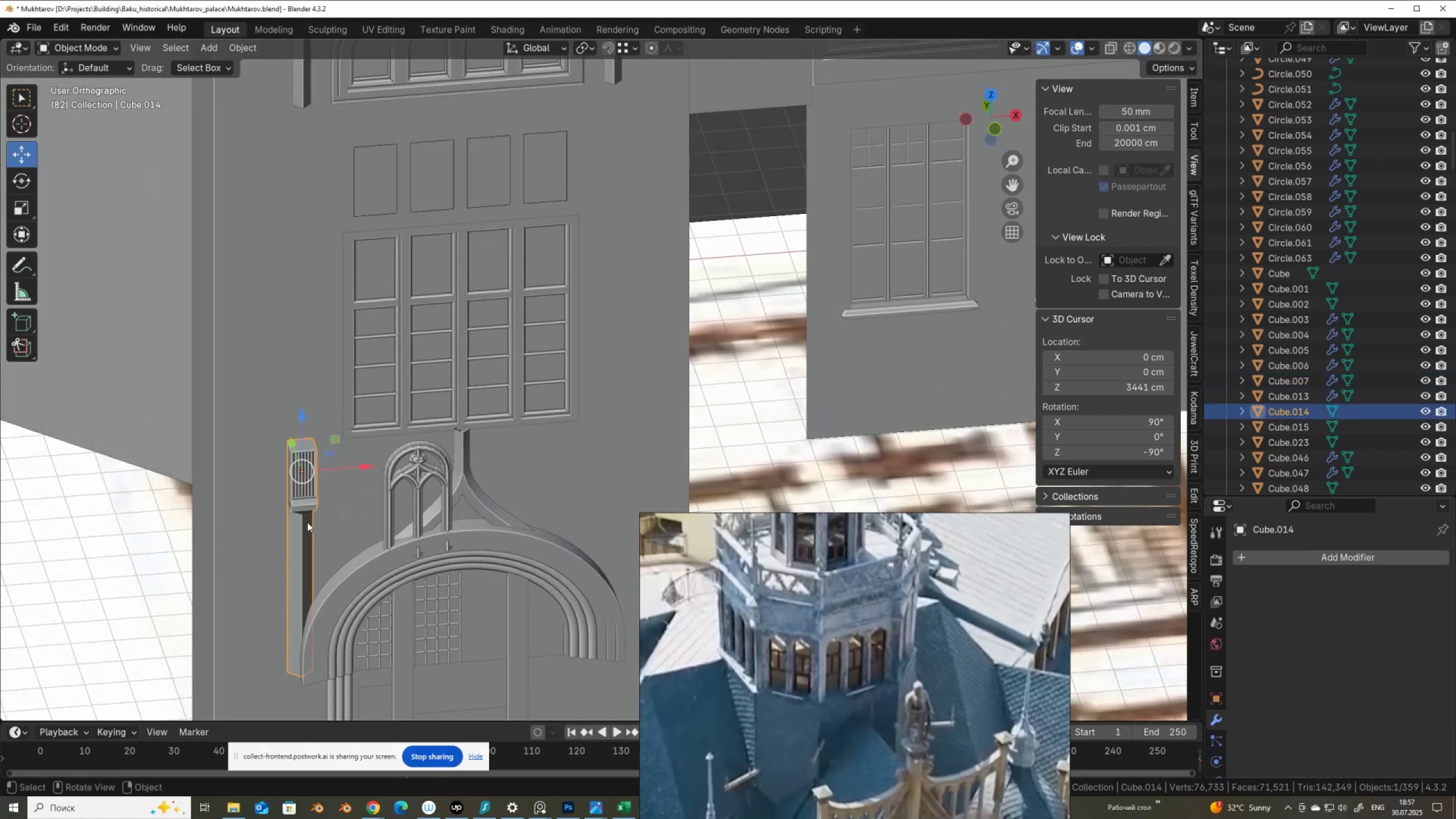 
scroll: coordinate [344, 483], scroll_direction: down, amount: 2.0
 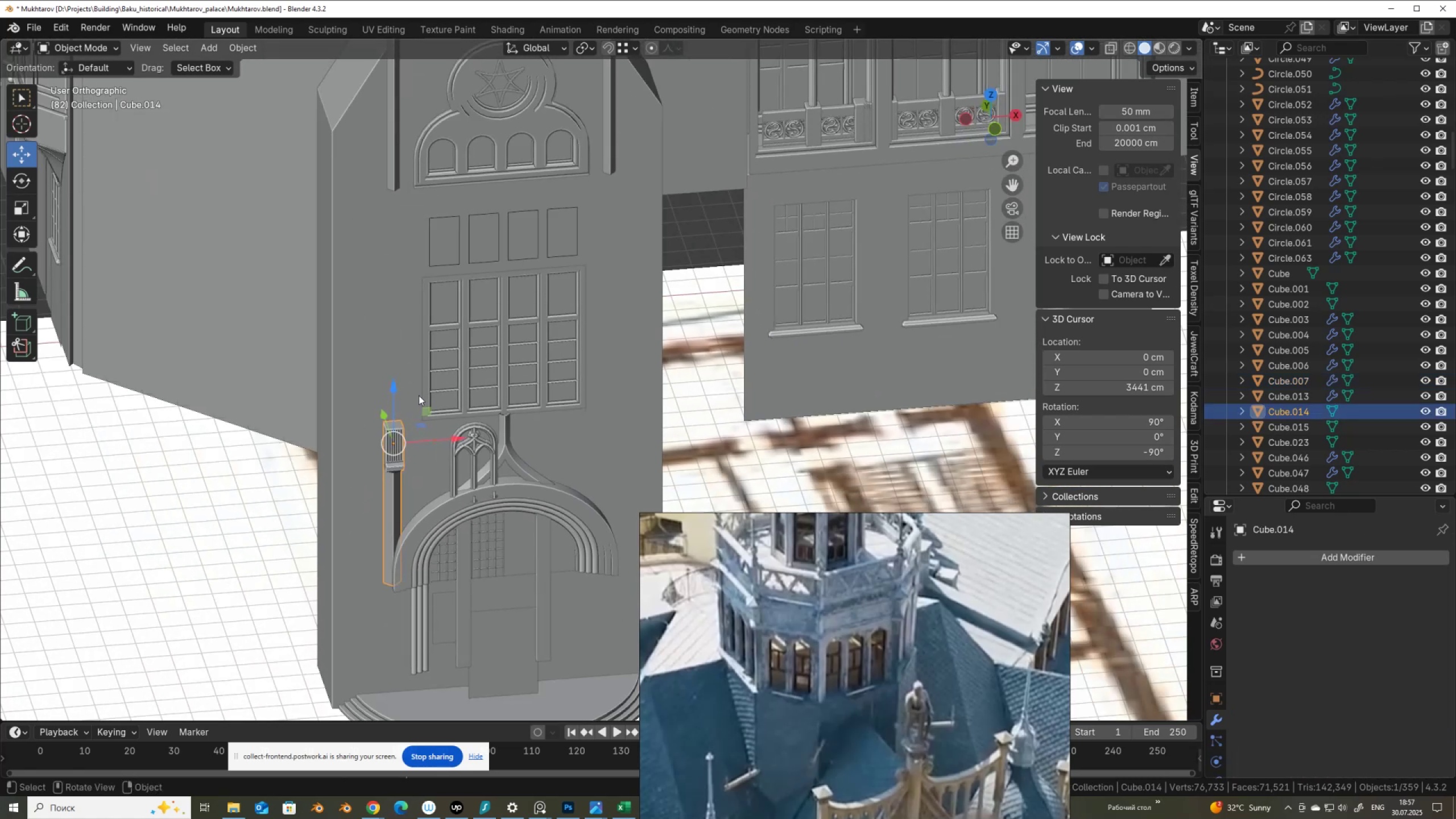 
hold_key(key=ShiftLeft, duration=0.53)
 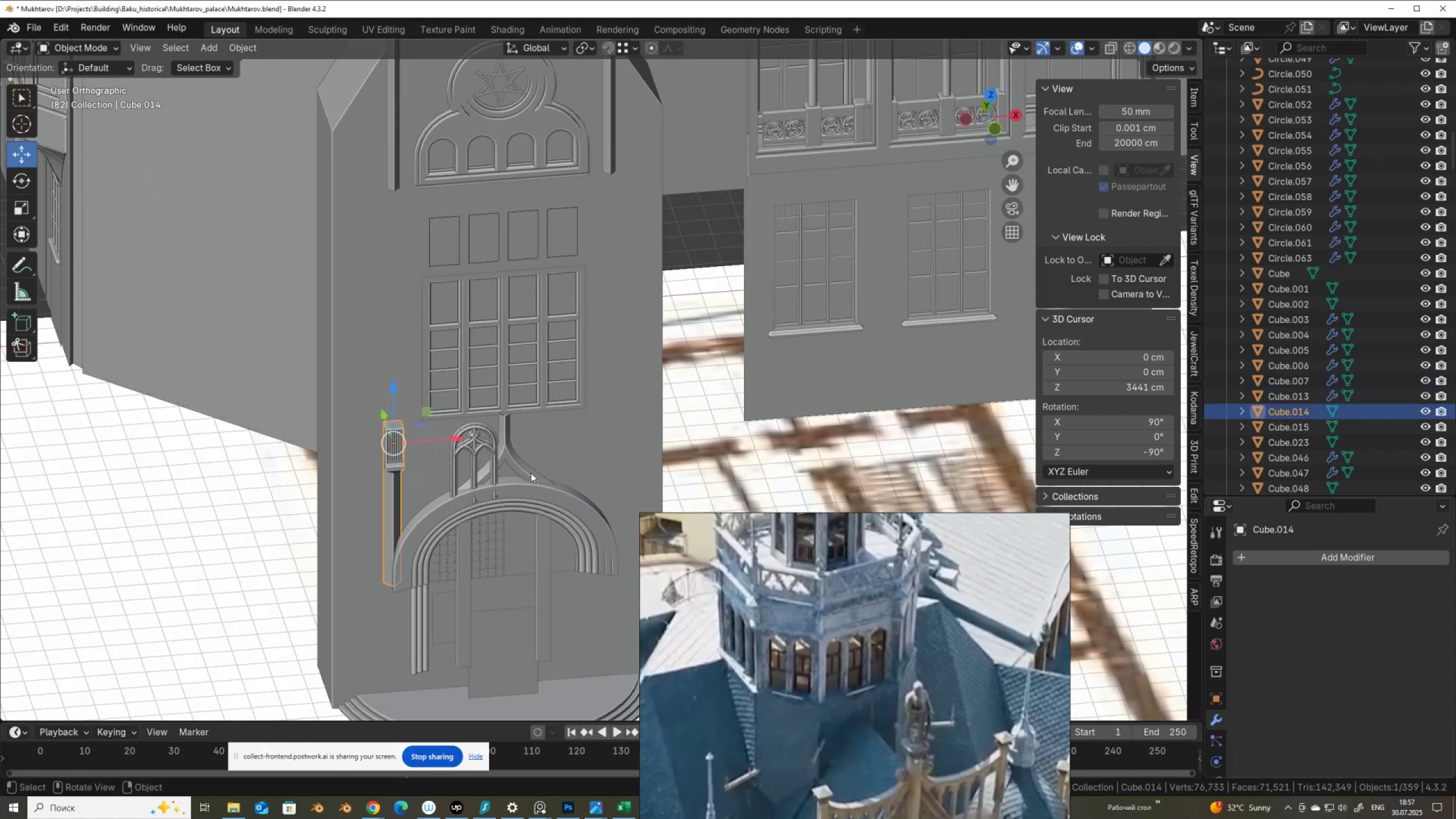 
left_click([531, 473])
 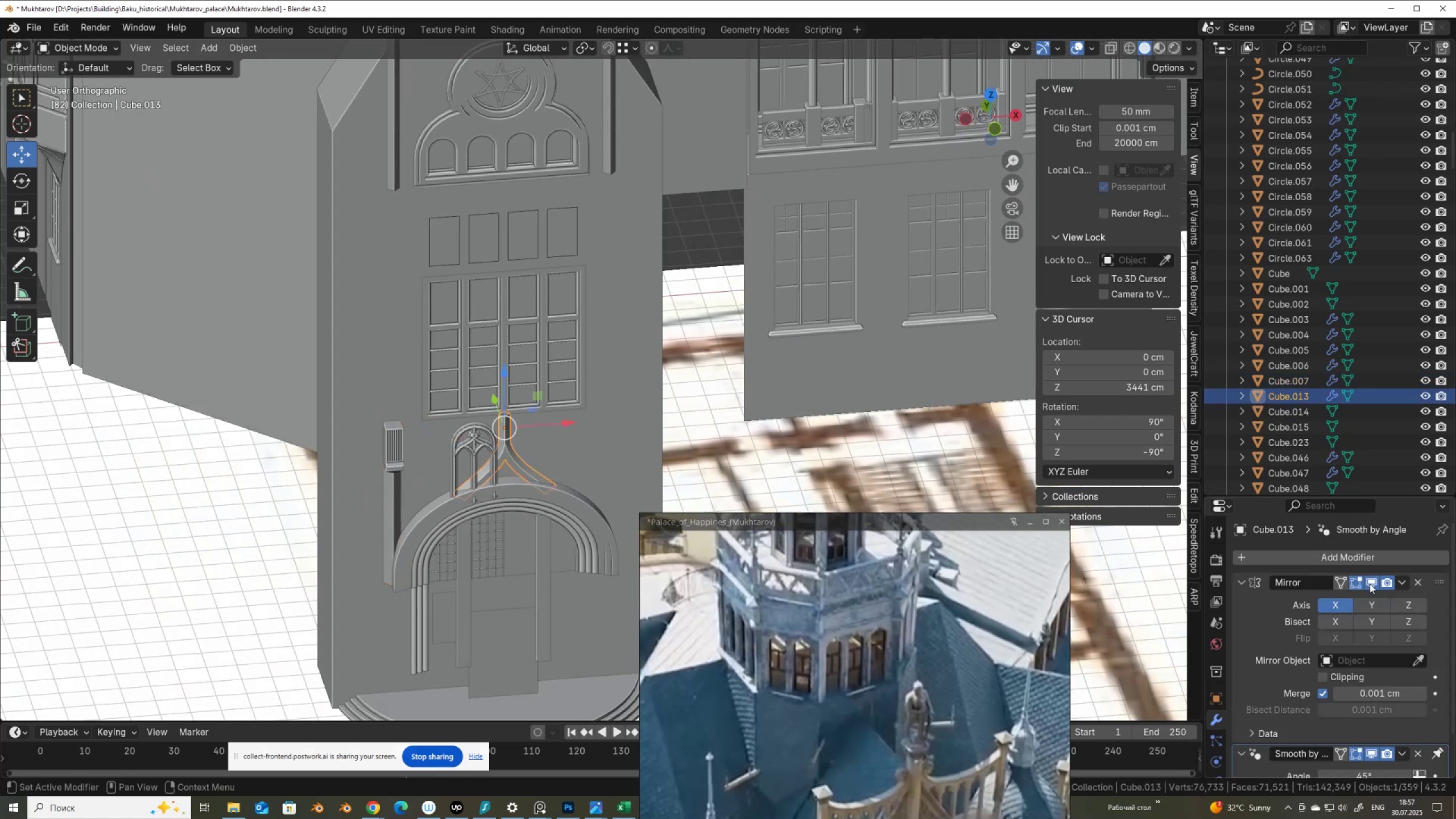 
double_click([1370, 584])
 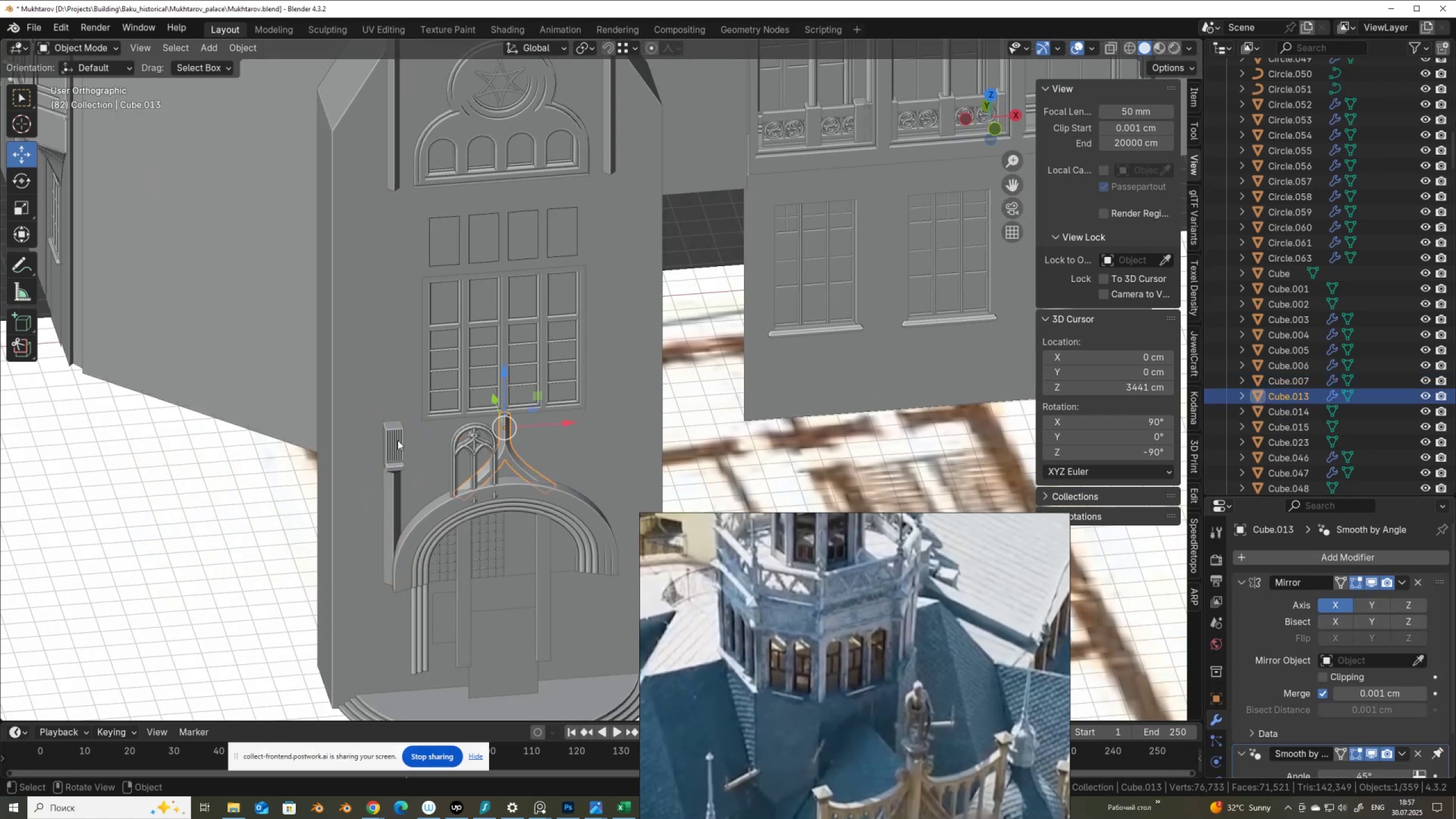 
left_click([395, 439])
 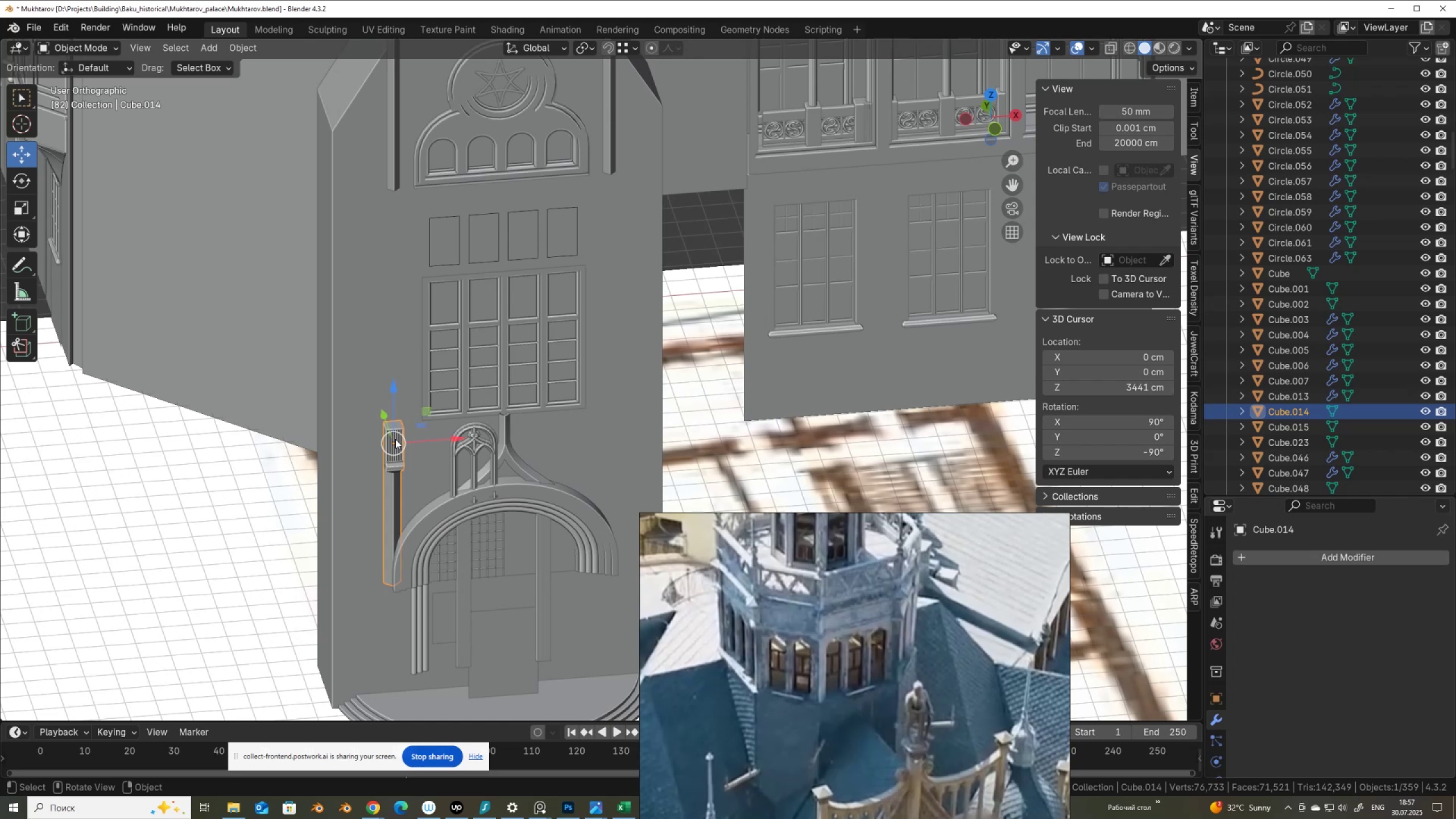 
key(Q)
 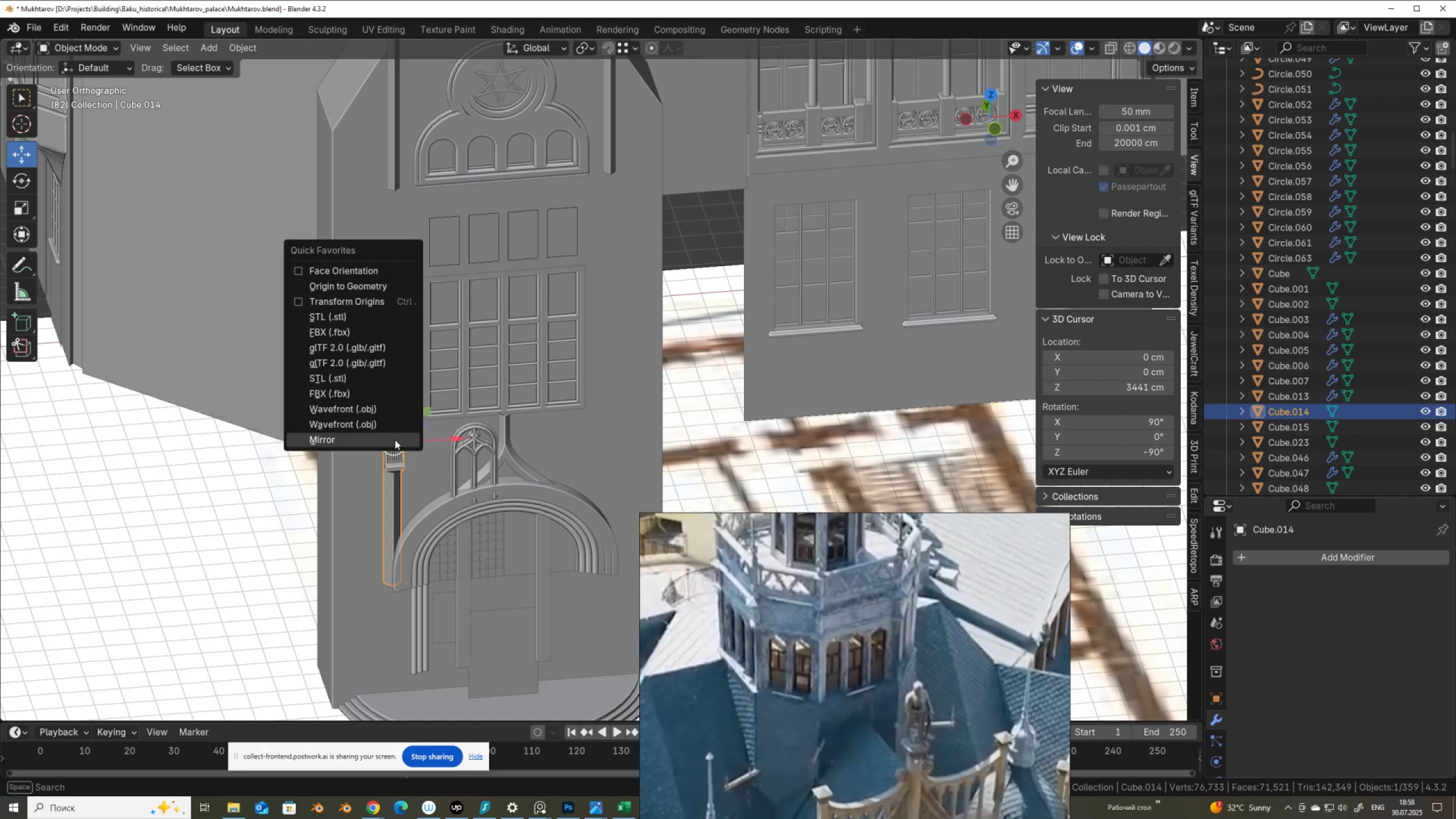 
left_click([395, 440])
 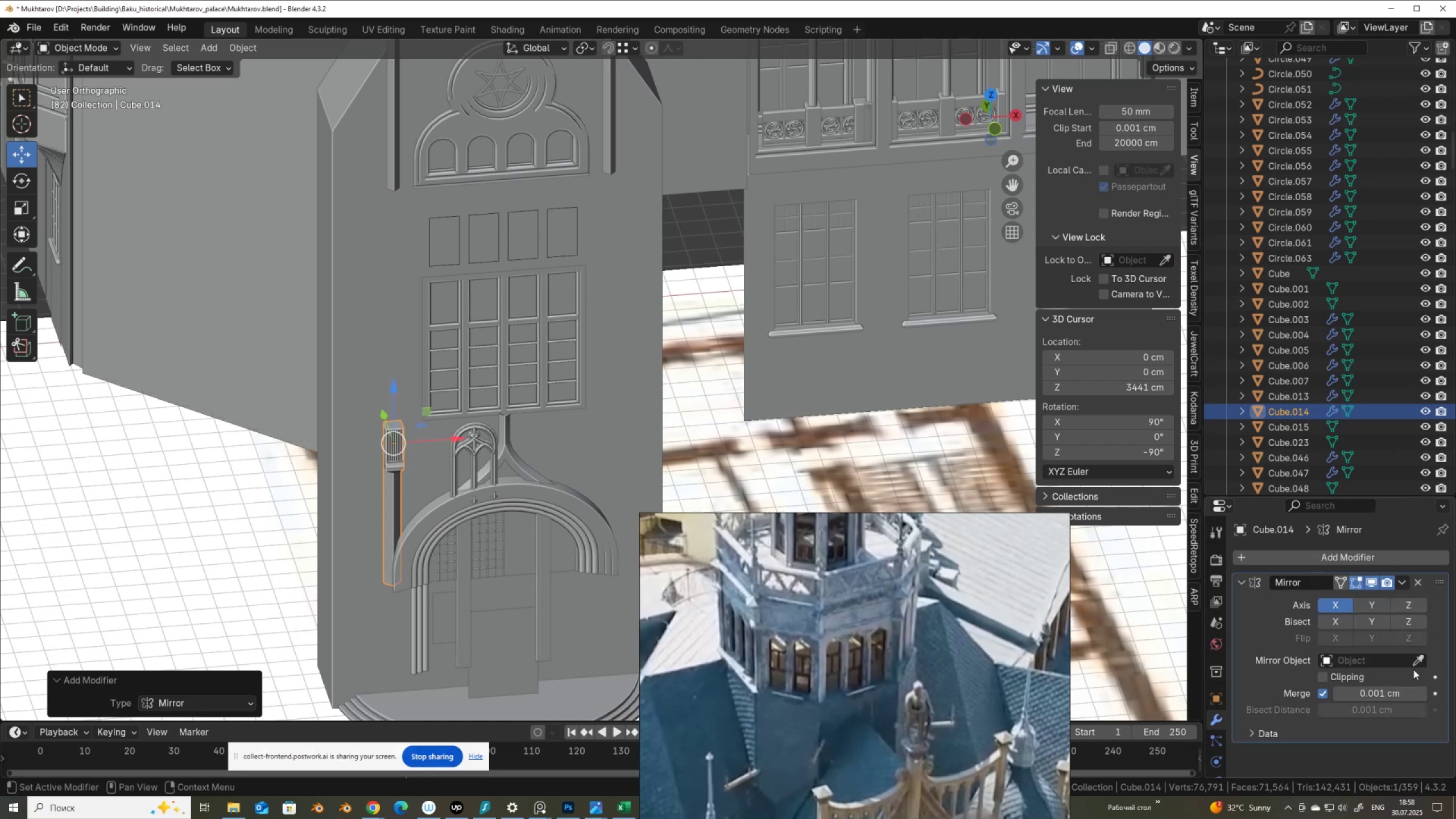 
left_click([1418, 660])
 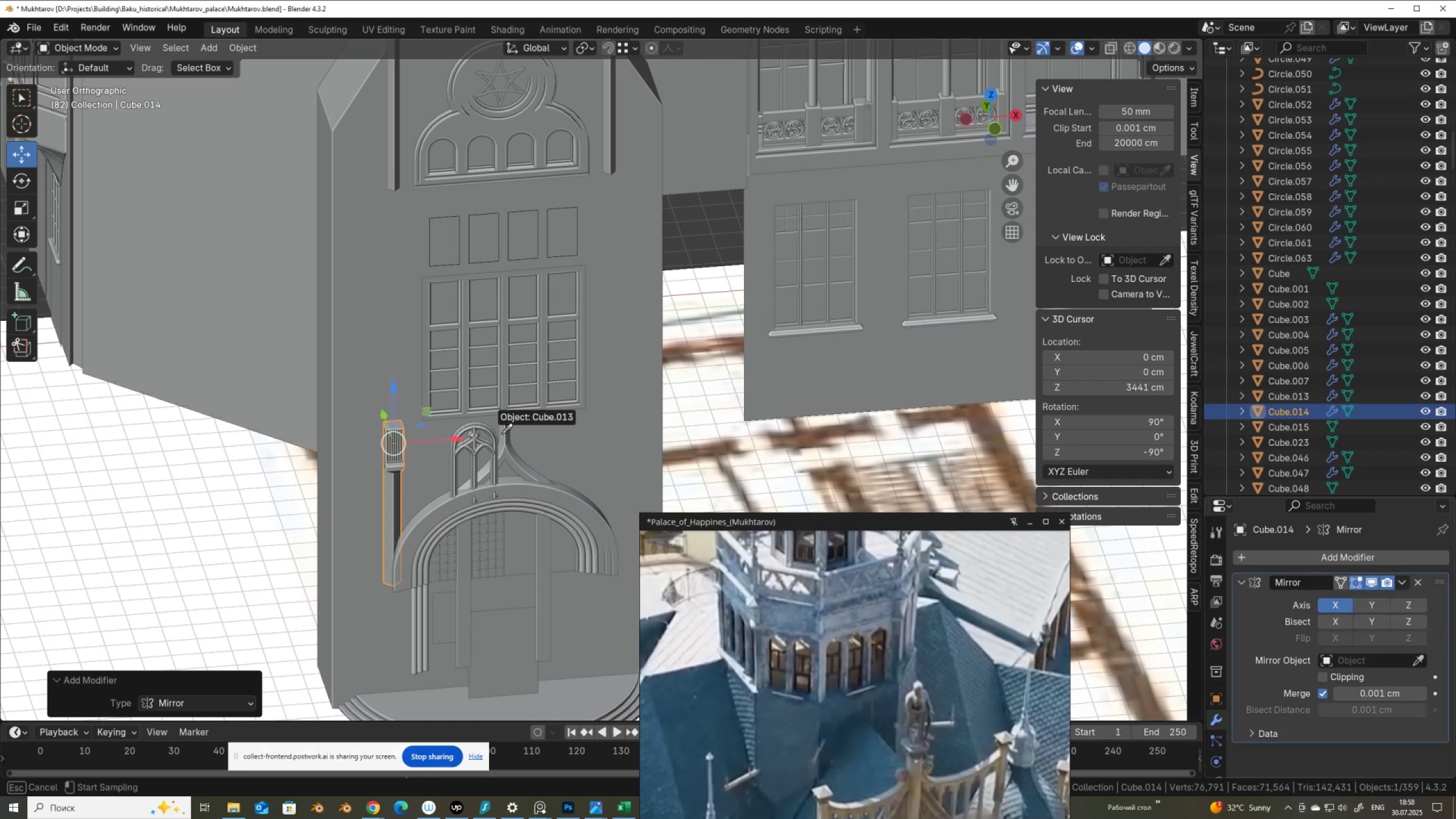 
left_click([504, 430])
 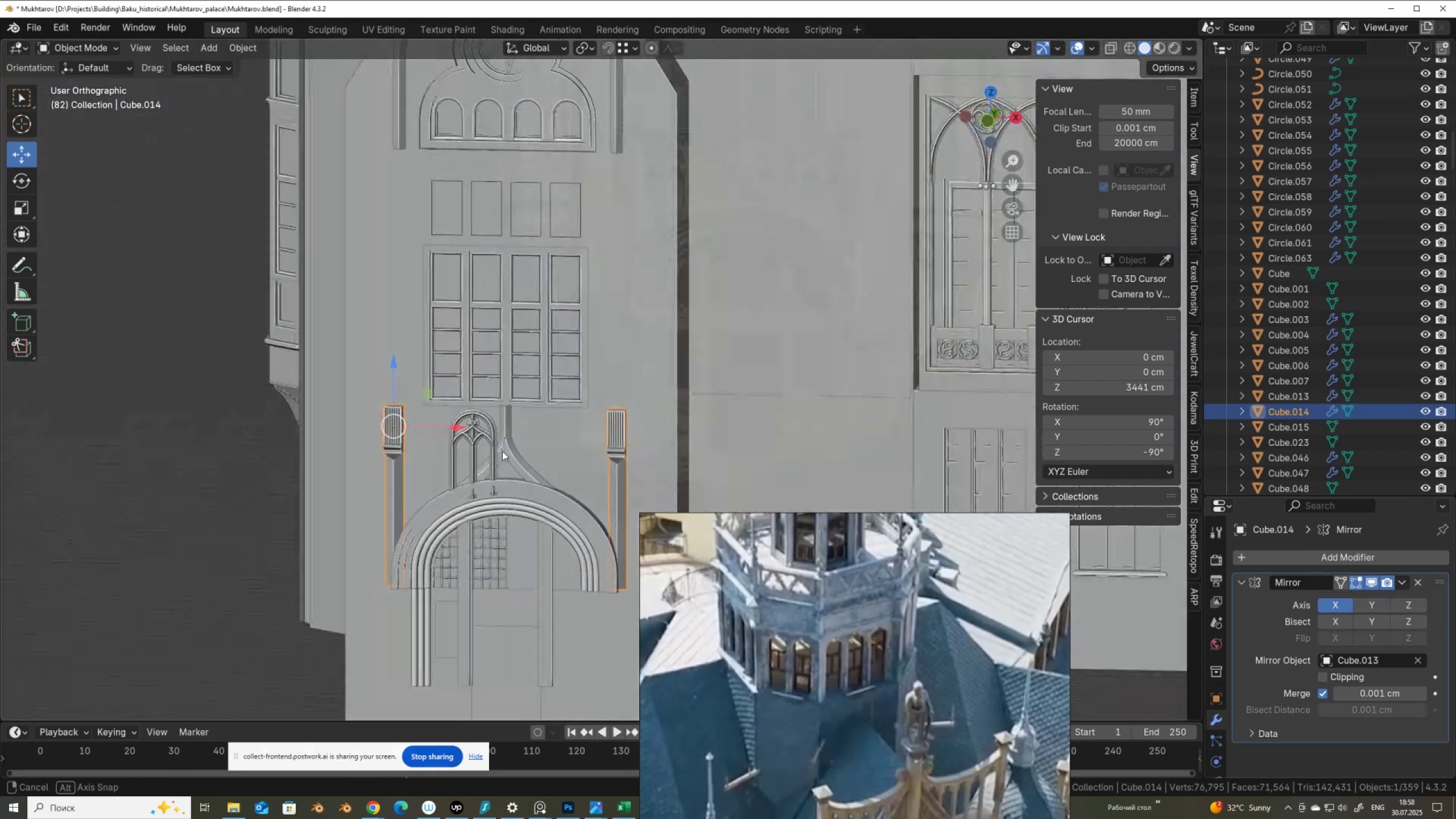 
key(Control+ControlLeft)
 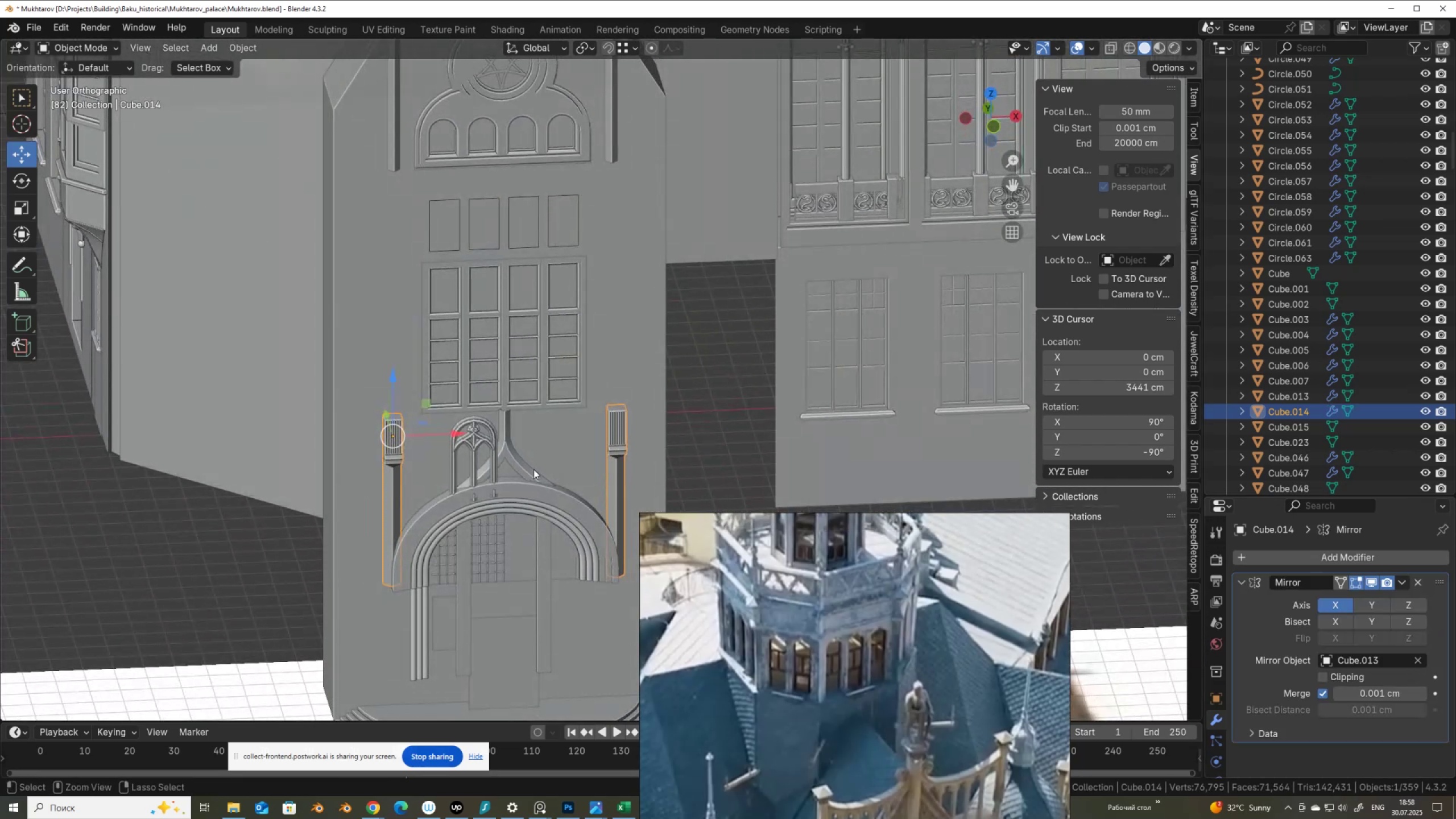 
key(Control+S)
 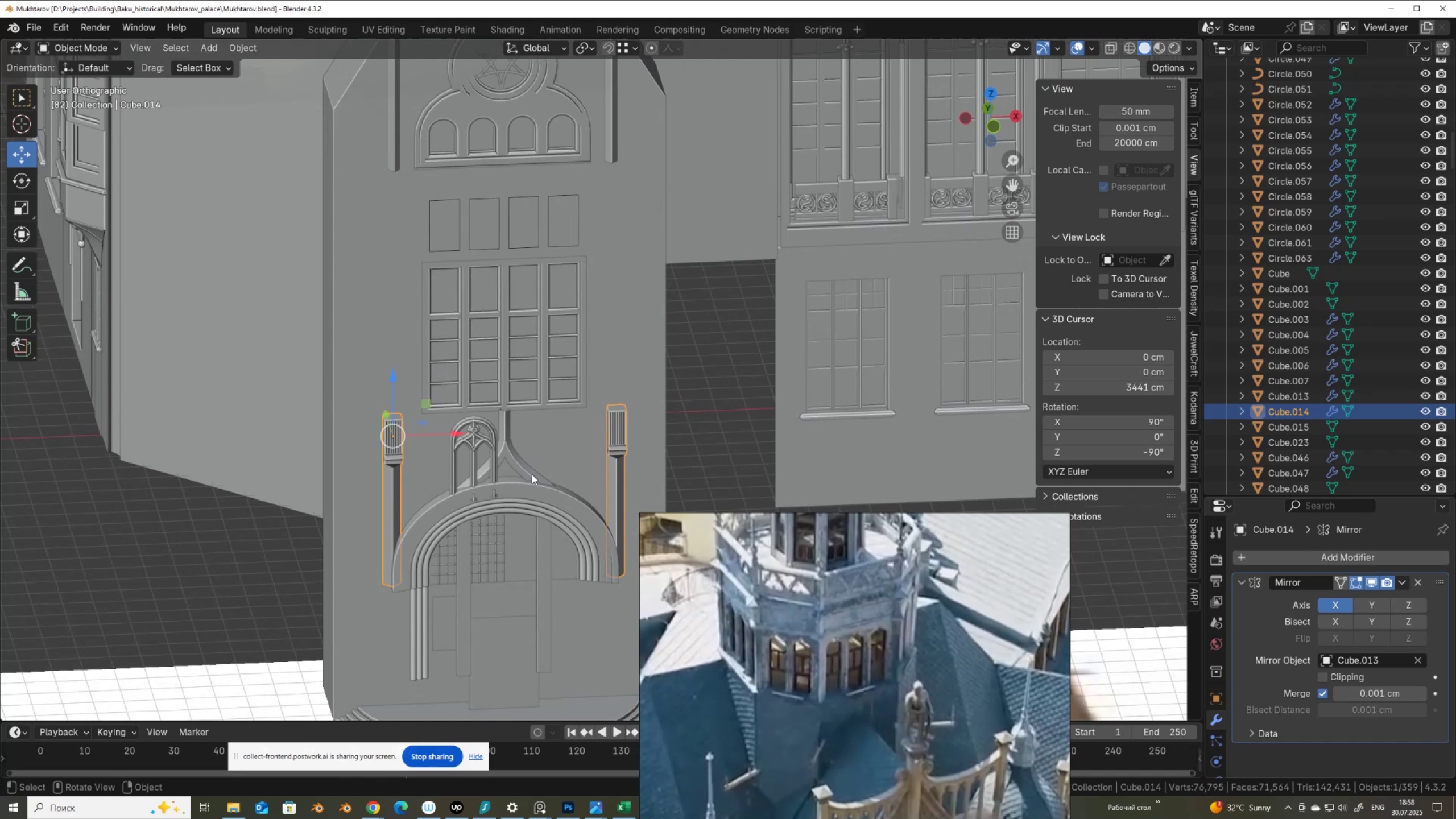 
scroll: coordinate [539, 548], scroll_direction: up, amount: 3.0
 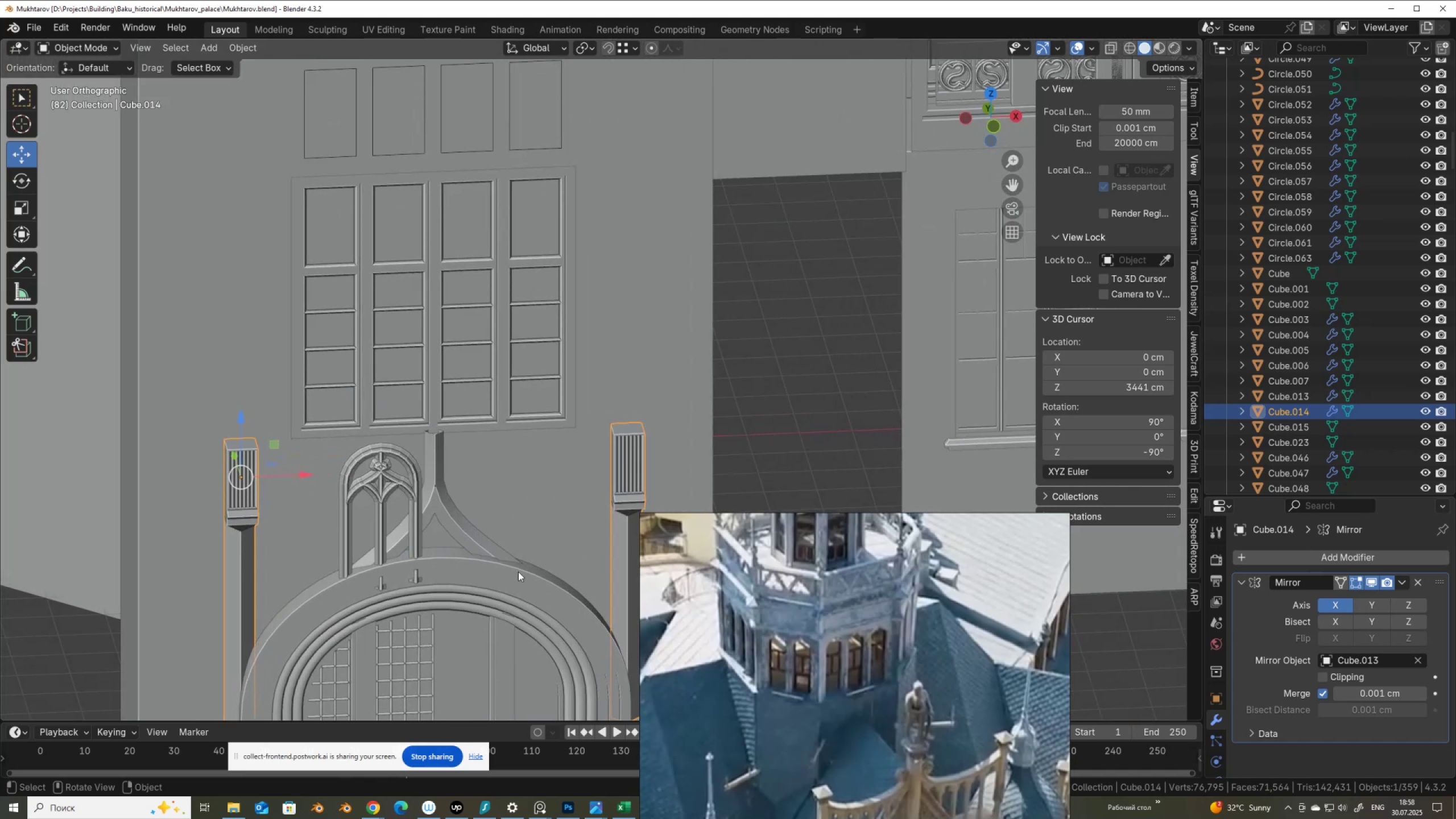 
hold_key(key=ShiftLeft, duration=0.57)
 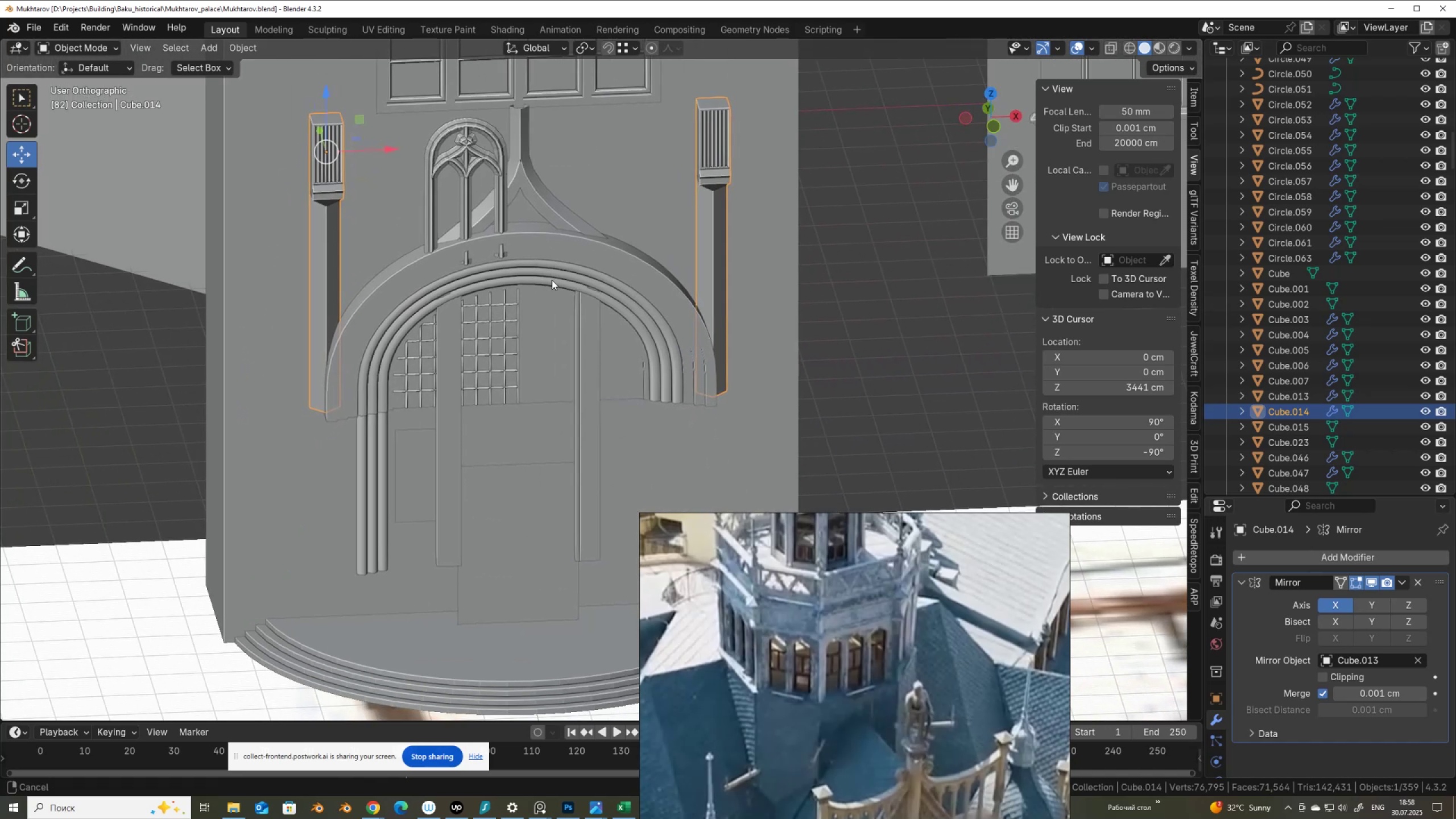 
scroll: coordinate [519, 353], scroll_direction: none, amount: 0.0
 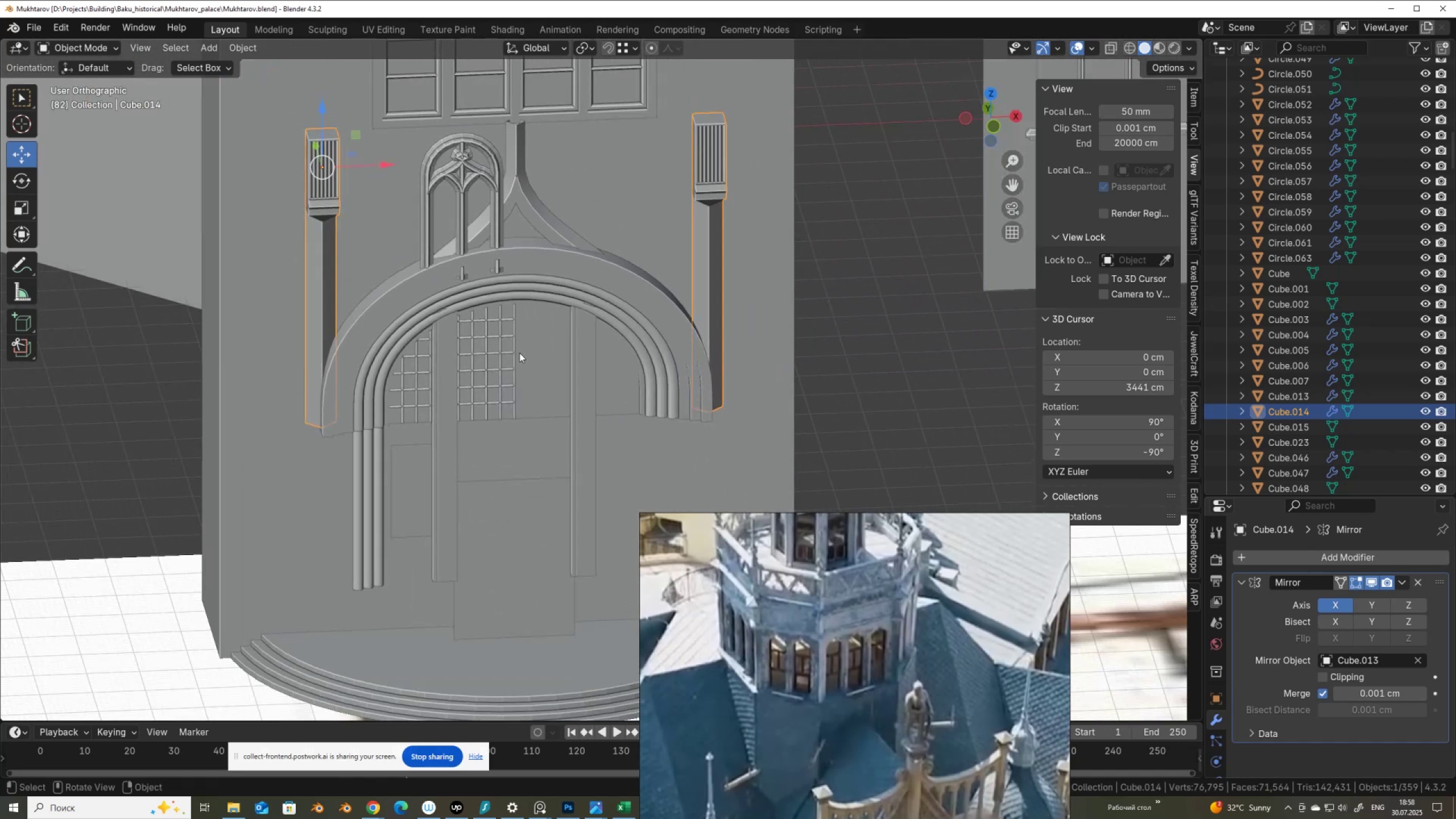 
scroll: coordinate [519, 353], scroll_direction: down, amount: 3.0
 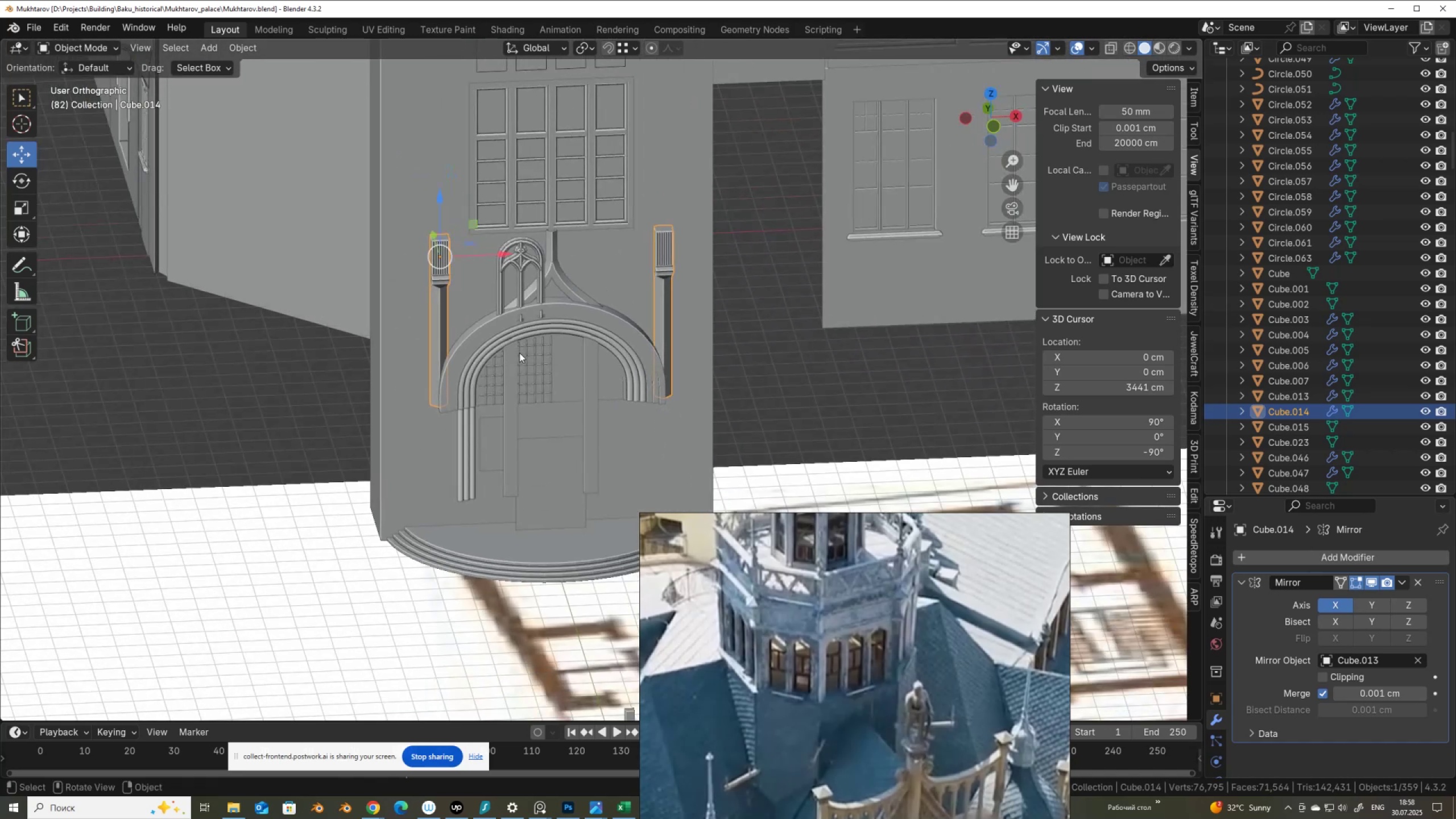 
hold_key(key=ShiftLeft, duration=0.59)
 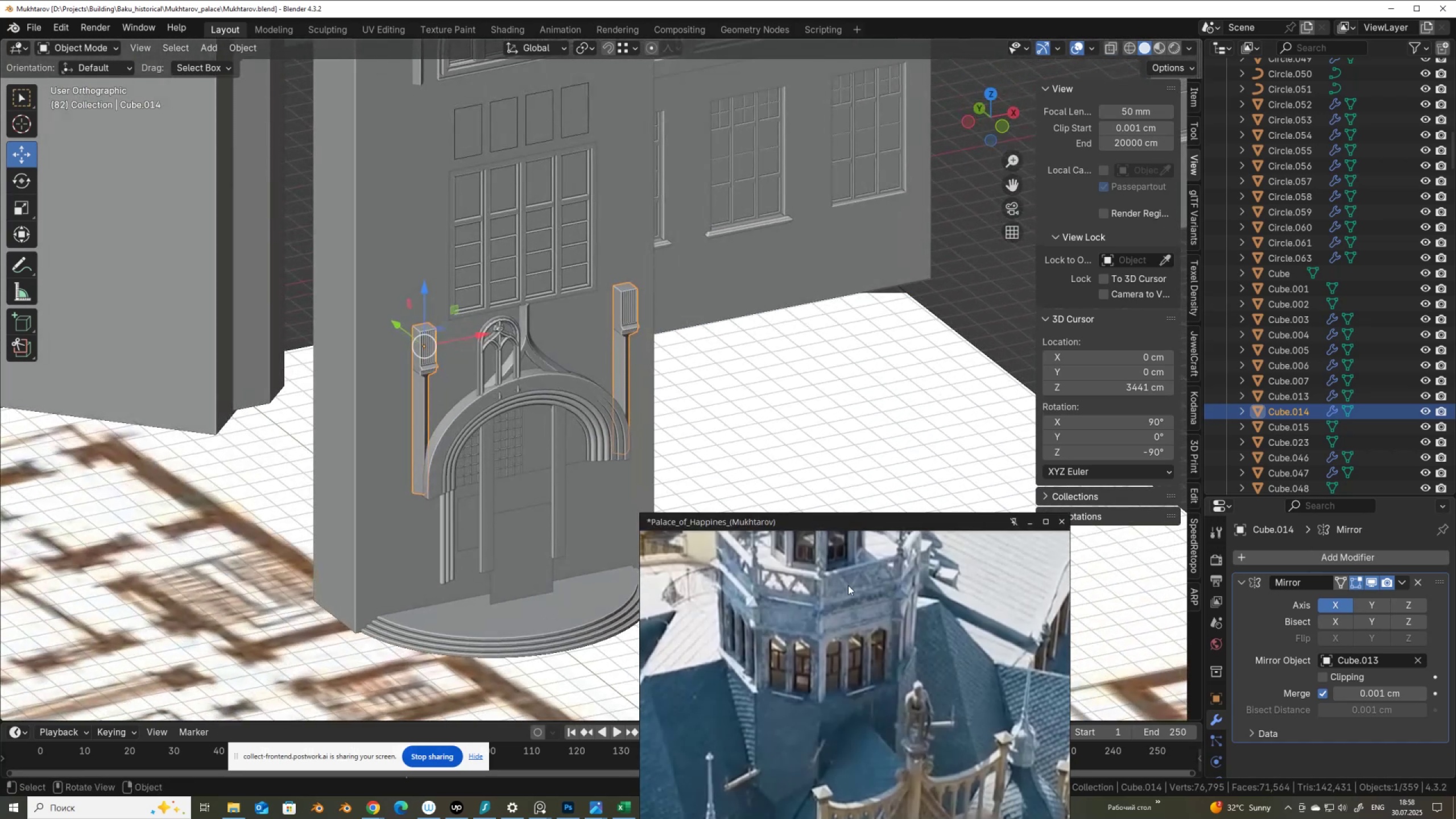 
scroll: coordinate [498, 378], scroll_direction: down, amount: 3.0
 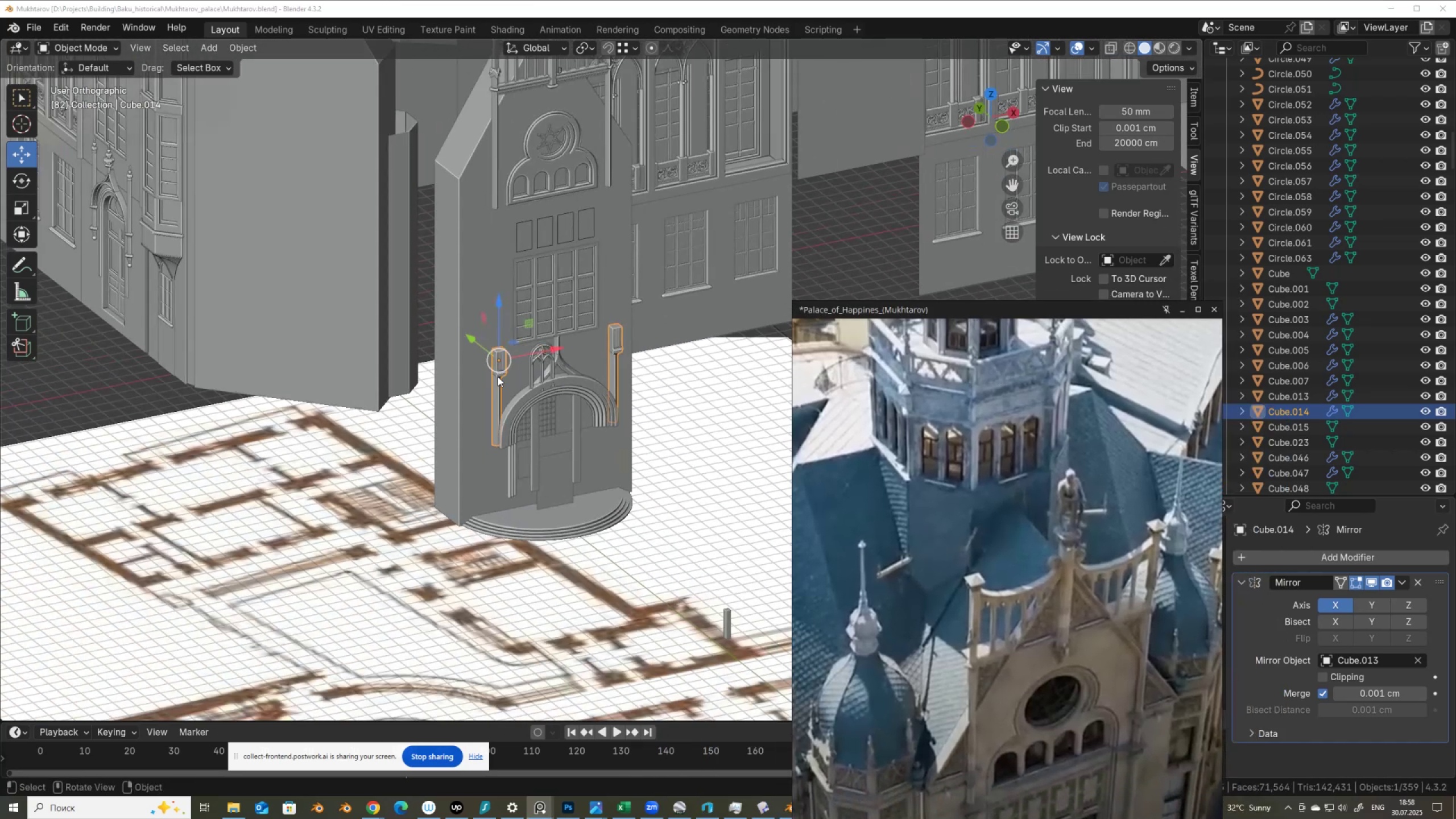 
hold_key(key=ShiftLeft, duration=0.62)
 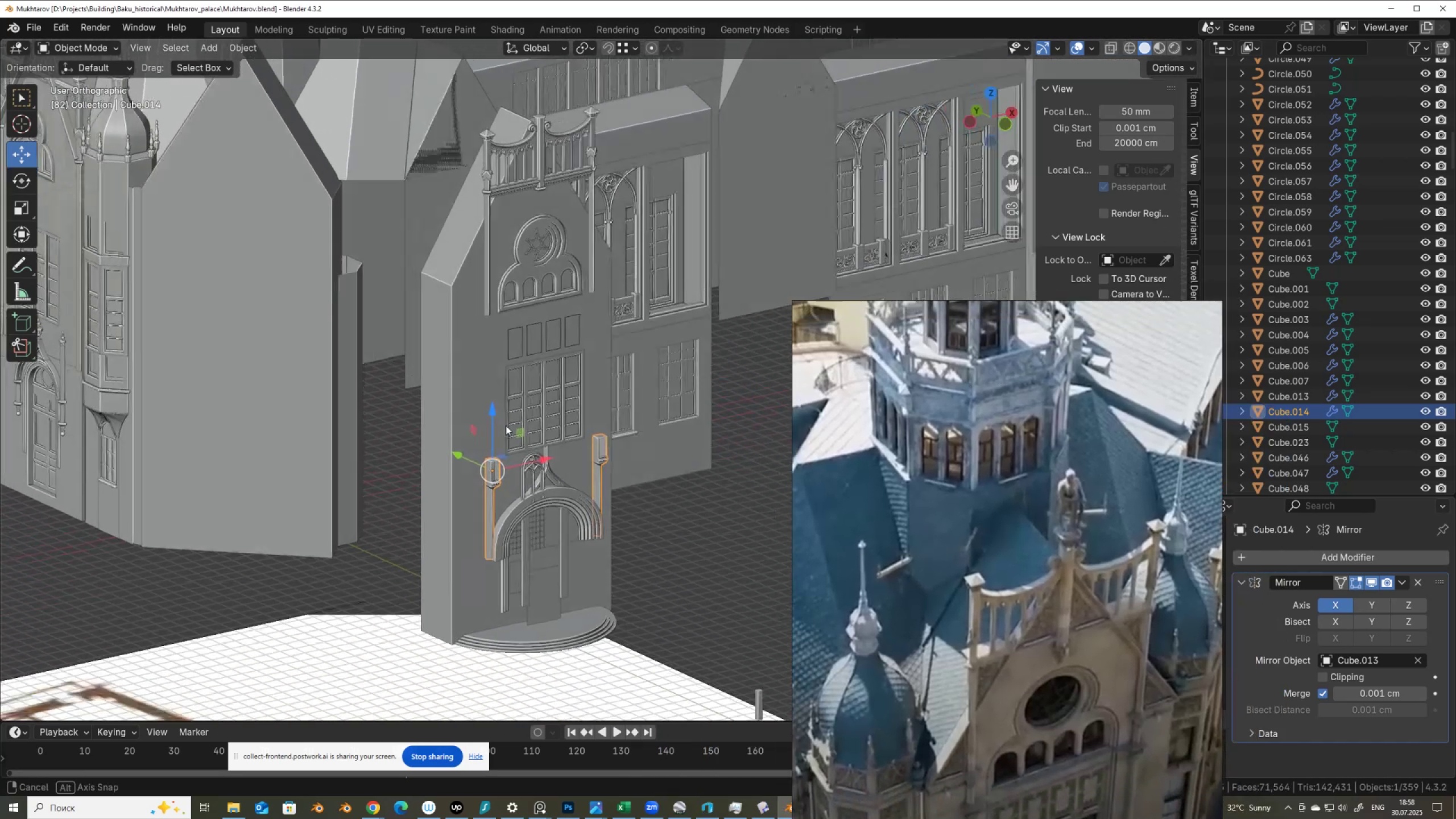 
scroll: coordinate [508, 427], scroll_direction: down, amount: 2.0
 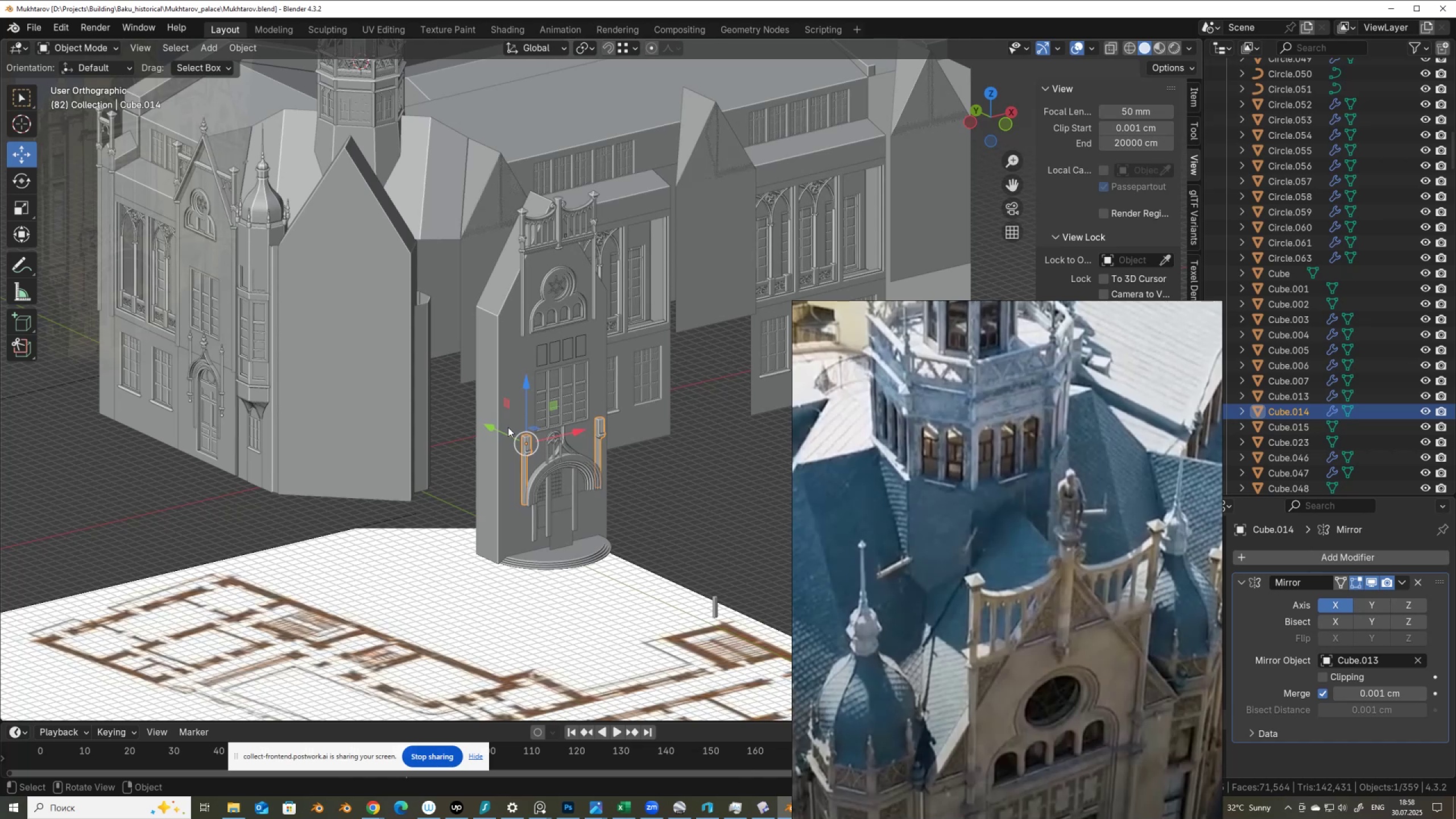 
wait(7.41)
 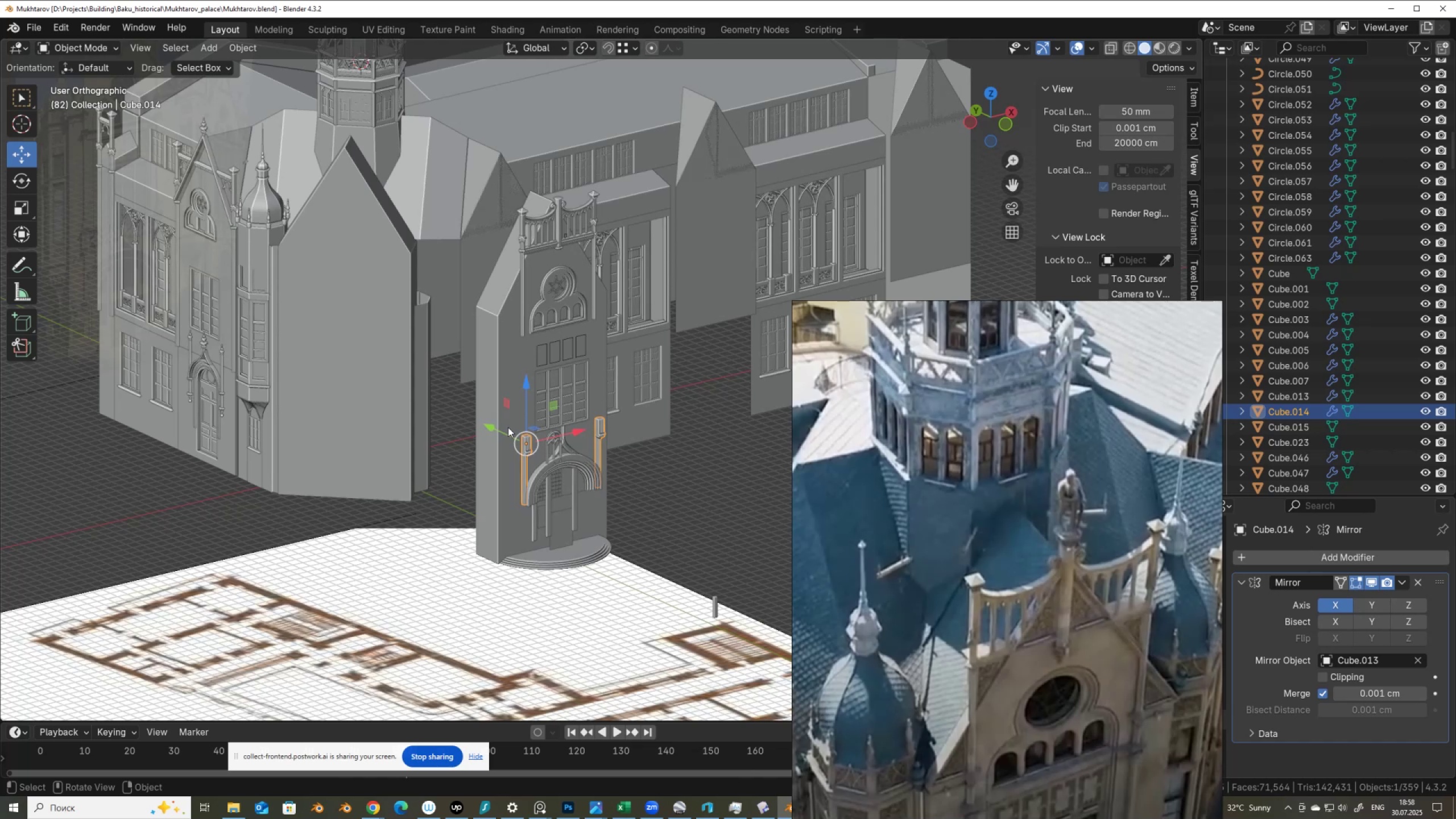 
hold_key(key=ShiftLeft, duration=0.66)
 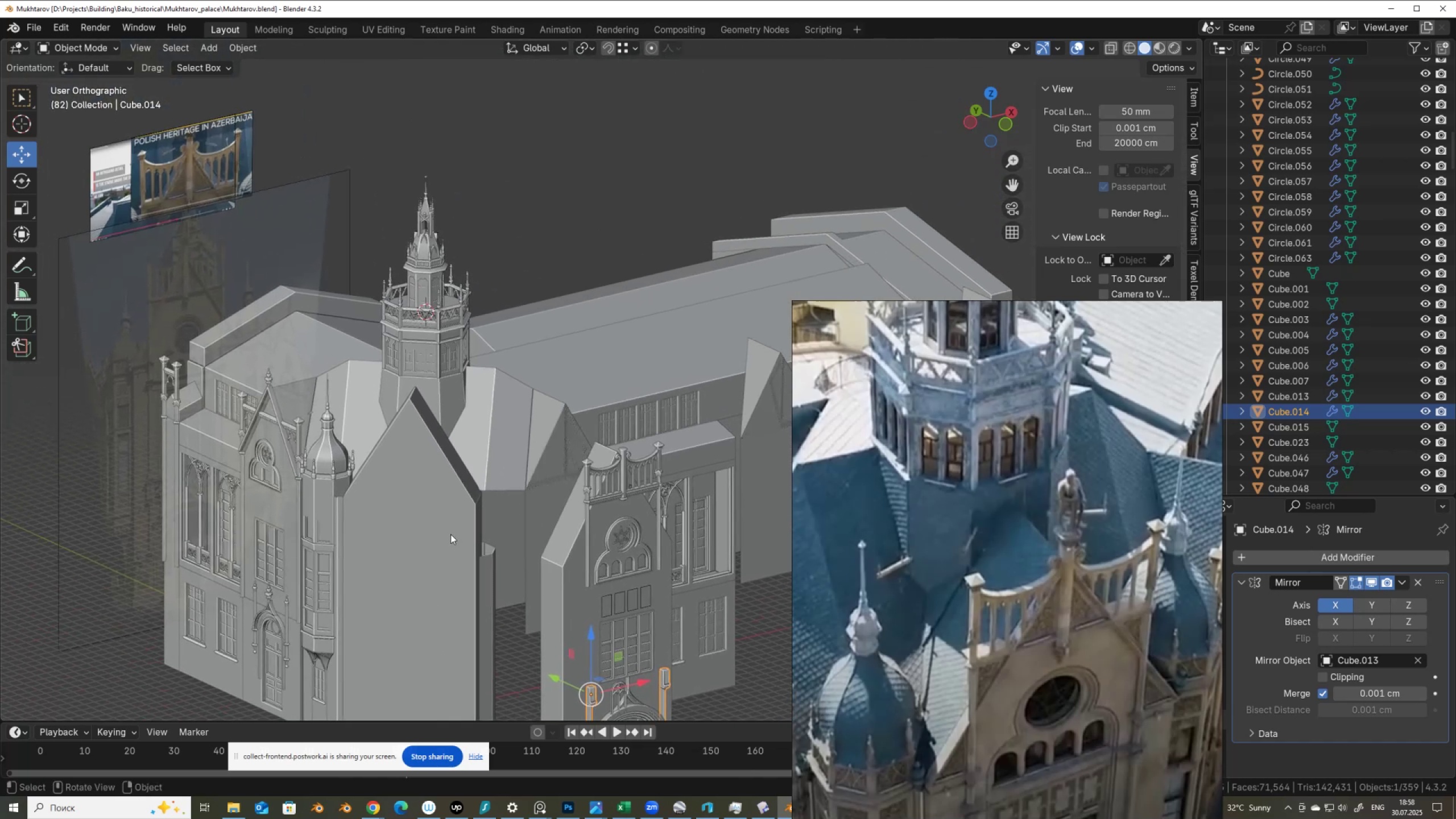 
scroll: coordinate [451, 533], scroll_direction: up, amount: 1.0
 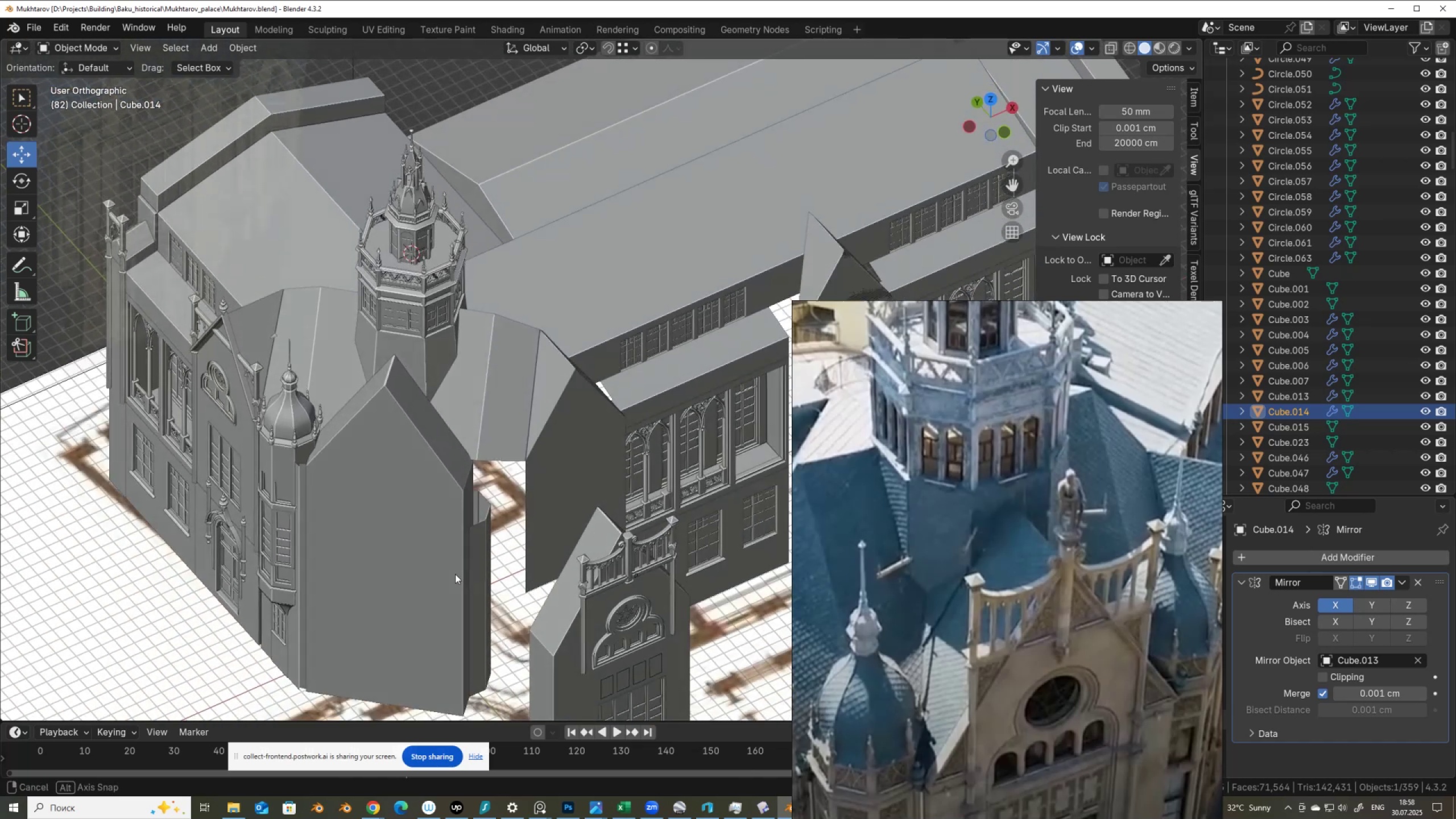 
hold_key(key=AltLeft, duration=0.62)
 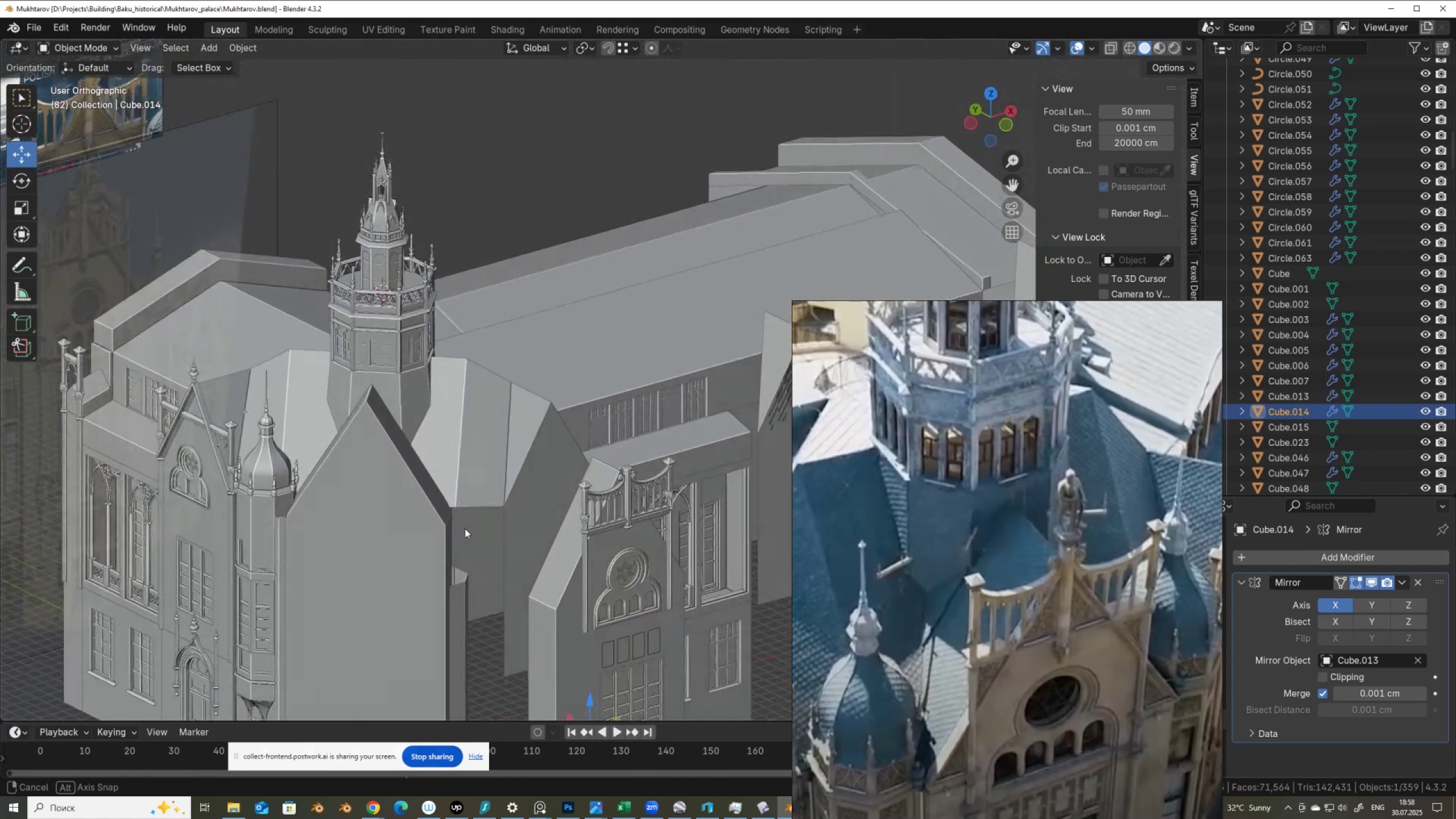 
hold_key(key=ShiftLeft, duration=0.9)
 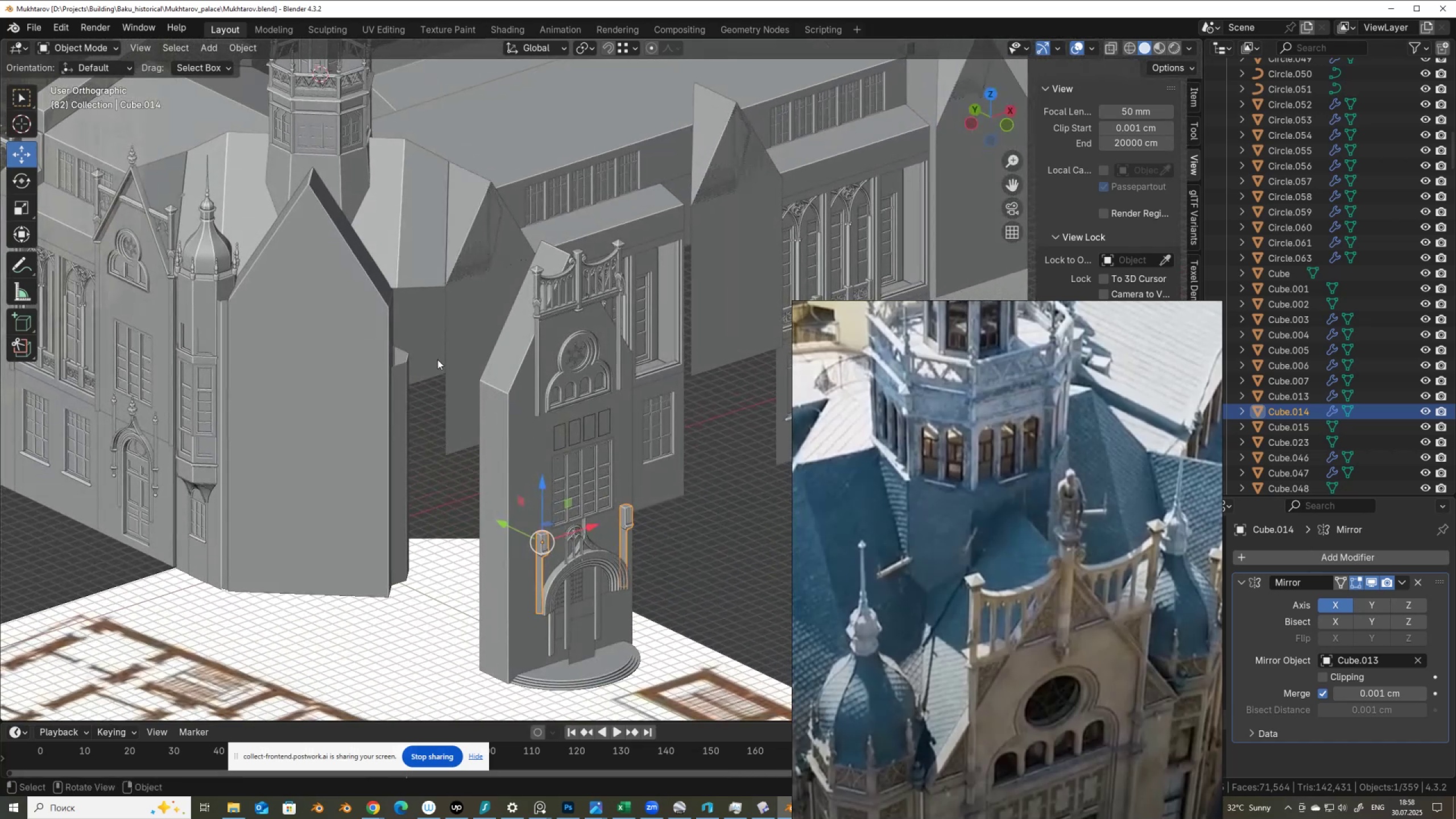 
wait(15.91)
 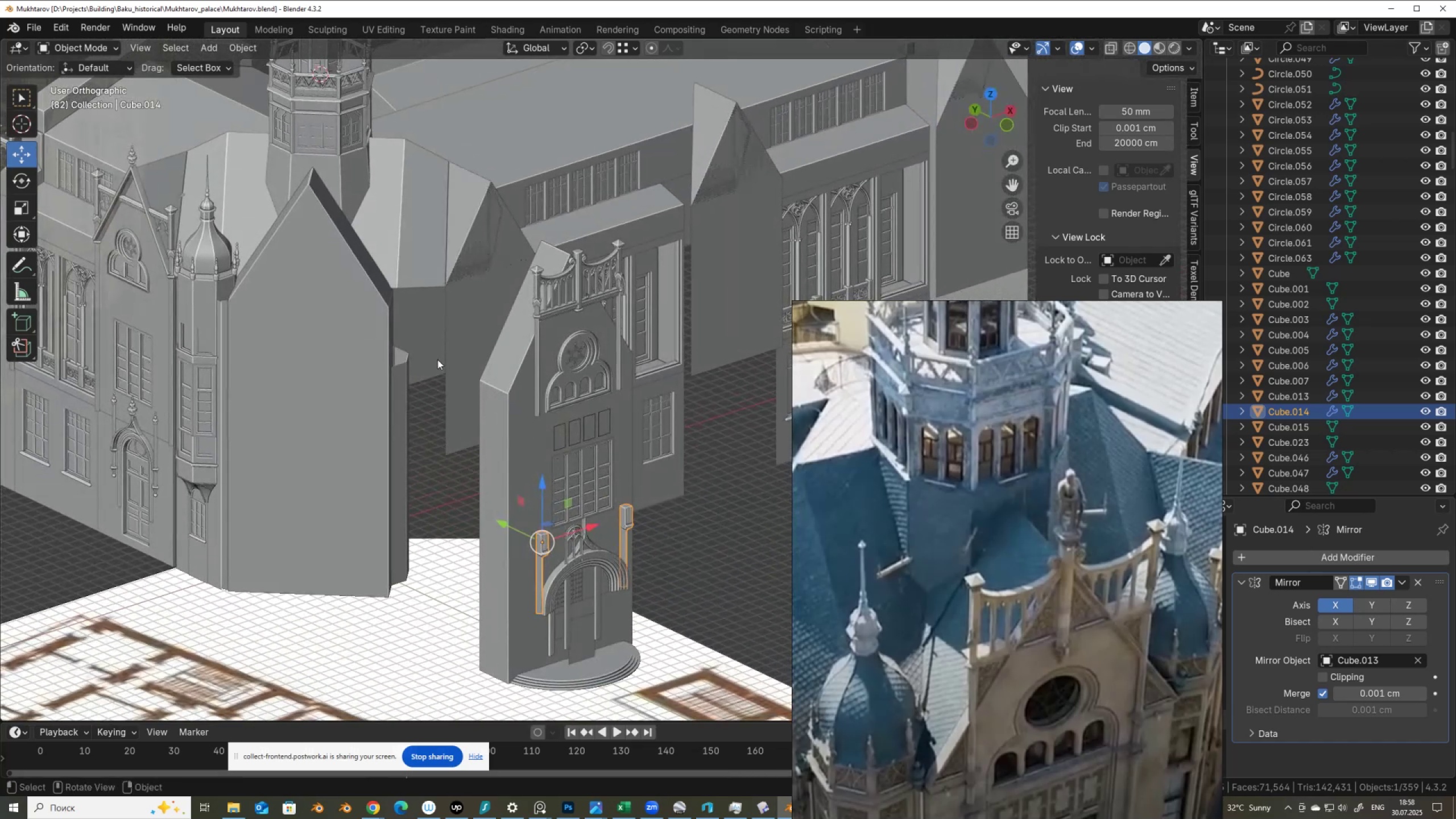 
left_click([373, 809])
 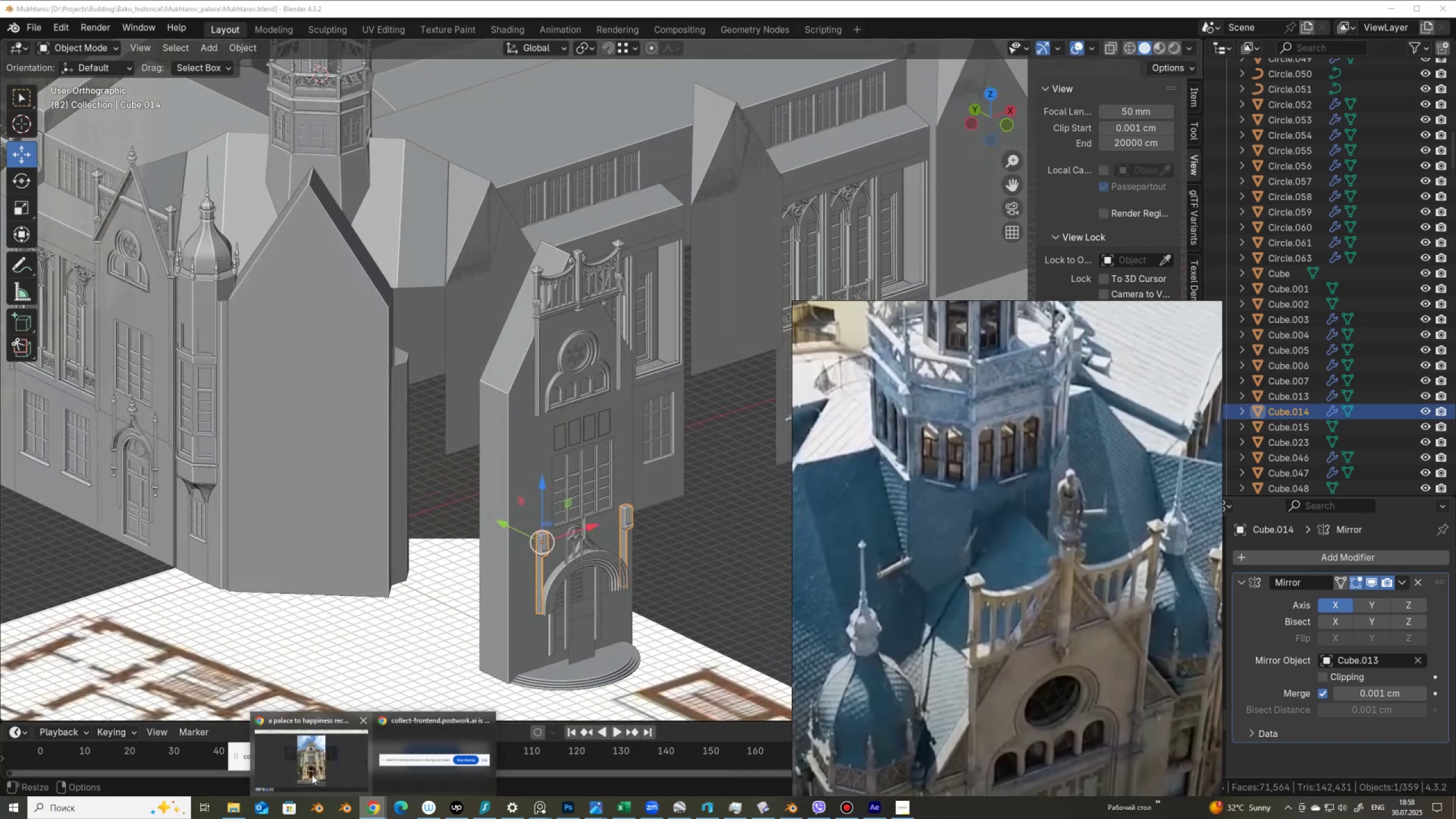 
left_click([312, 772])
 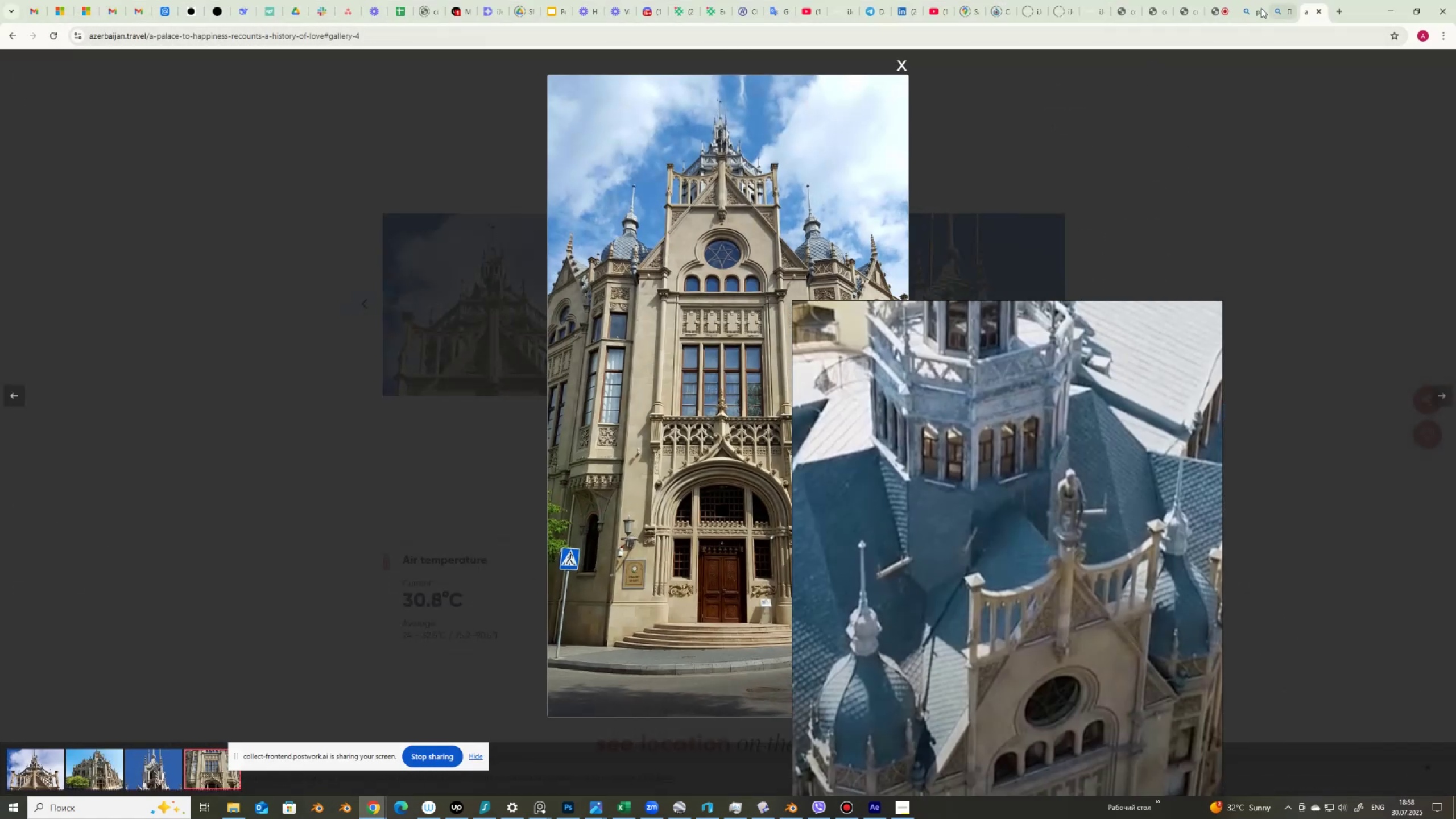 
left_click([1227, 13])
 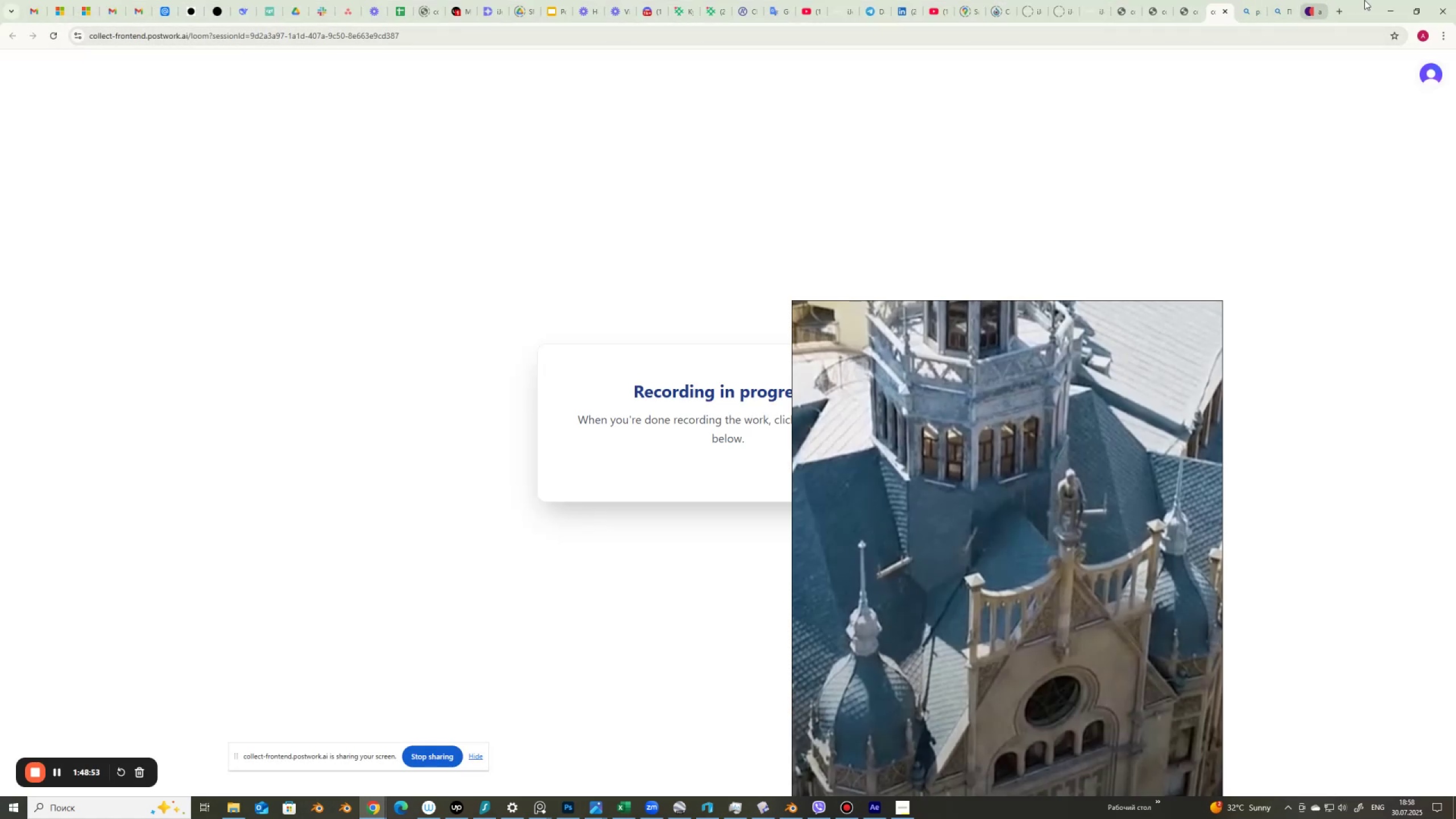 
left_click([1397, 10])
 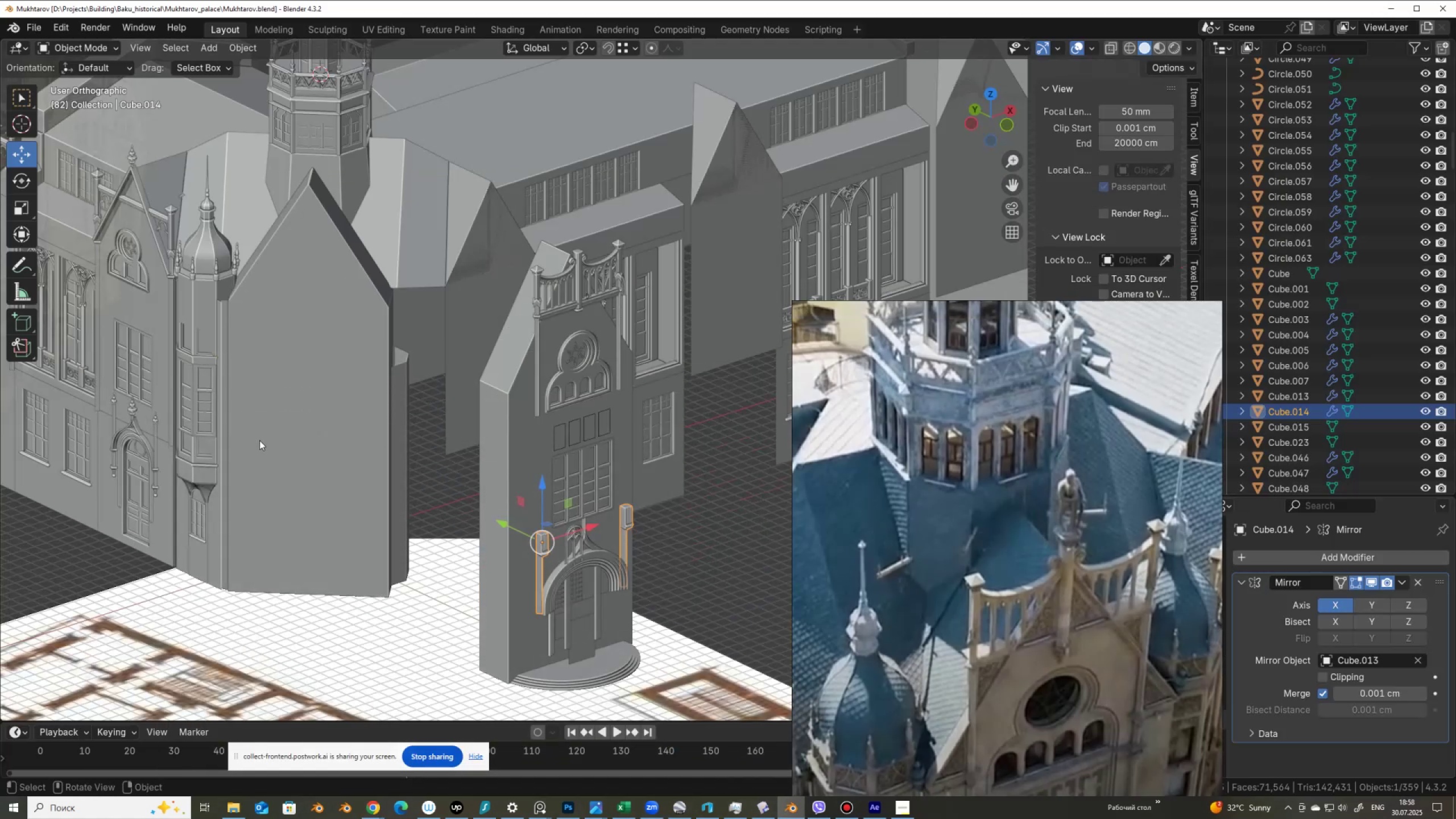 
scroll: coordinate [584, 591], scroll_direction: up, amount: 2.0
 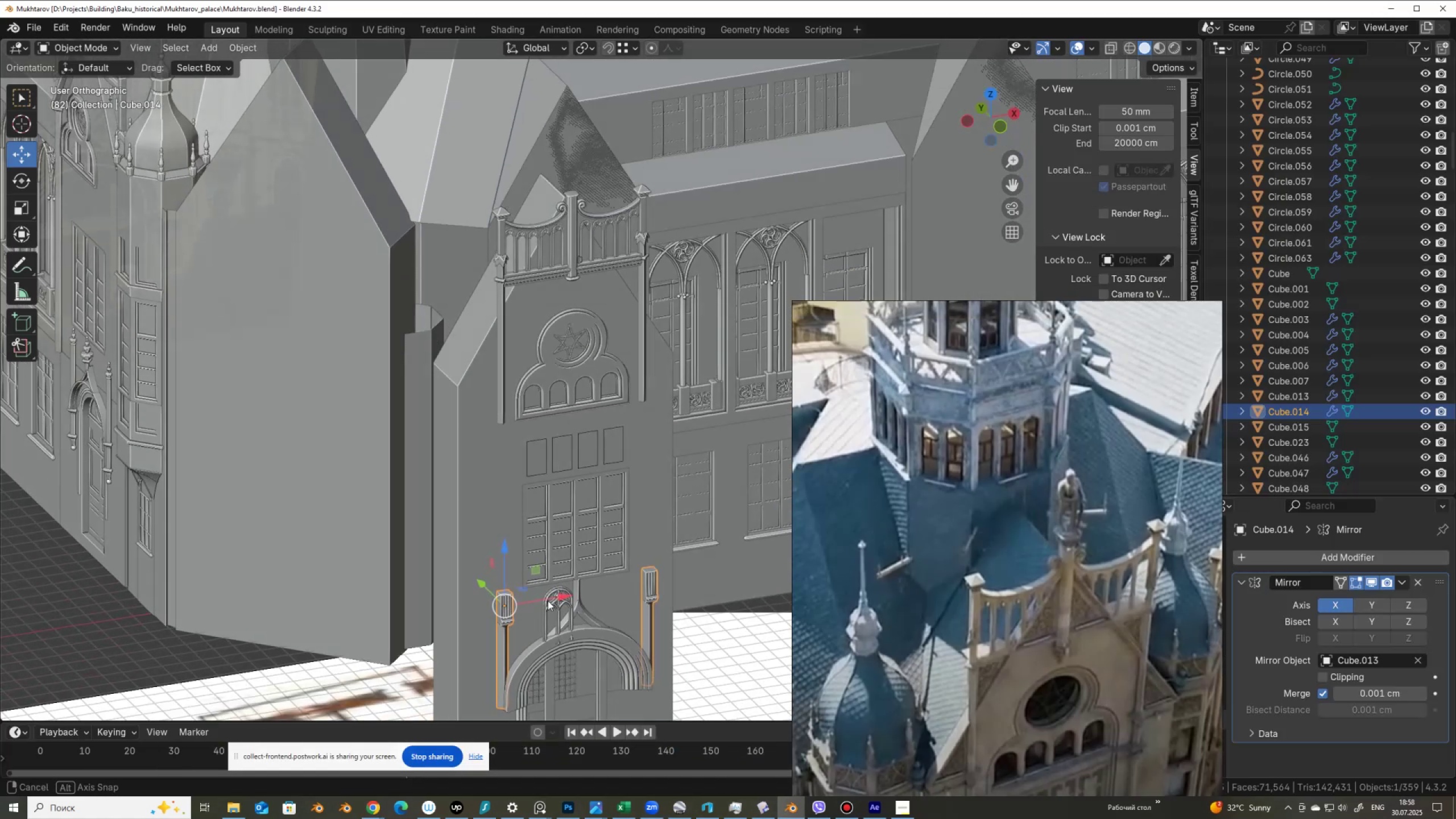 
hold_key(key=ShiftLeft, duration=0.51)
 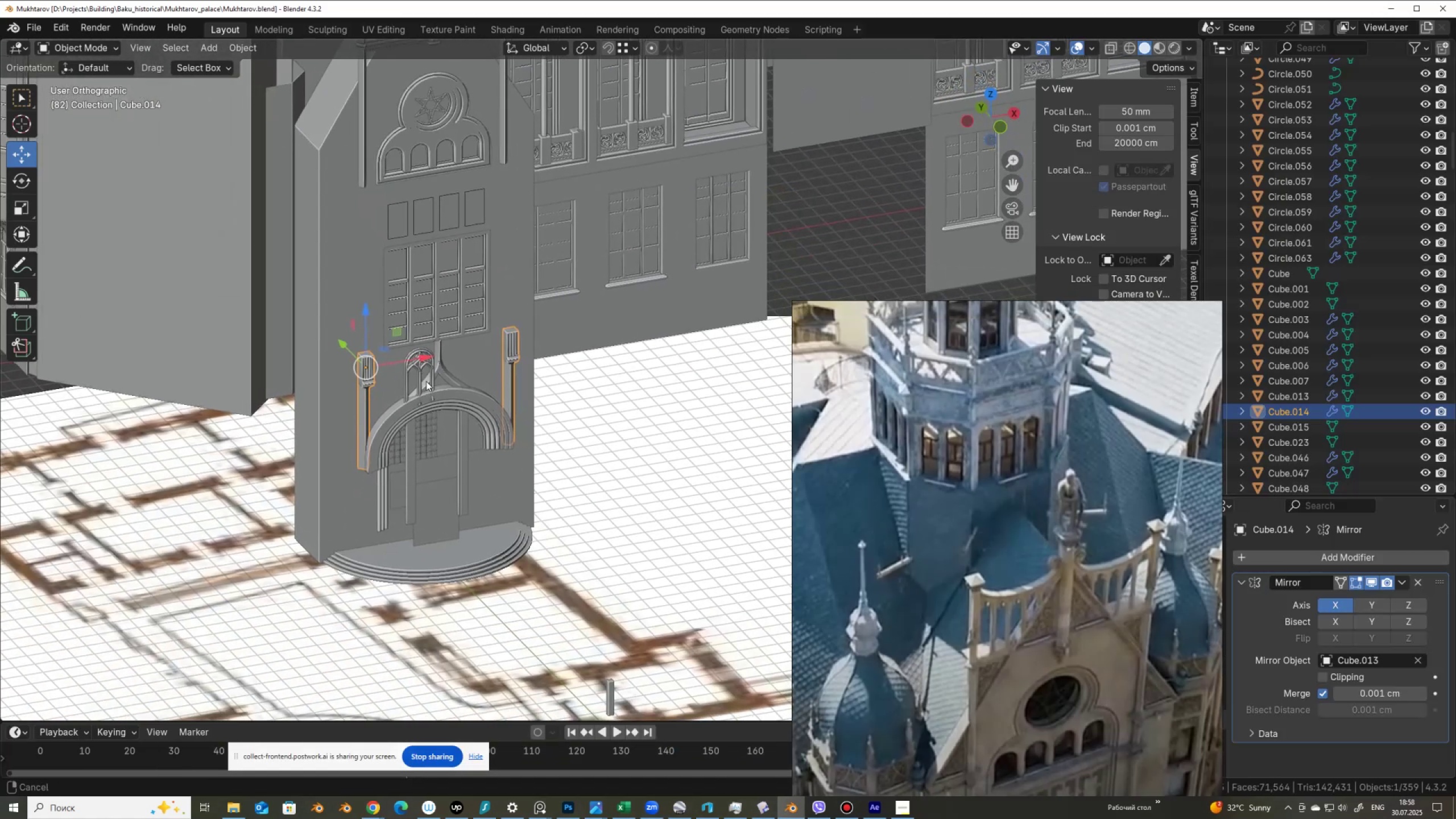 
scroll: coordinate [425, 450], scroll_direction: up, amount: 3.0
 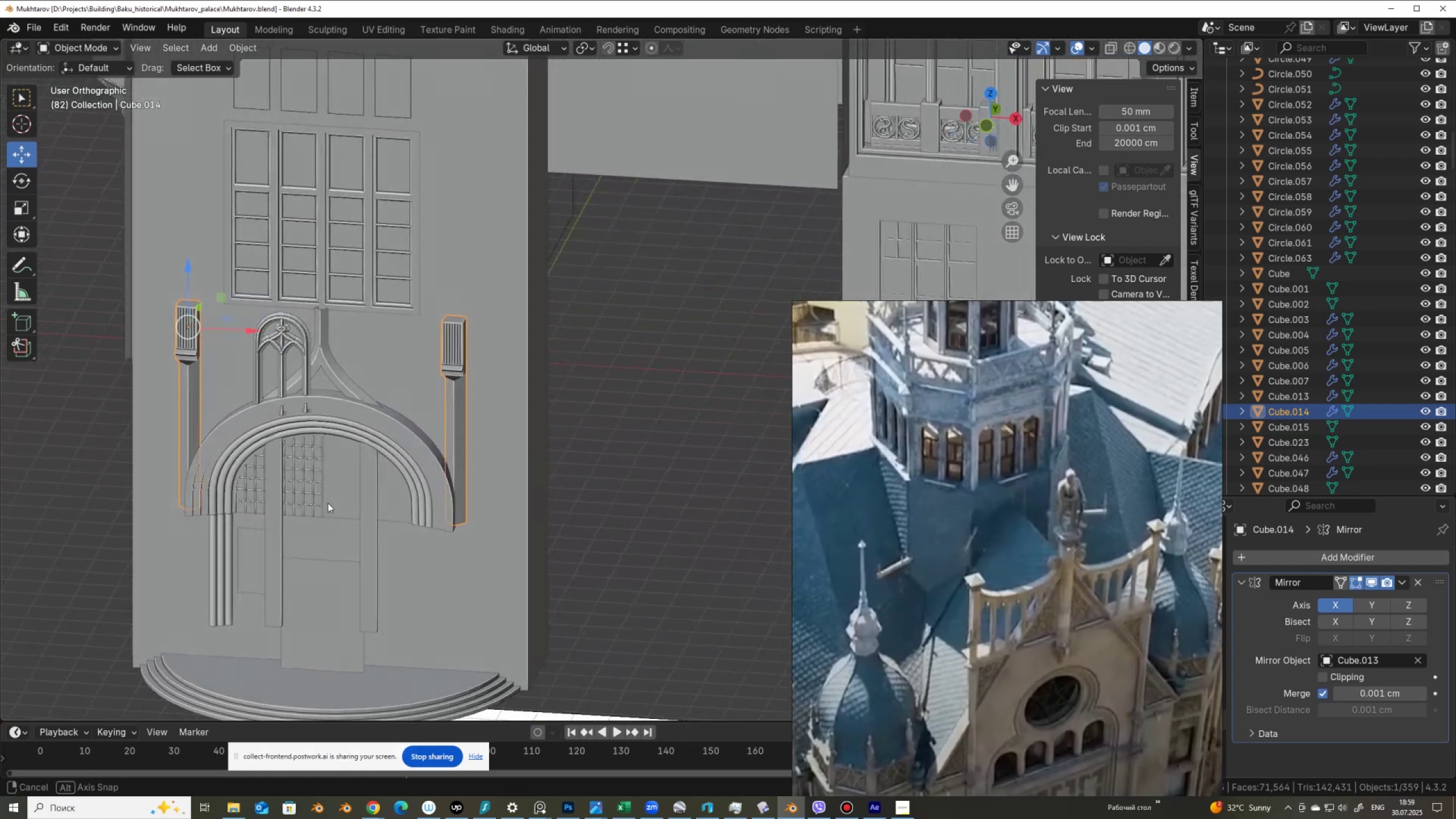 
wait(7.88)
 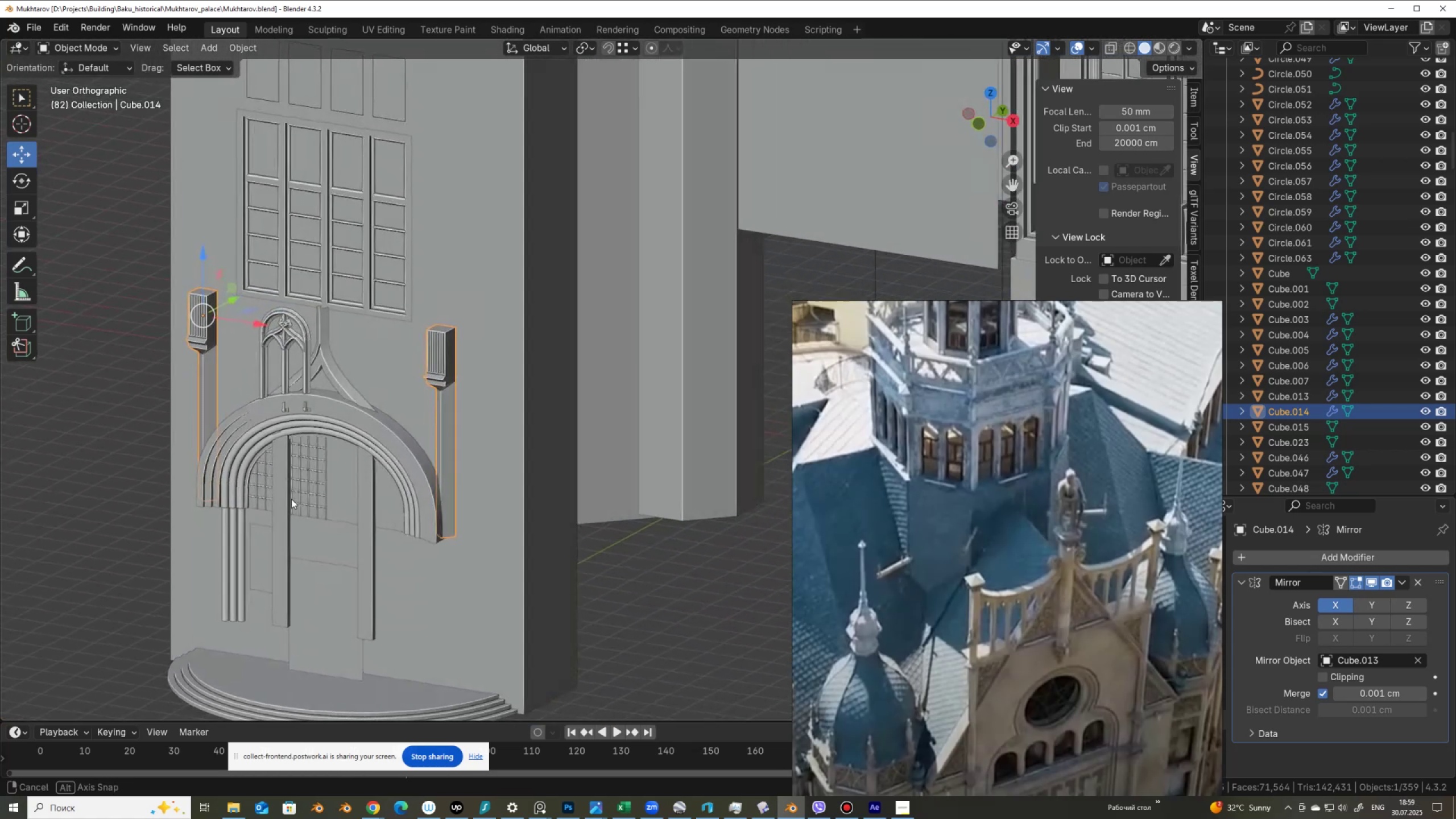 
scroll: coordinate [1060, 561], scroll_direction: down, amount: 14.0
 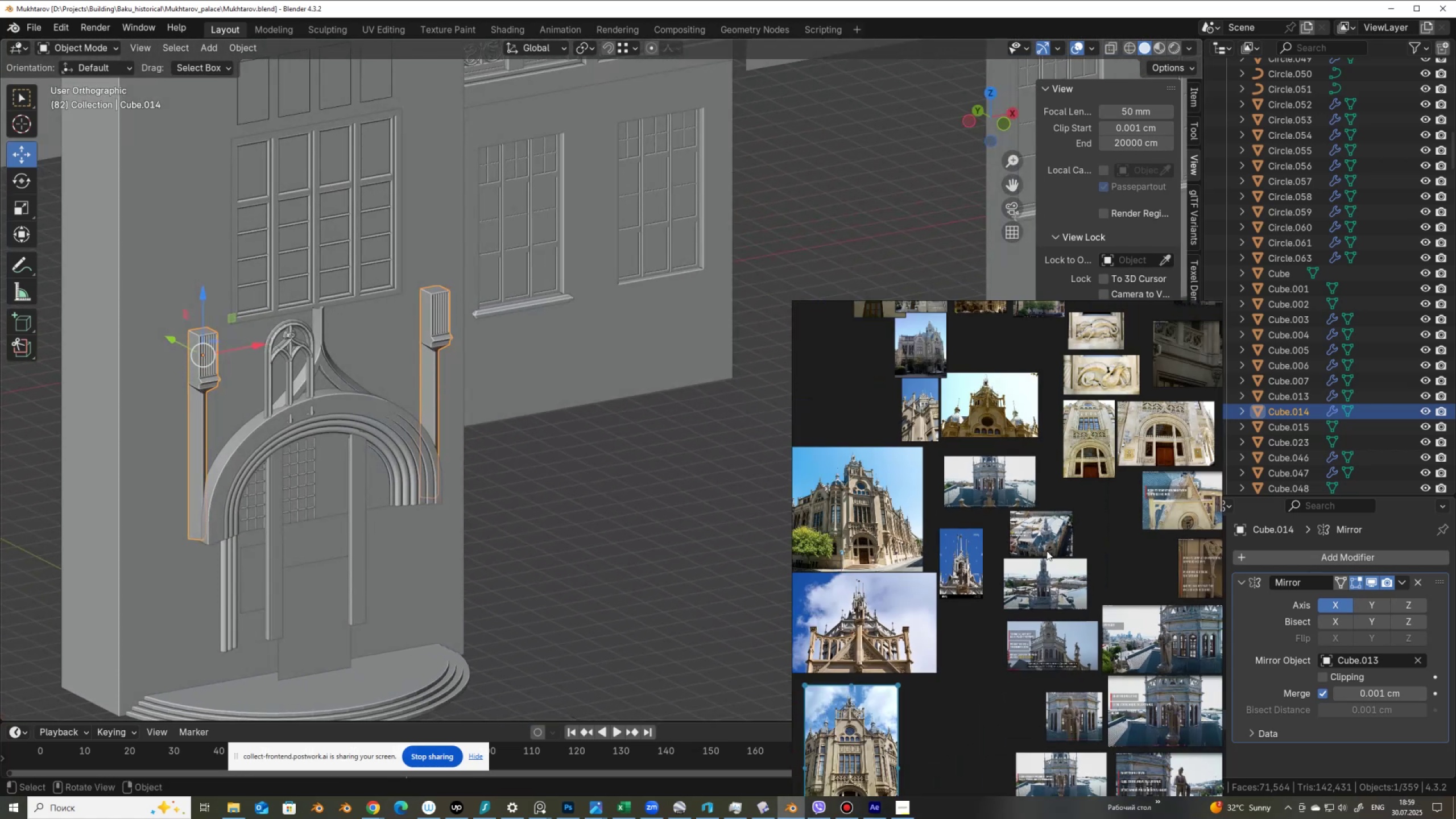 
scroll: coordinate [354, 354], scroll_direction: up, amount: 12.0
 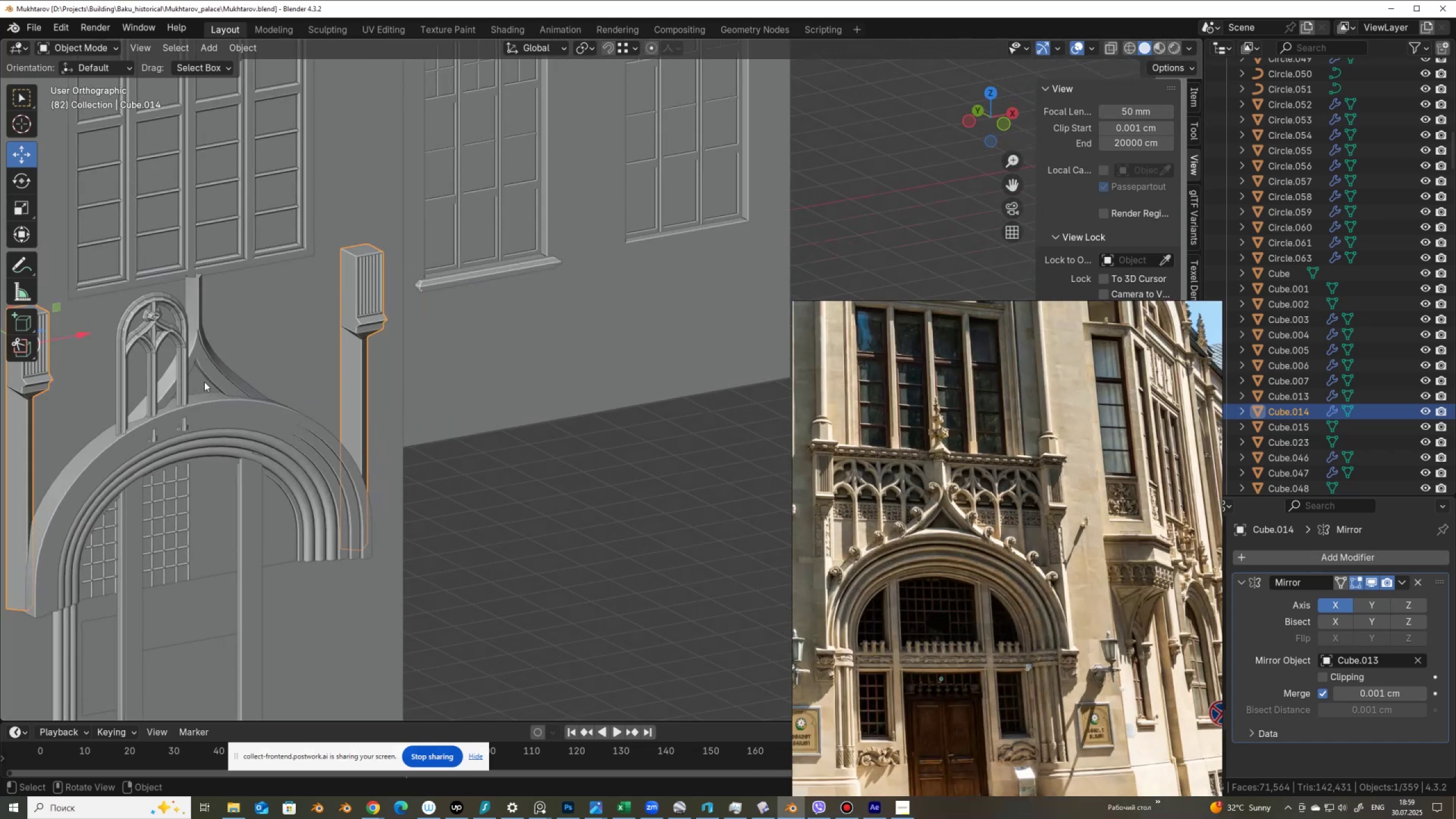 
hold_key(key=ShiftLeft, duration=0.44)
 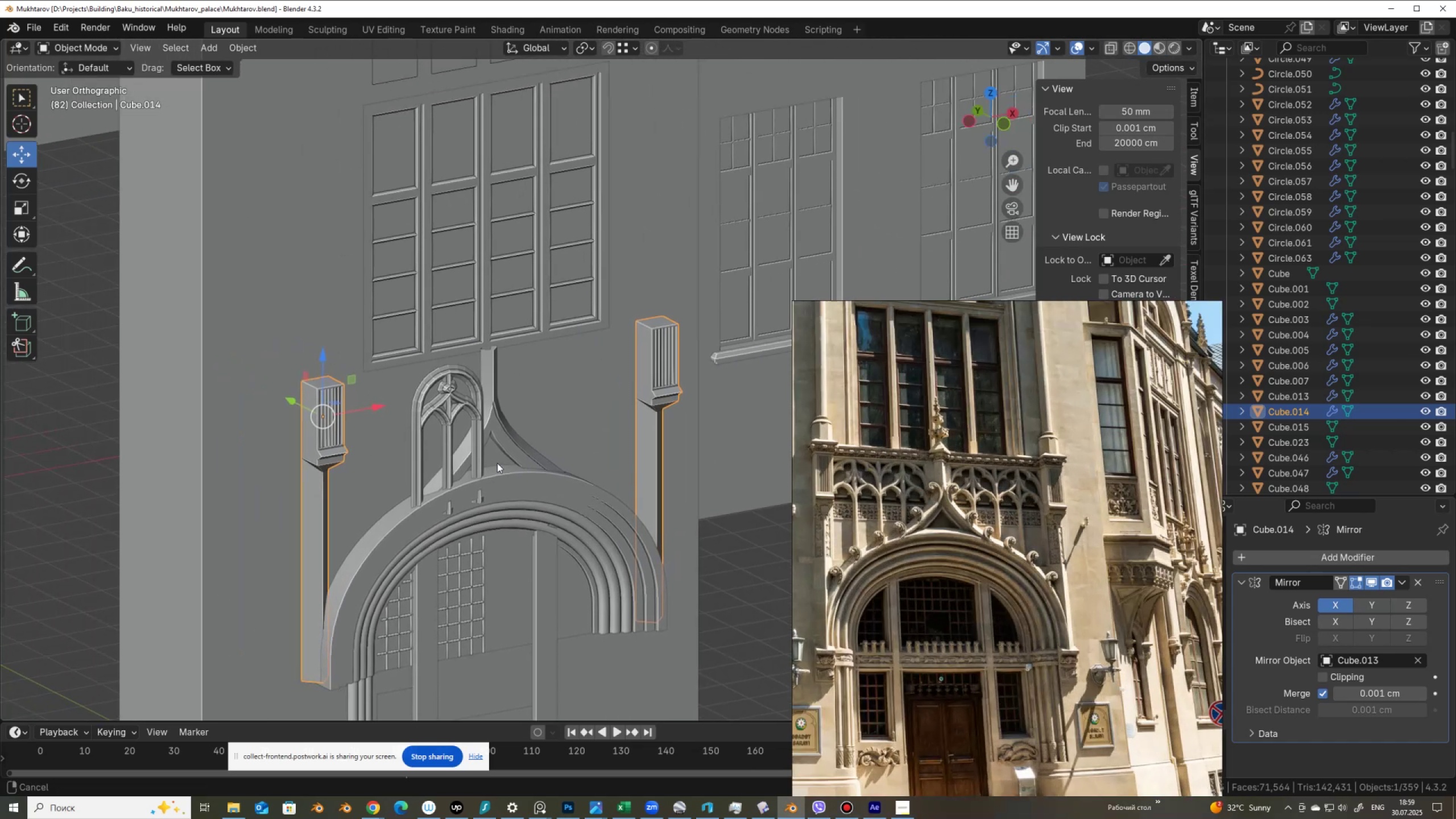 
scroll: coordinate [514, 467], scroll_direction: up, amount: 2.0
 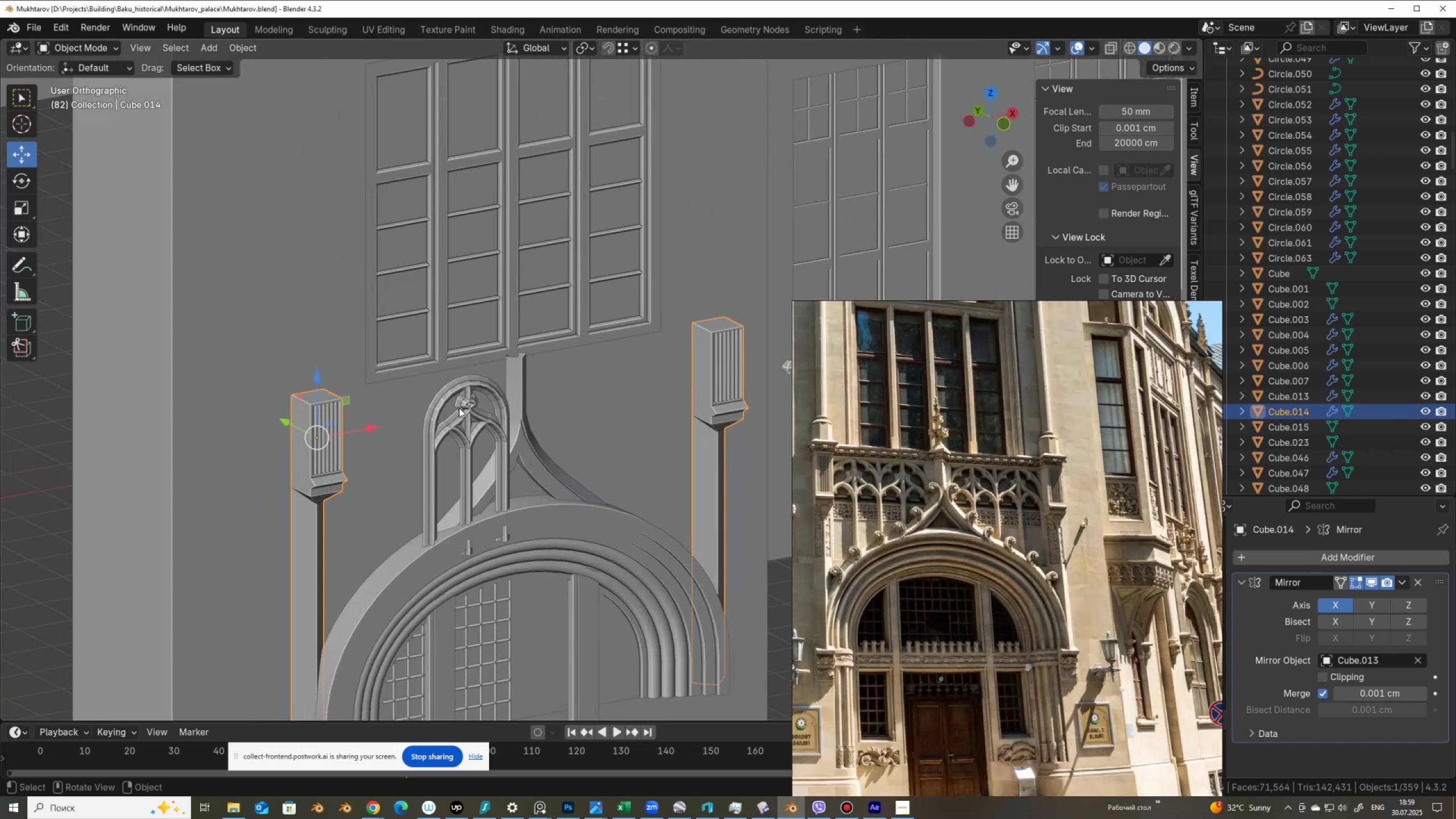 
left_click([459, 408])
 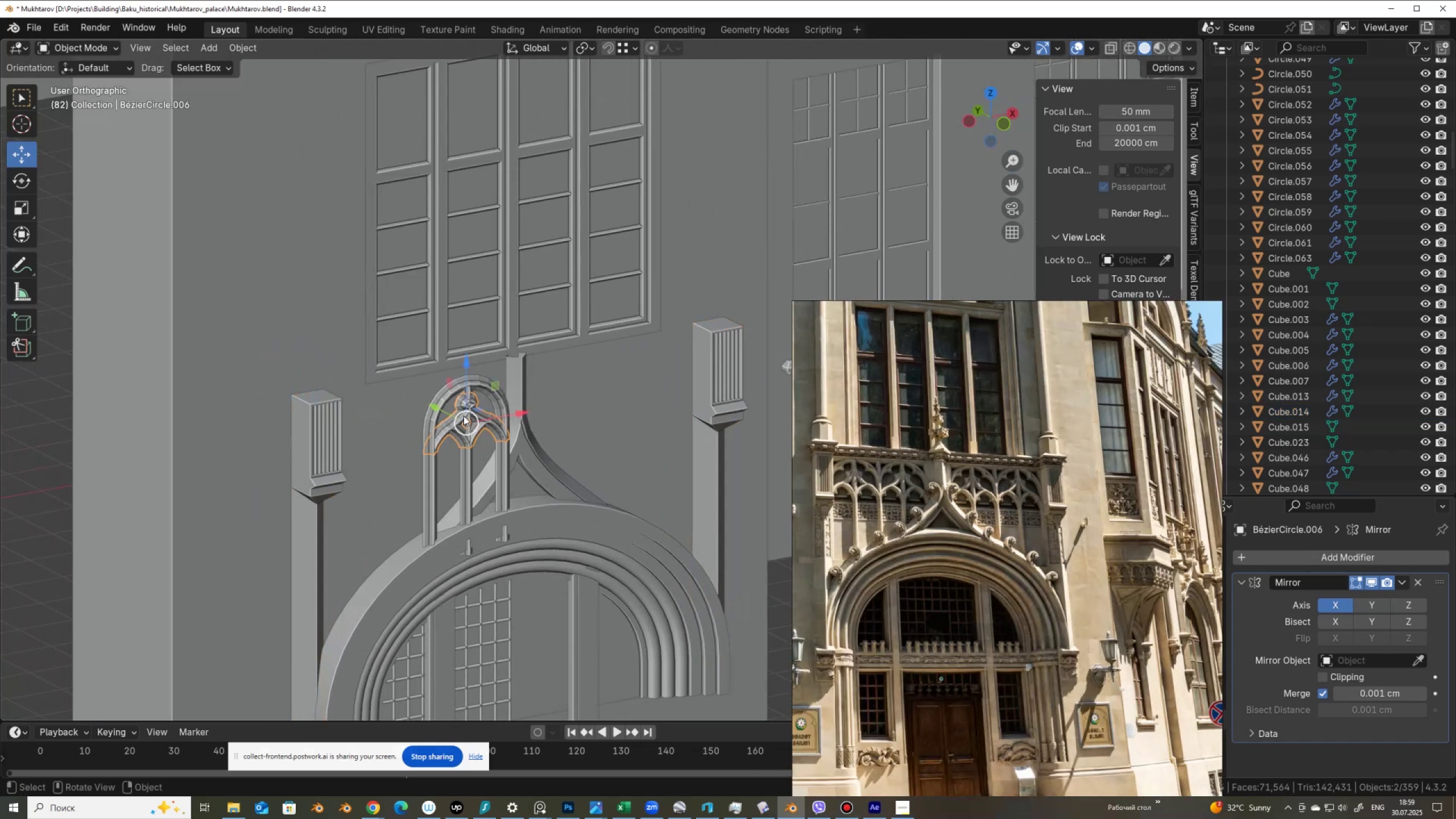 
scroll: coordinate [441, 415], scroll_direction: up, amount: 3.0
 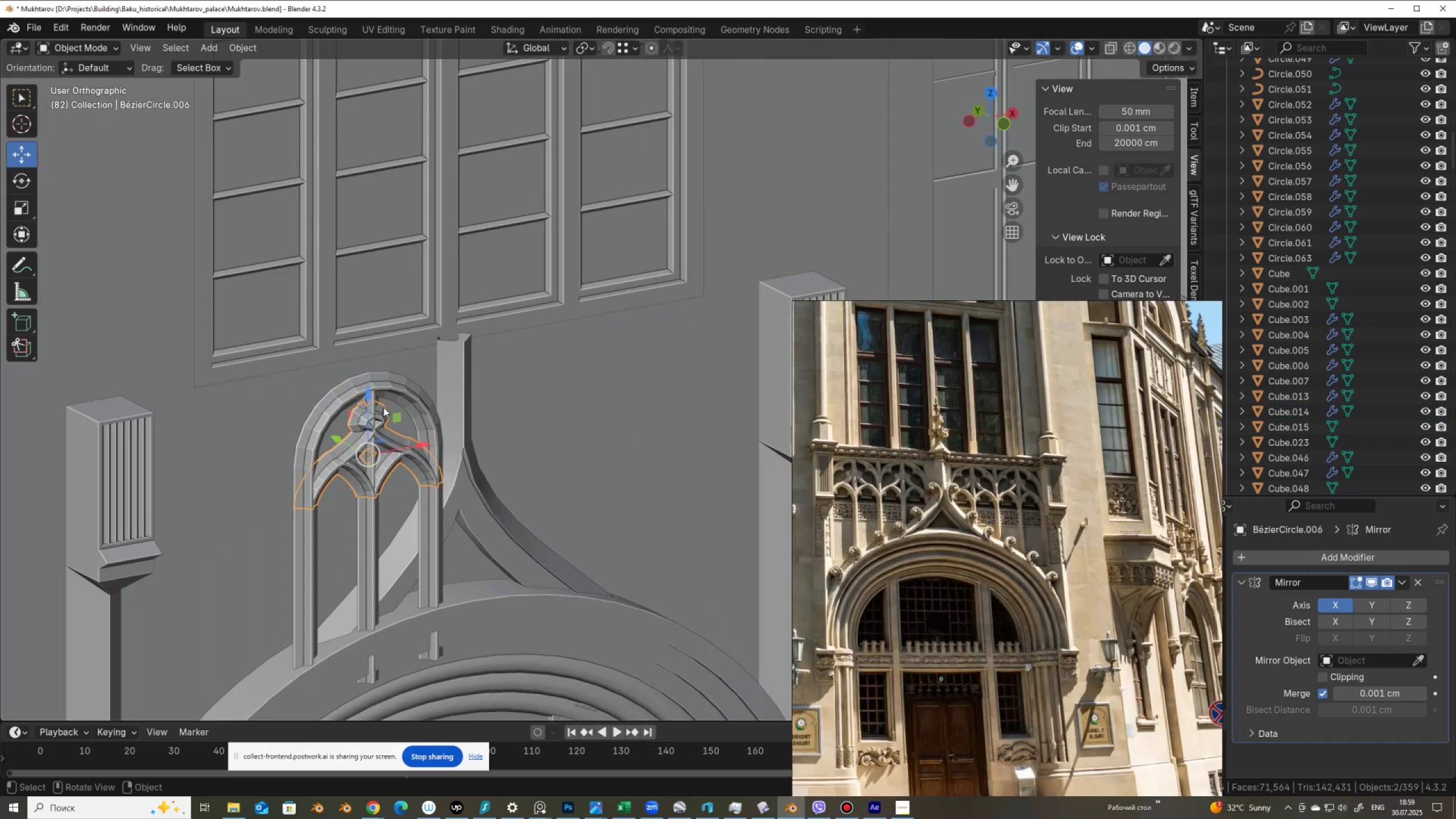 
hold_key(key=ShiftLeft, duration=1.5)
left_click([348, 394])
 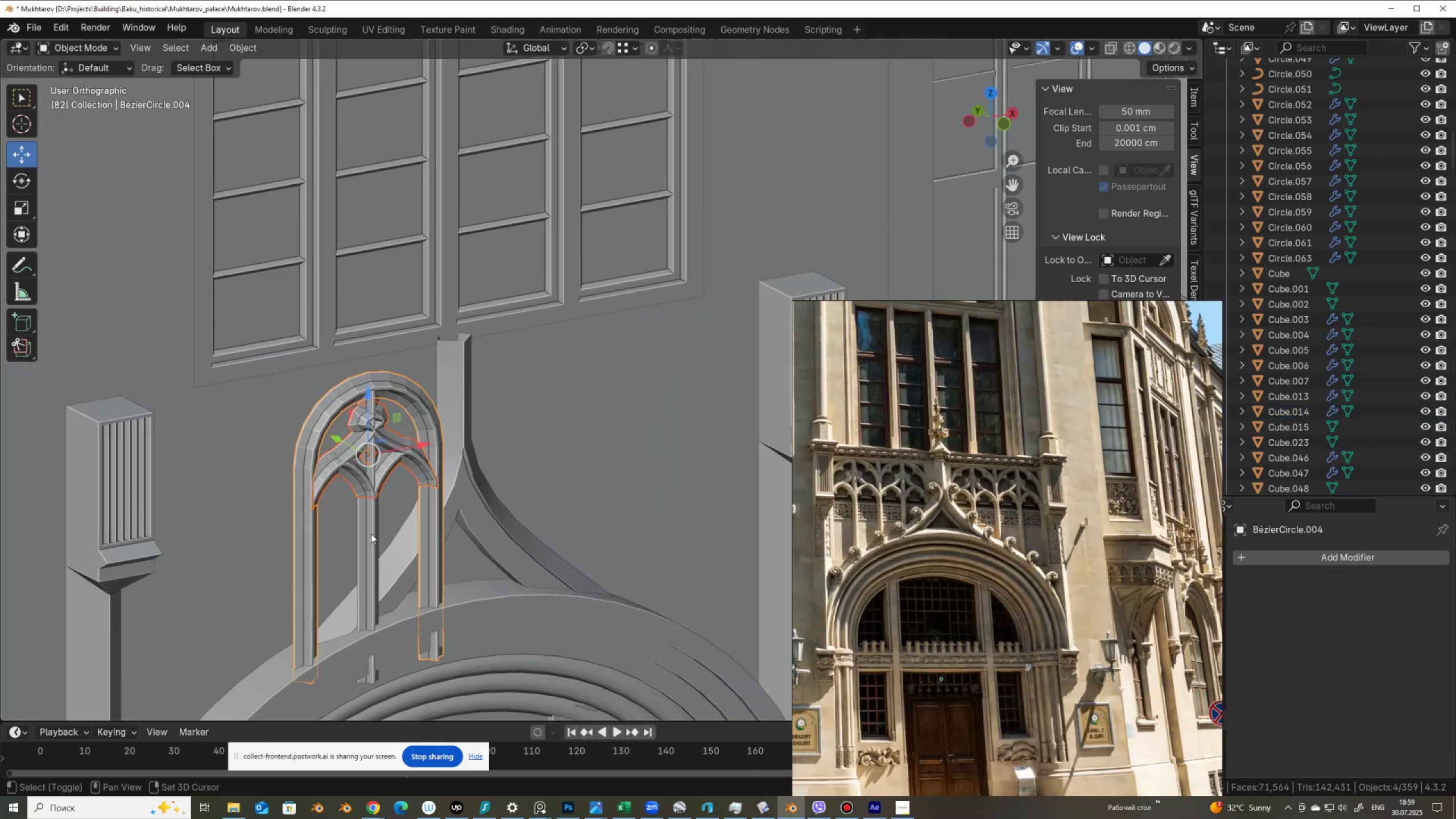 
left_click([378, 535])
 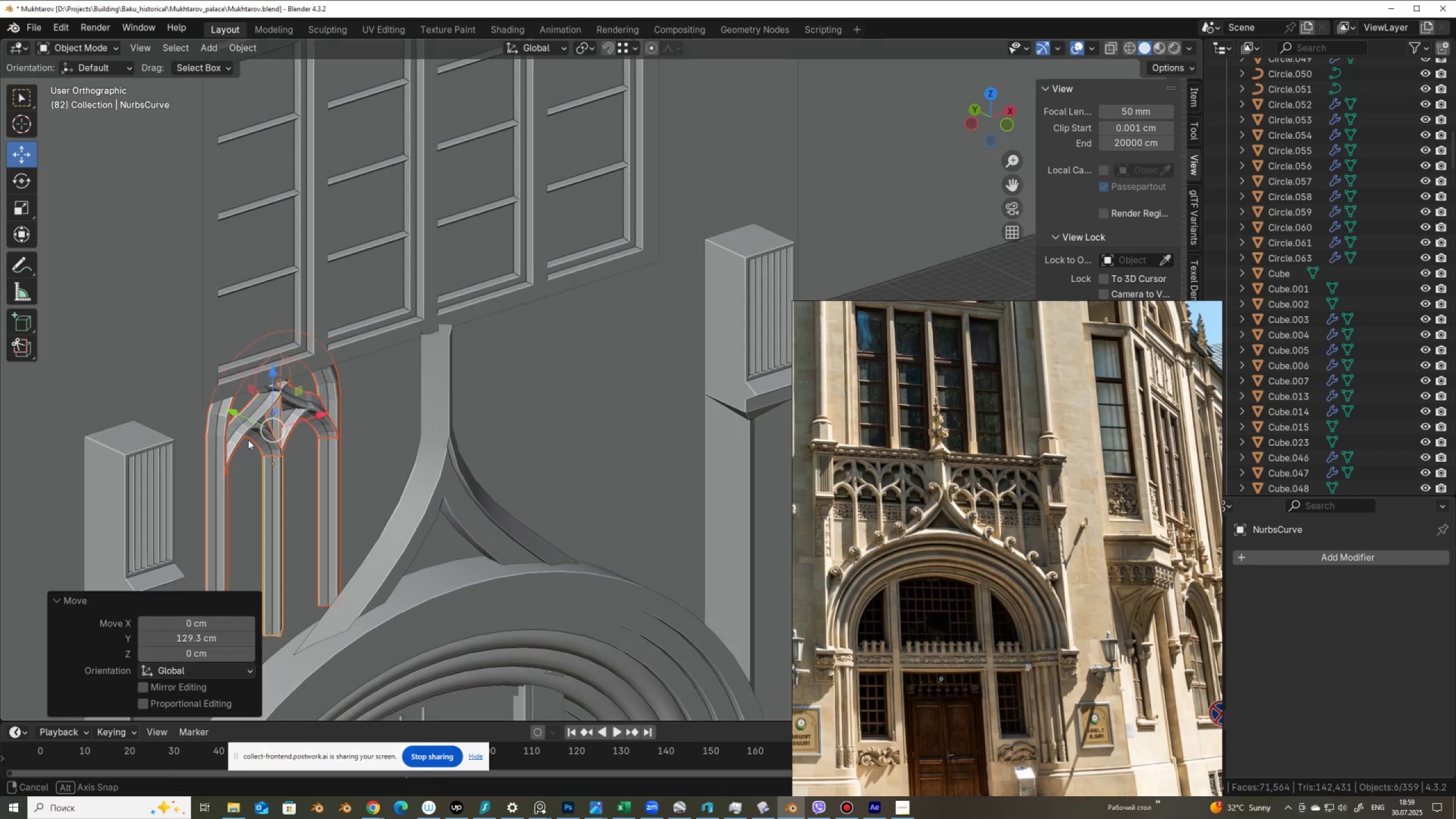 
wait(6.67)
 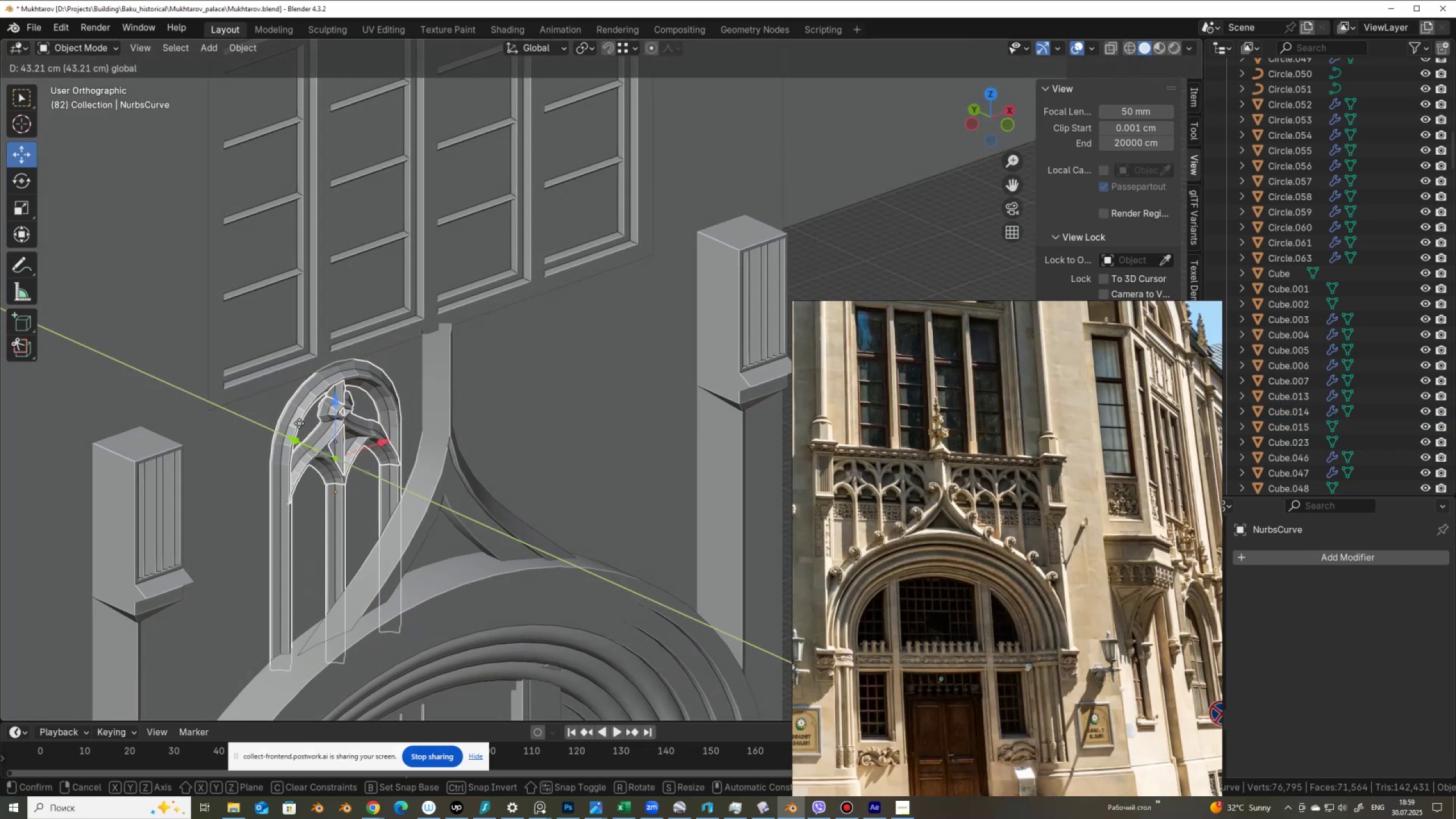 
key(Control+Z)
 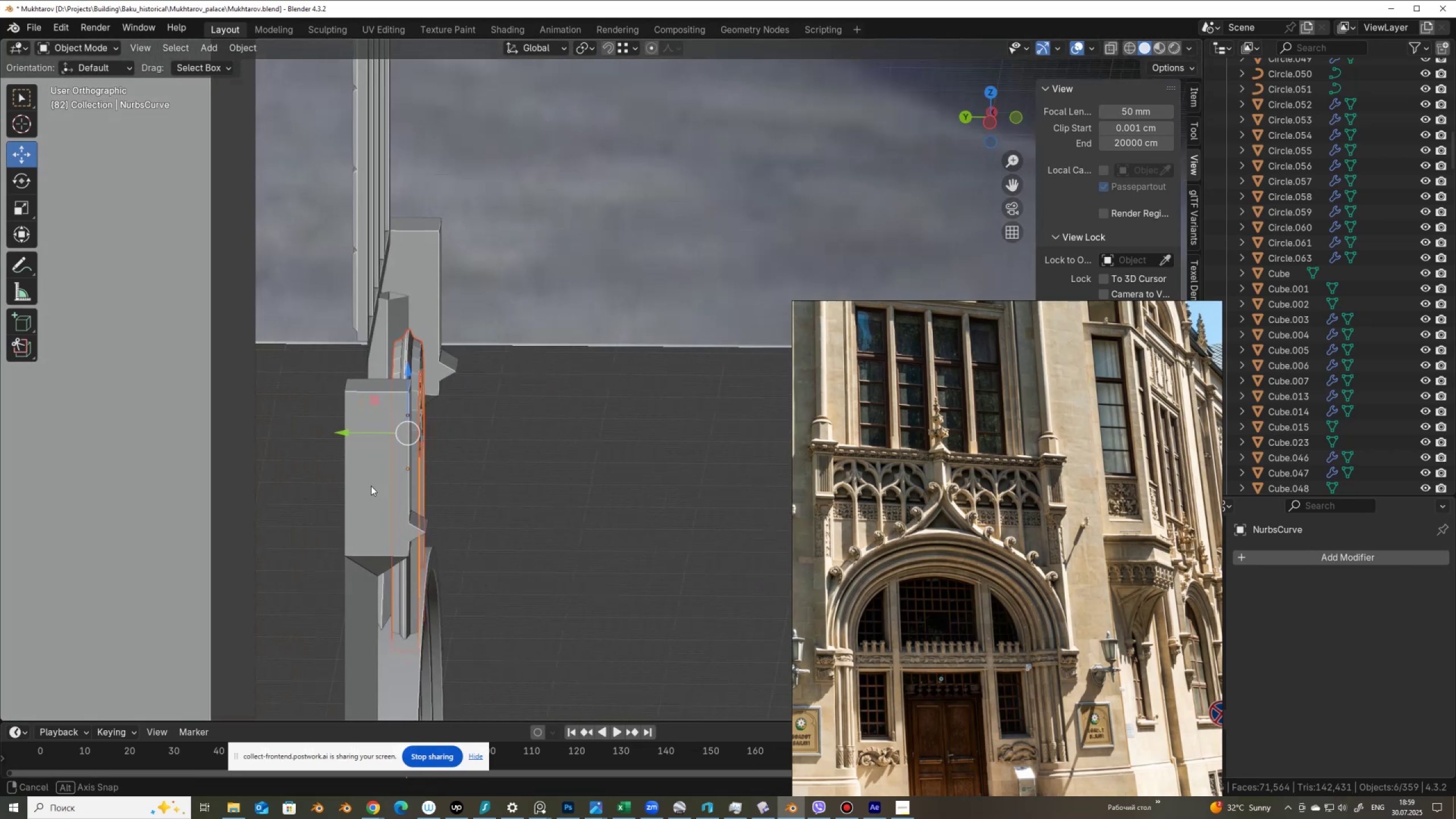 
hold_key(key=AltLeft, duration=0.46)
 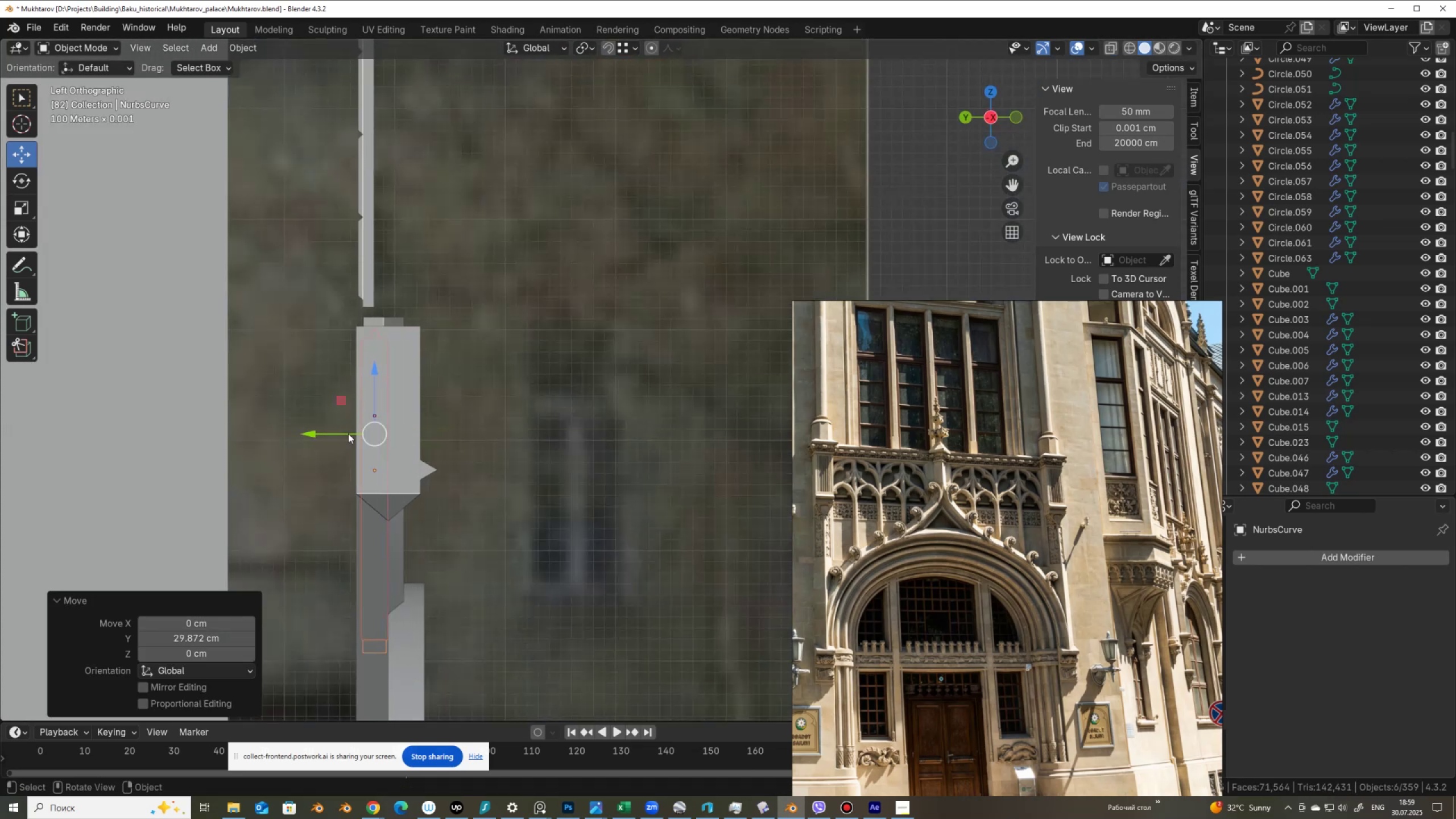 
scroll: coordinate [206, 472], scroll_direction: down, amount: 1.0
 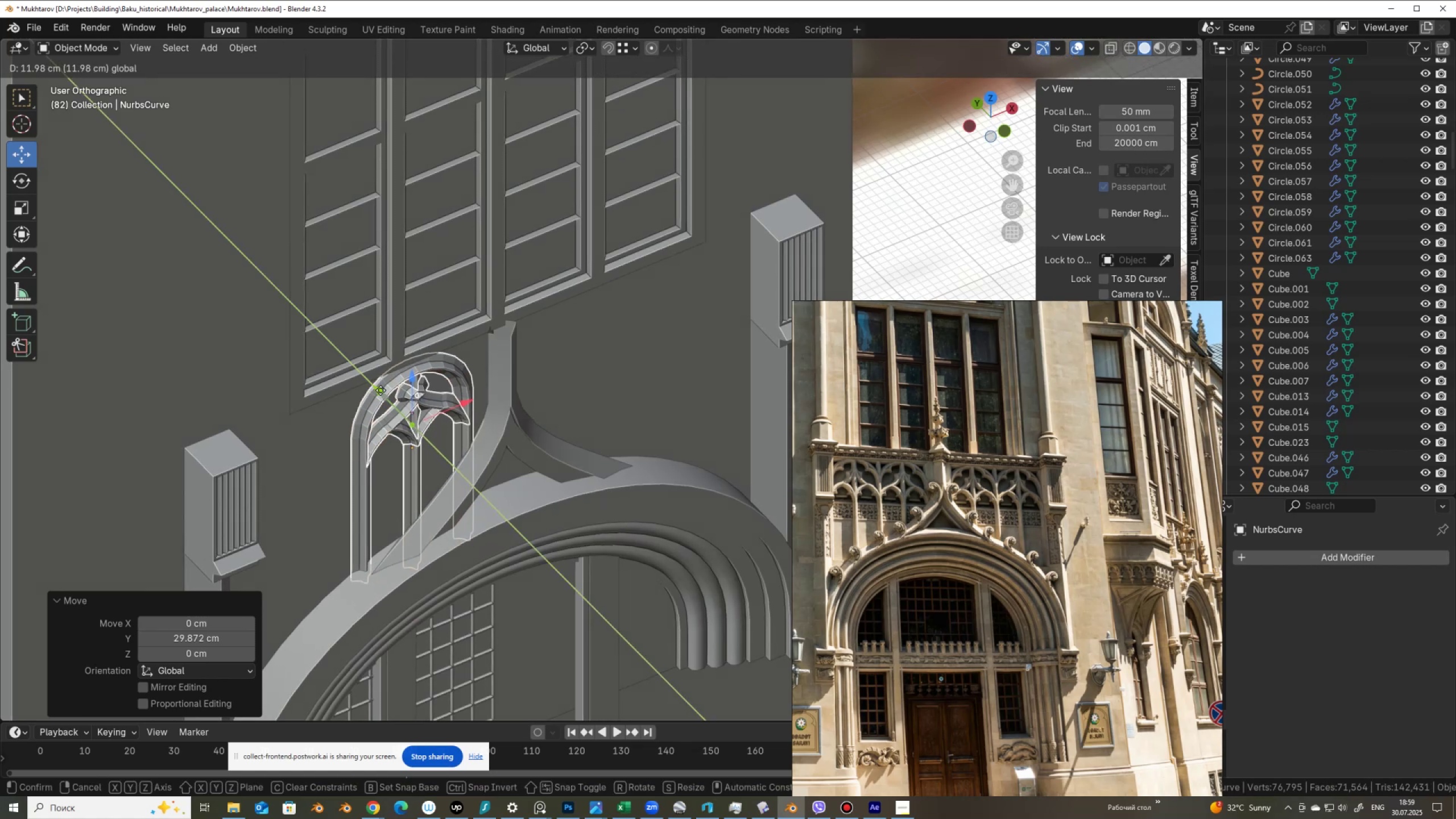 
wait(6.05)
 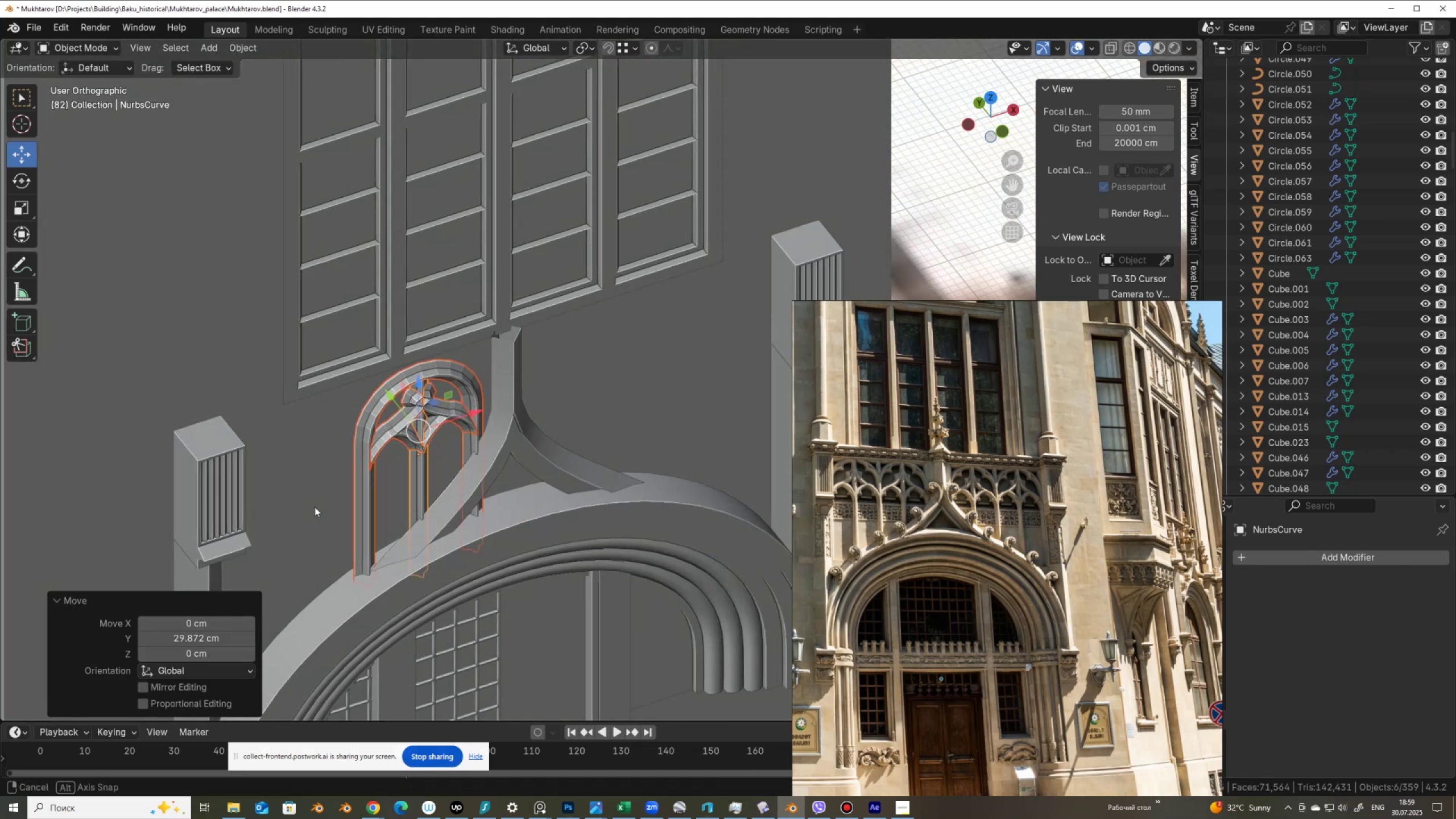 
scroll: coordinate [370, 370], scroll_direction: down, amount: 10.0
 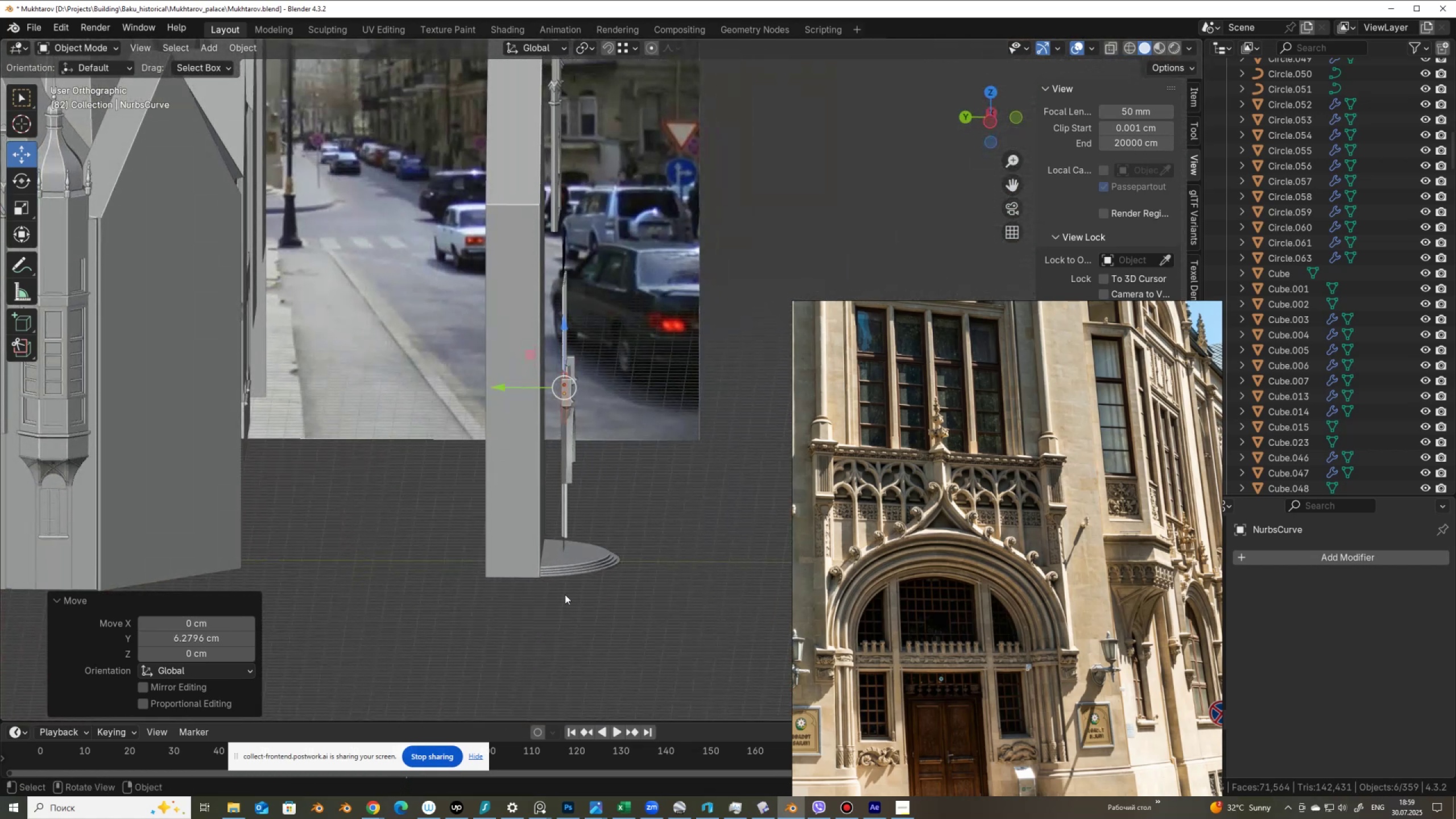 
hold_key(key=AltLeft, duration=0.85)
 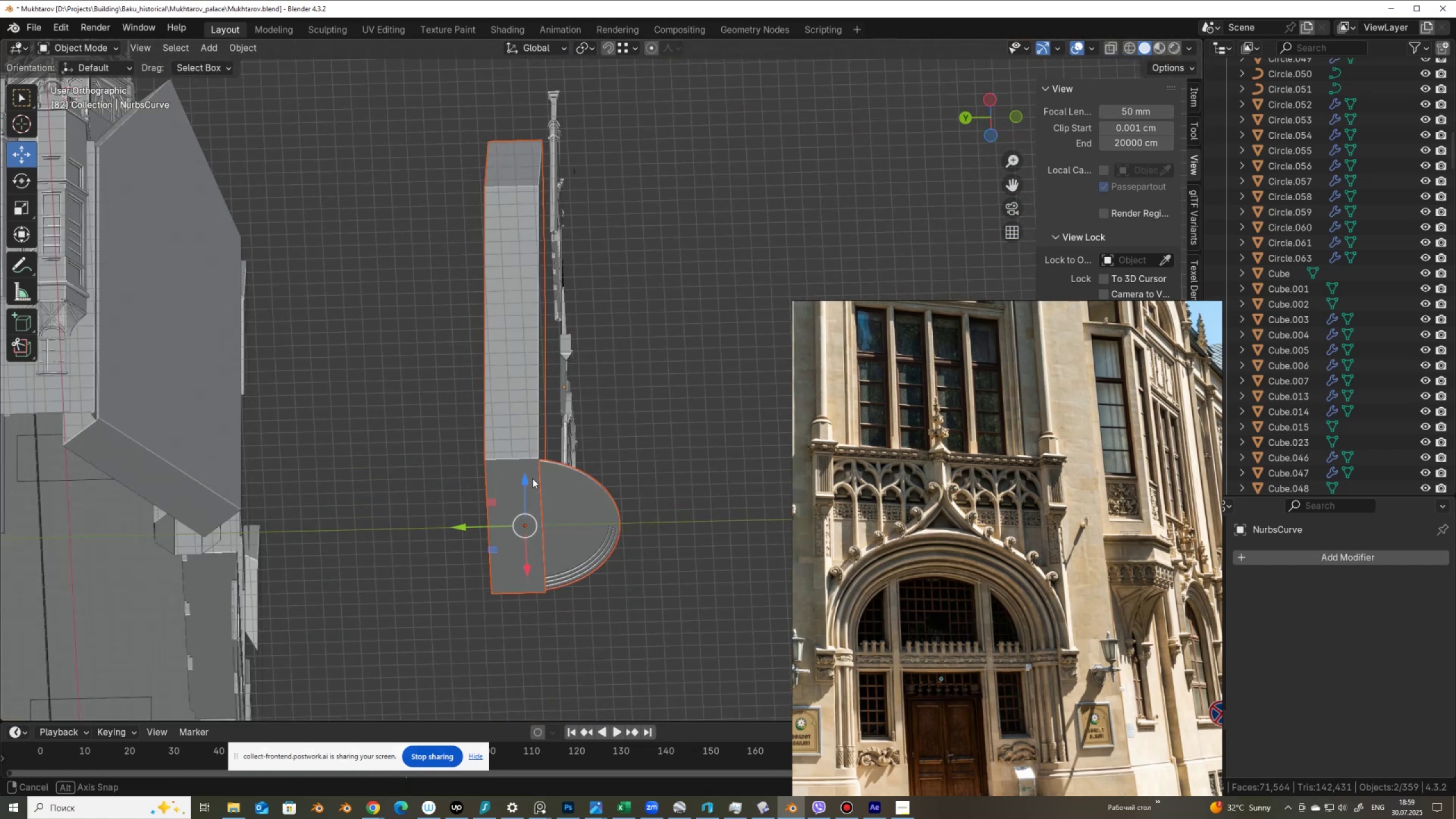 
hold_key(key=AltLeft, duration=0.7)
 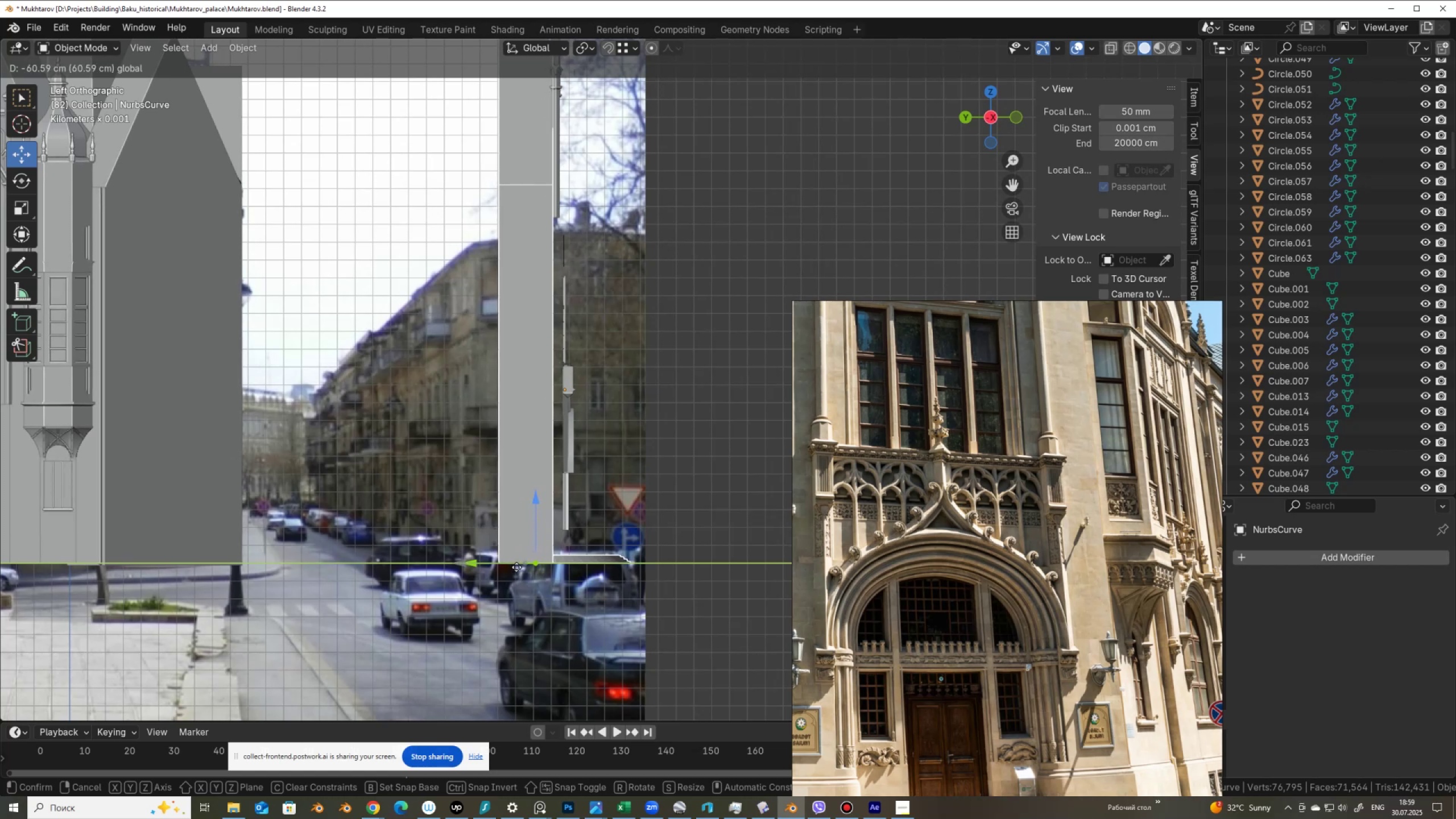 
wait(5.32)
 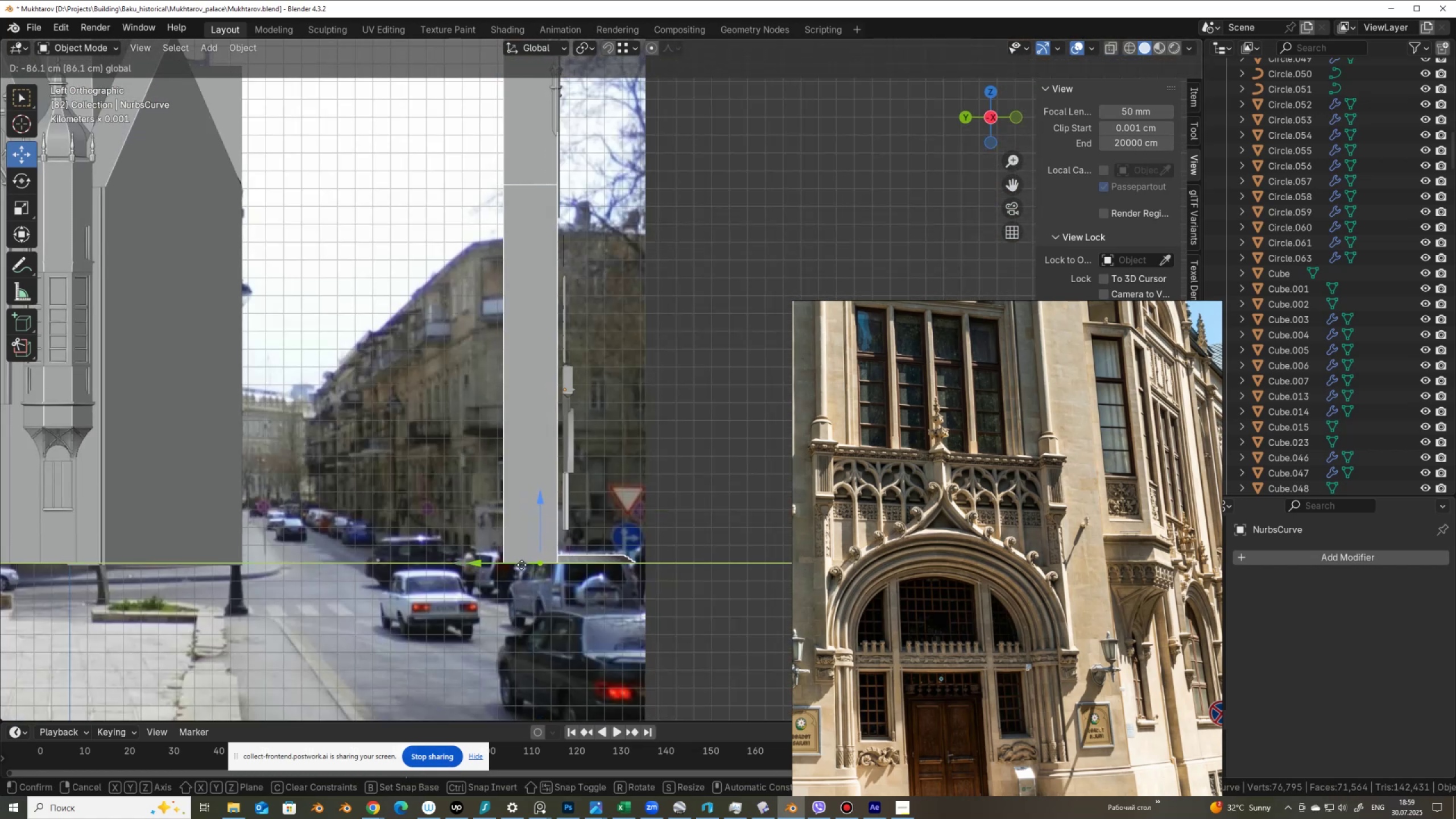 
hold_key(key=ShiftLeft, duration=0.35)
 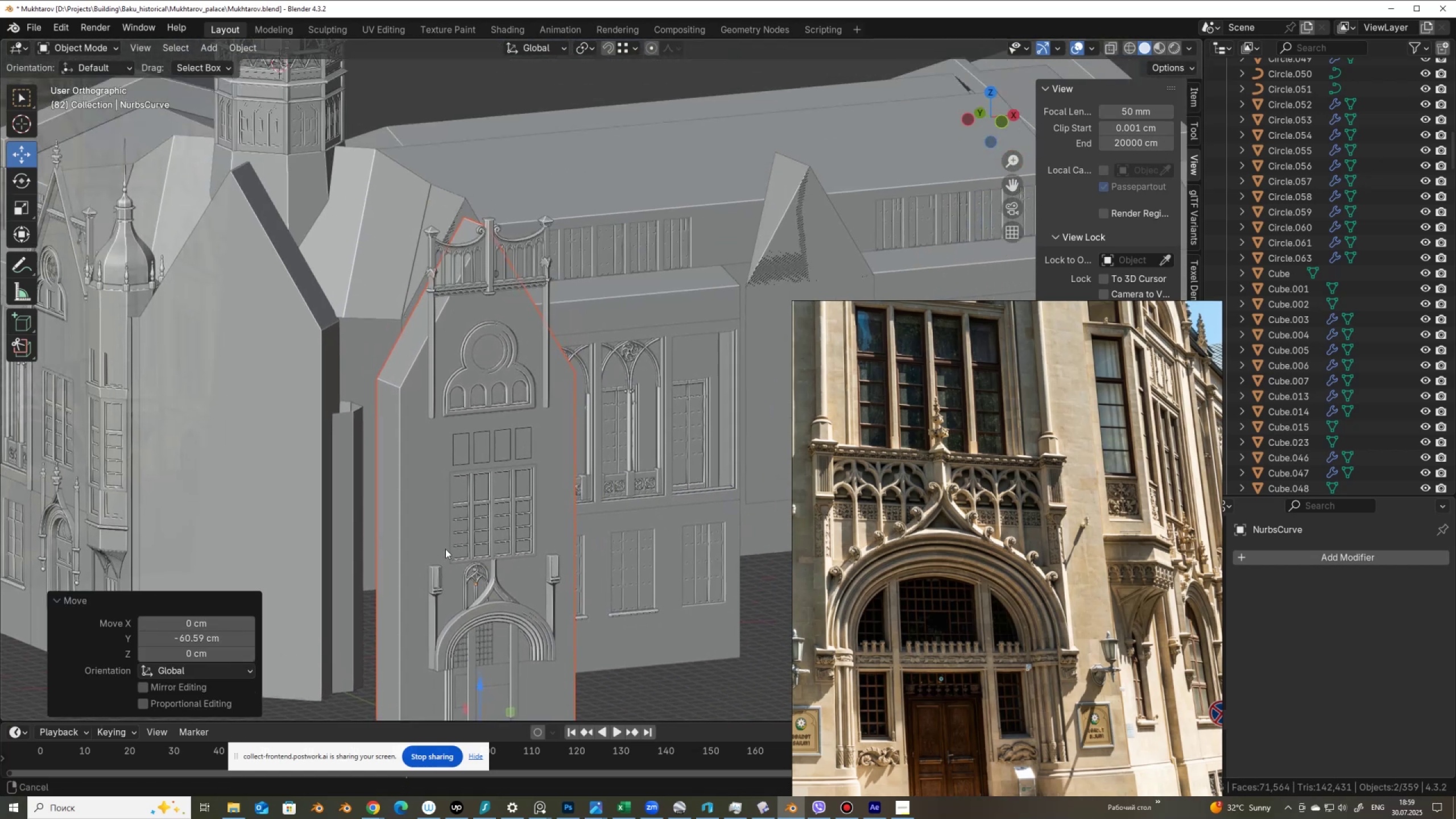 
scroll: coordinate [353, 390], scroll_direction: up, amount: 9.0
 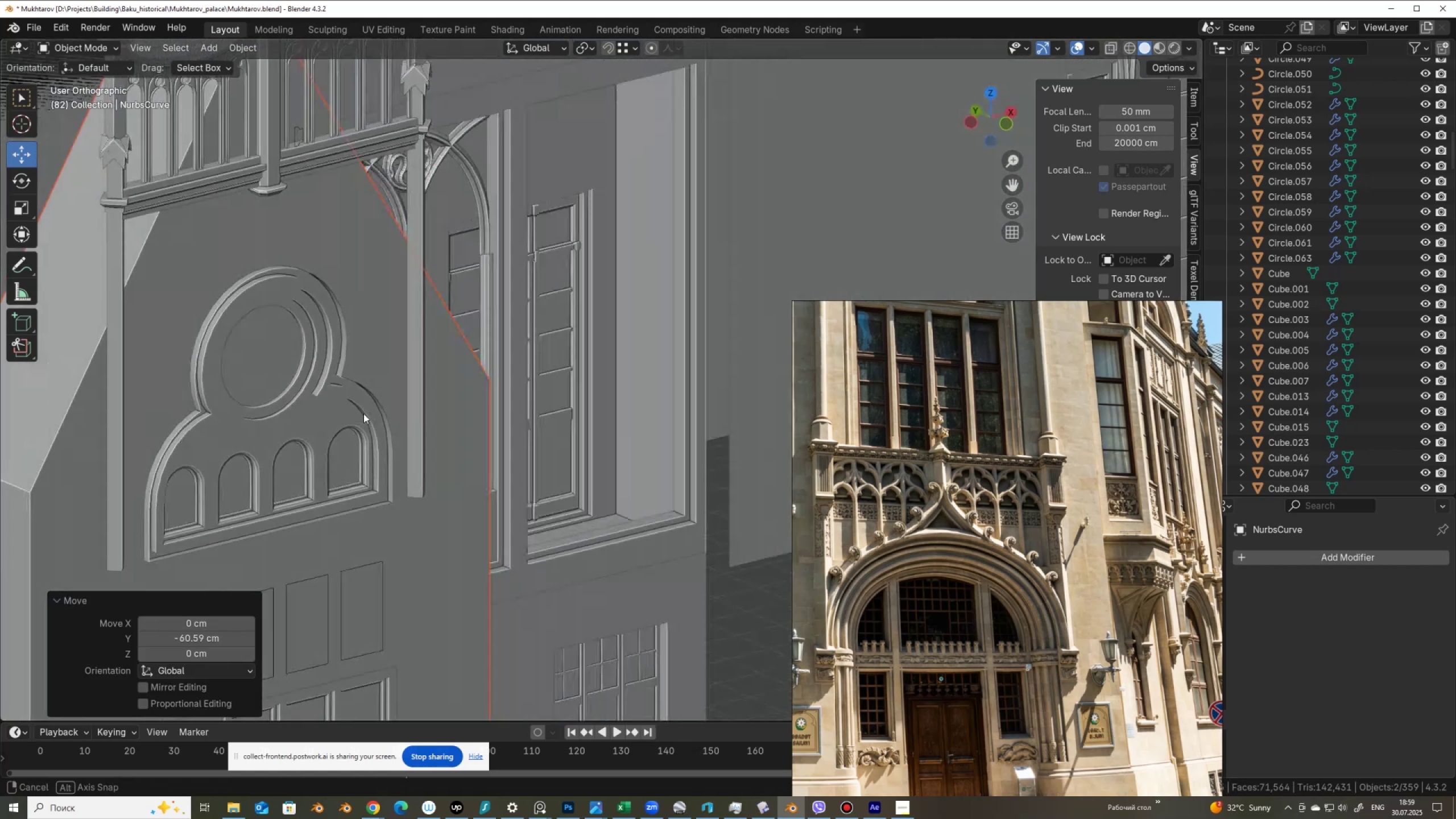 
hold_key(key=ShiftLeft, duration=0.7)
 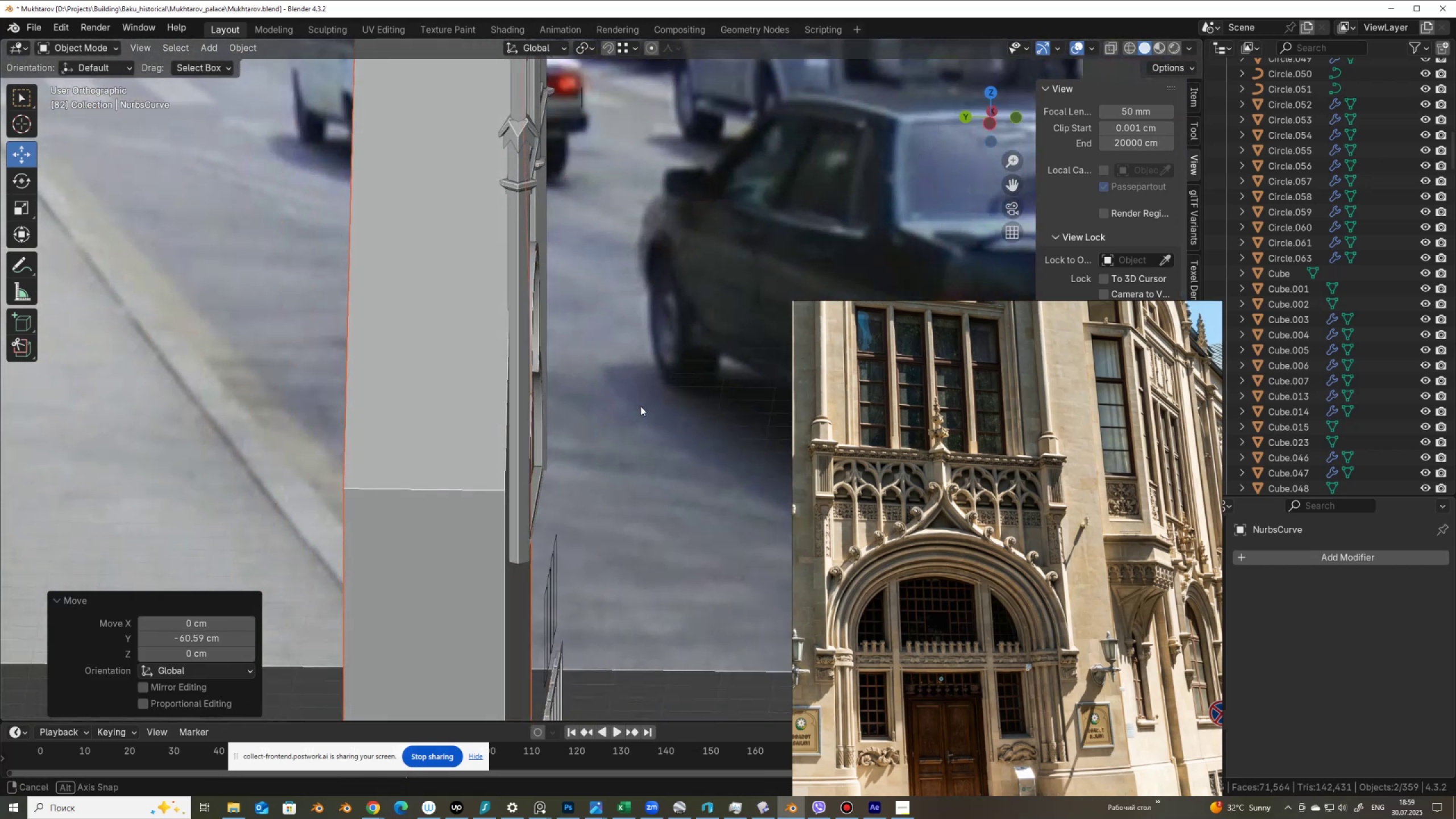 
scroll: coordinate [944, 379], scroll_direction: up, amount: 1.0
 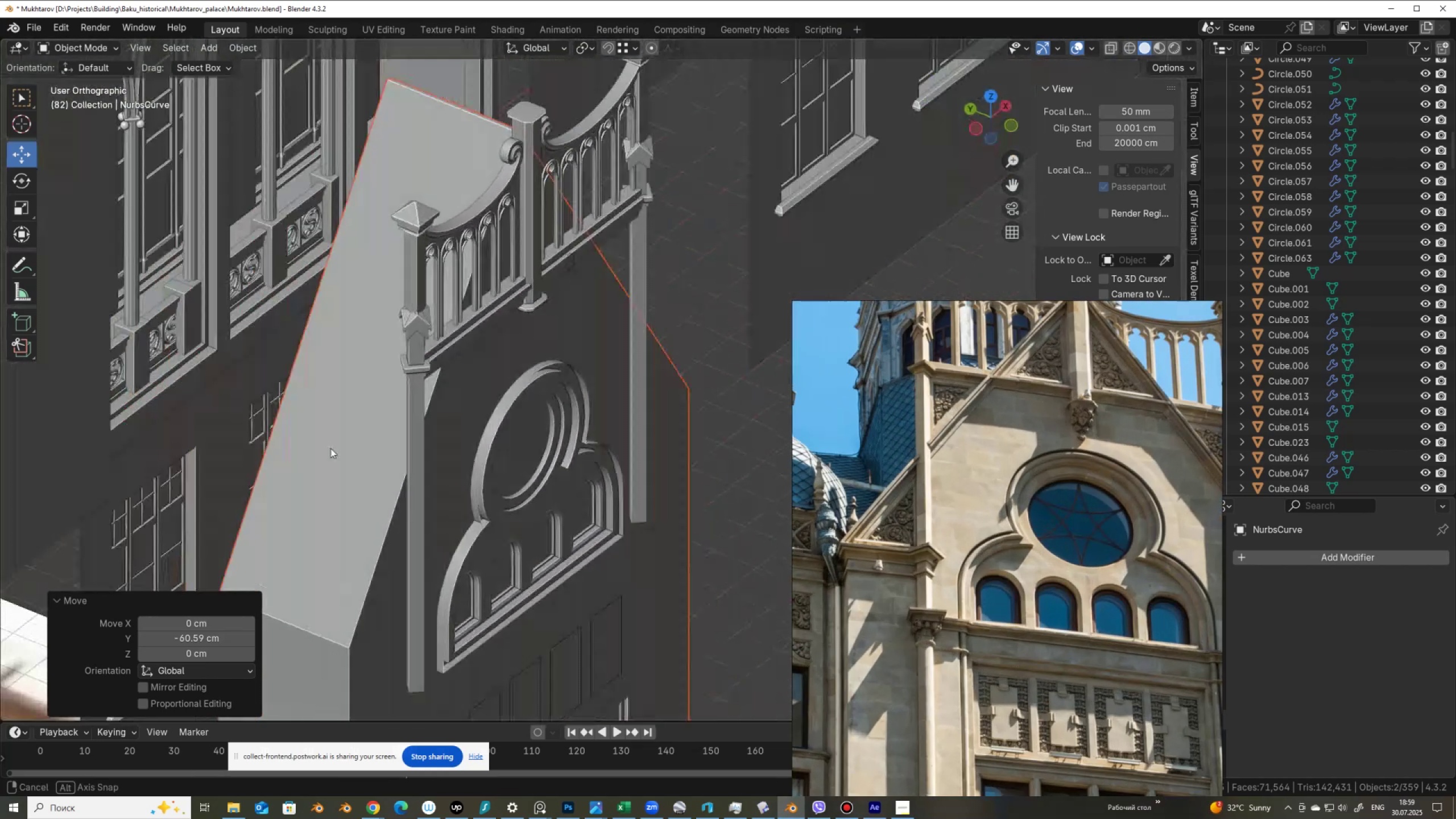 
wait(8.44)
 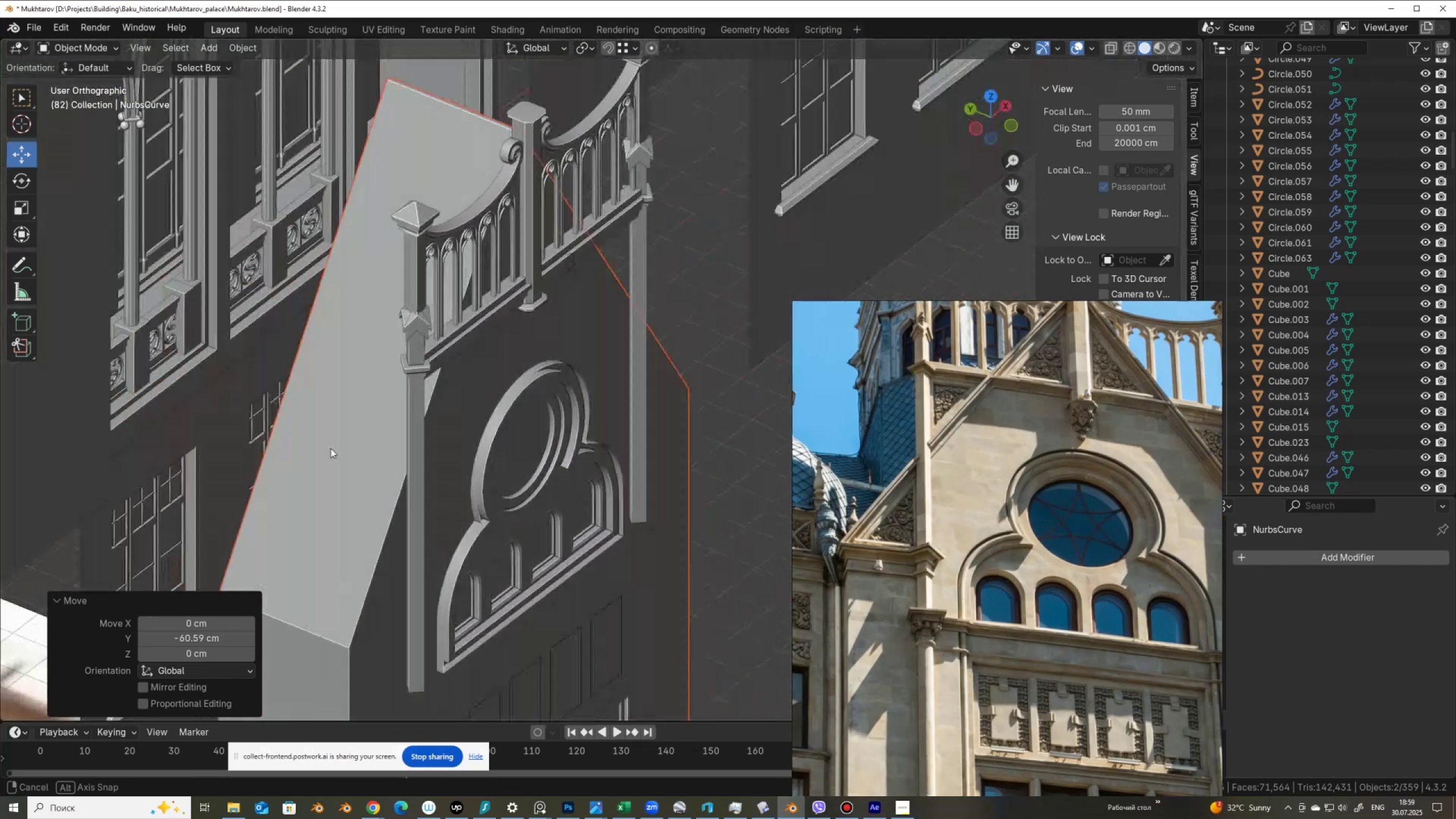 
left_click([400, 409])
 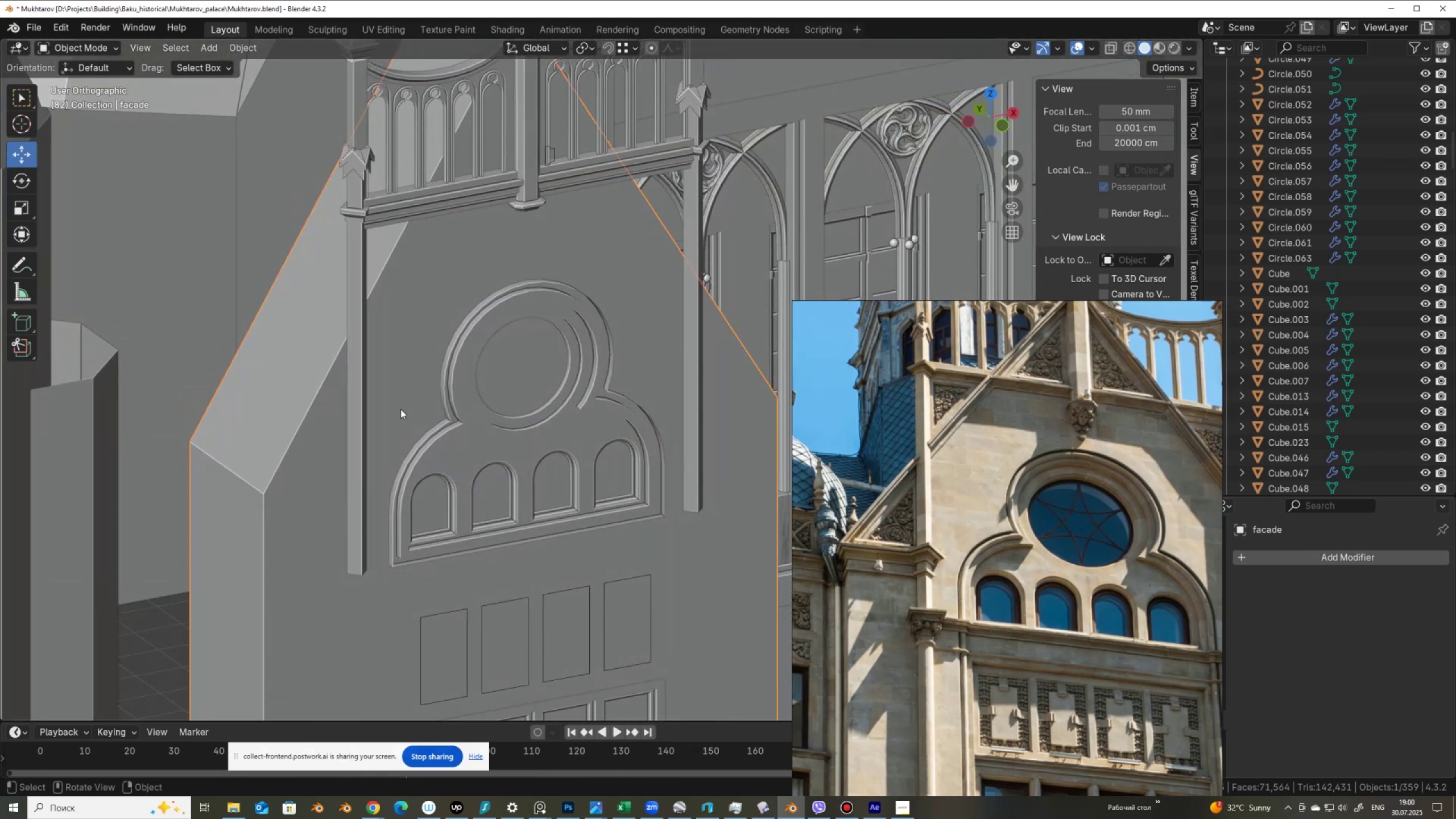 
key(Tab)
 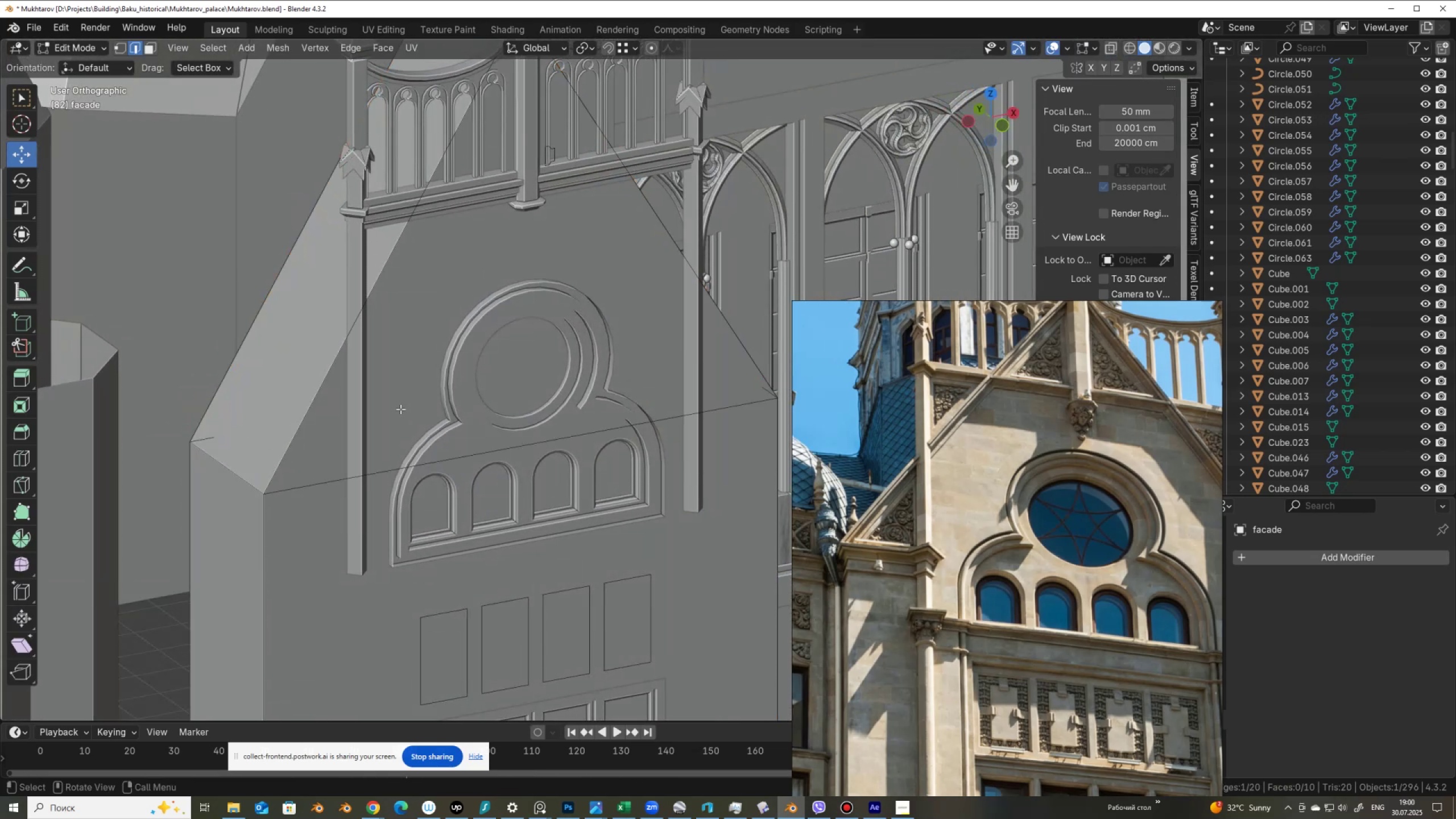 
scroll: coordinate [535, 453], scroll_direction: down, amount: 2.0
 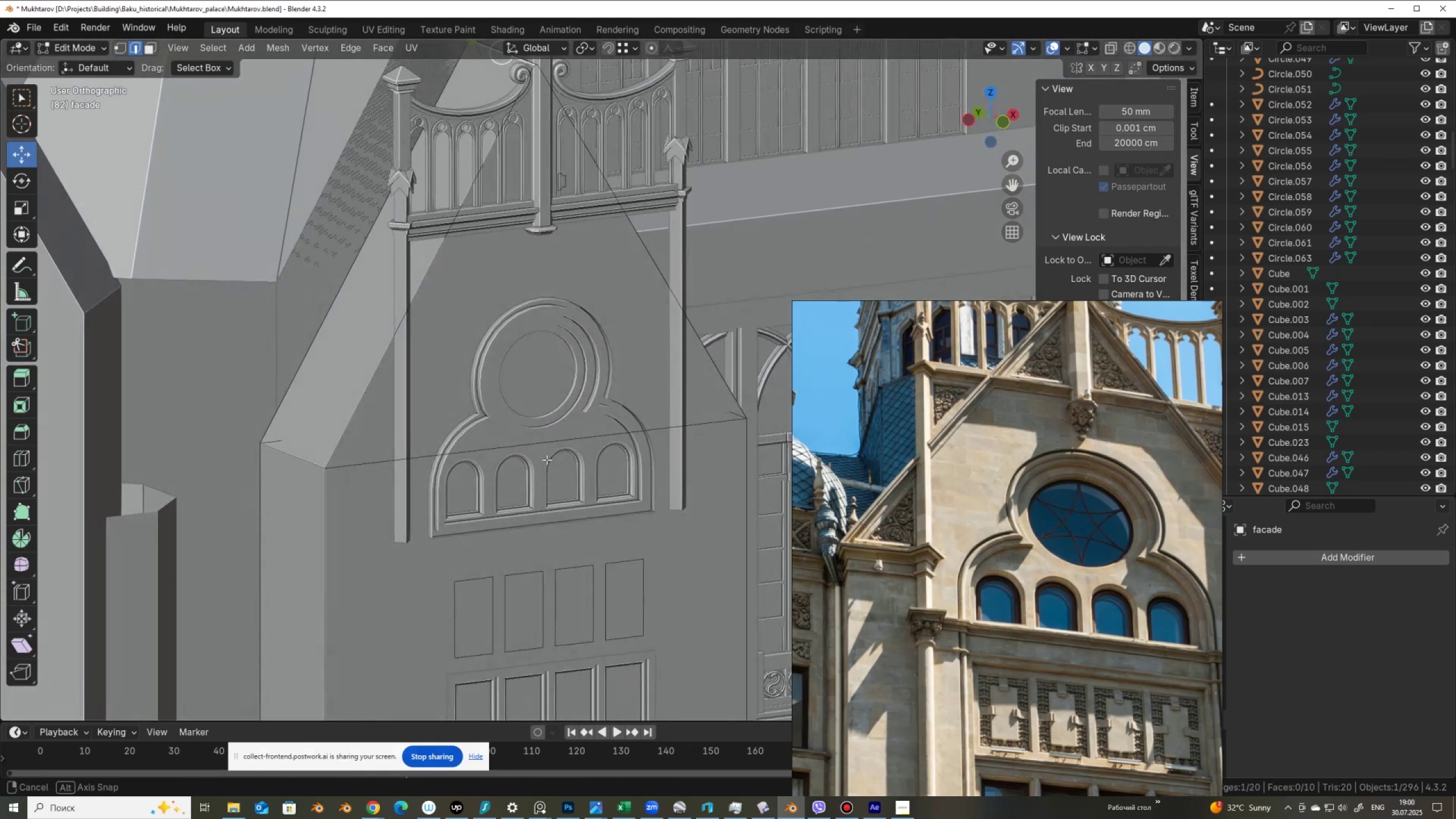 
key(Control+R)
 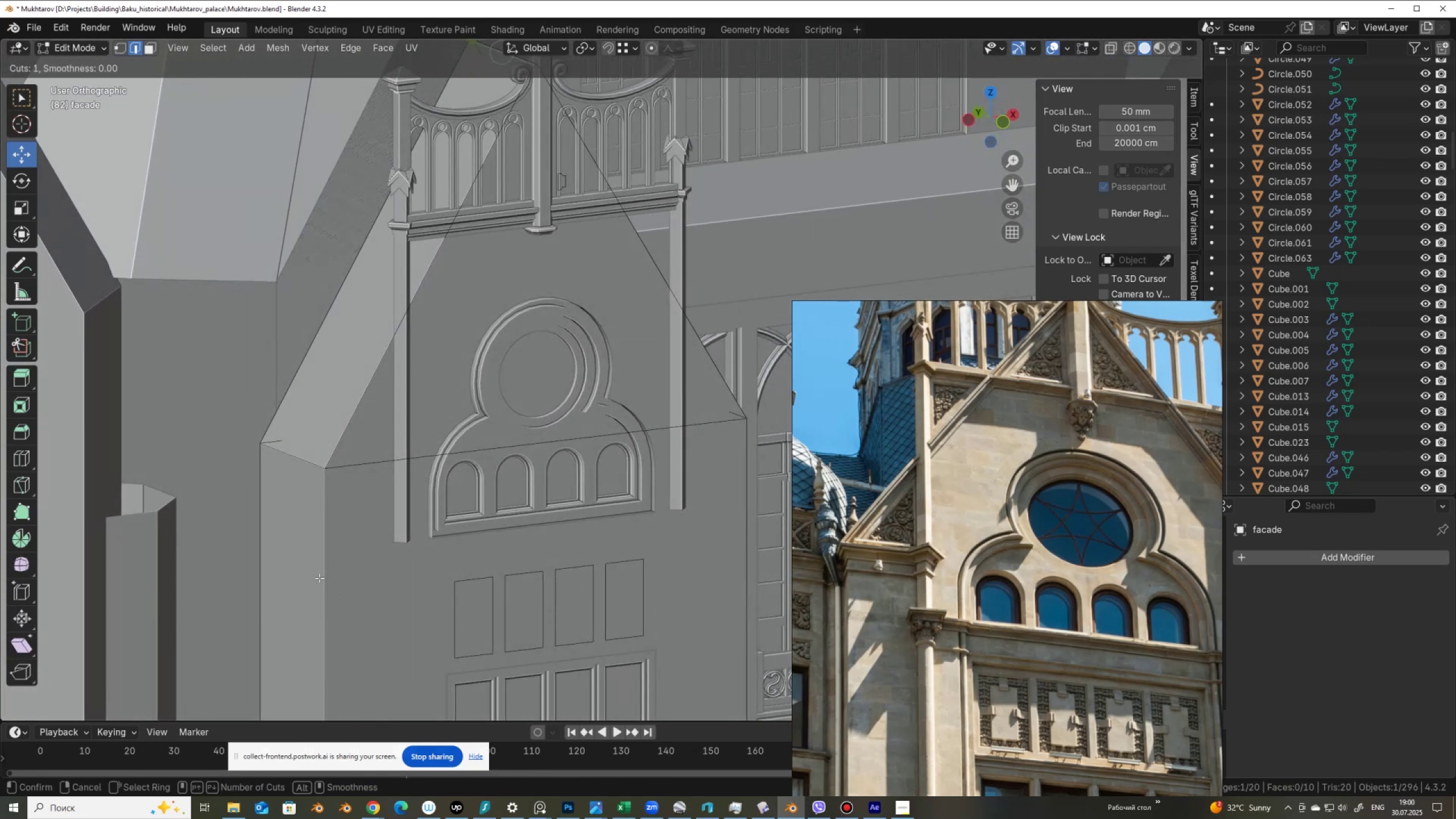 
left_click([318, 580])
 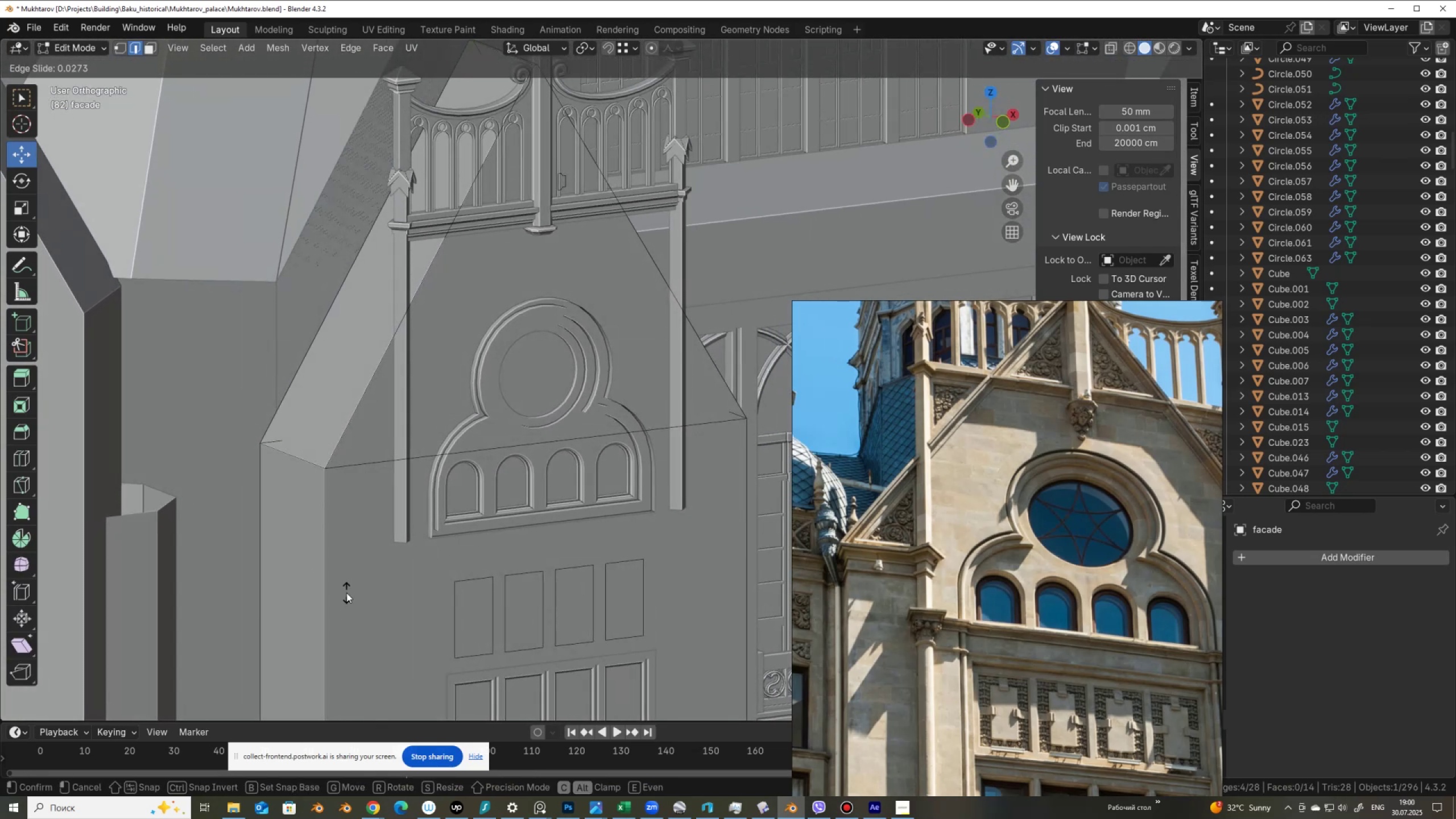 
right_click([346, 593])
 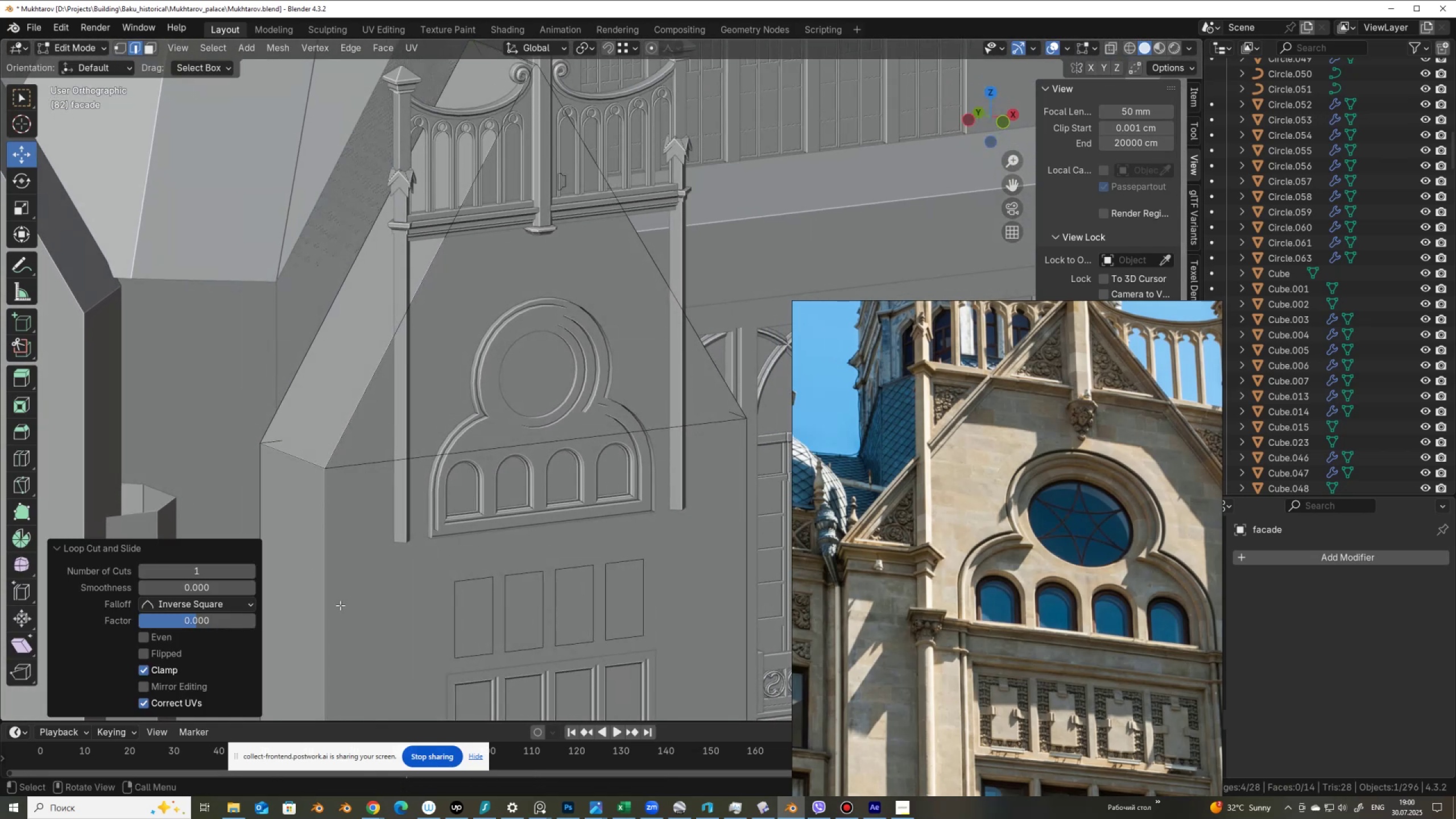 
key(Control+R)
 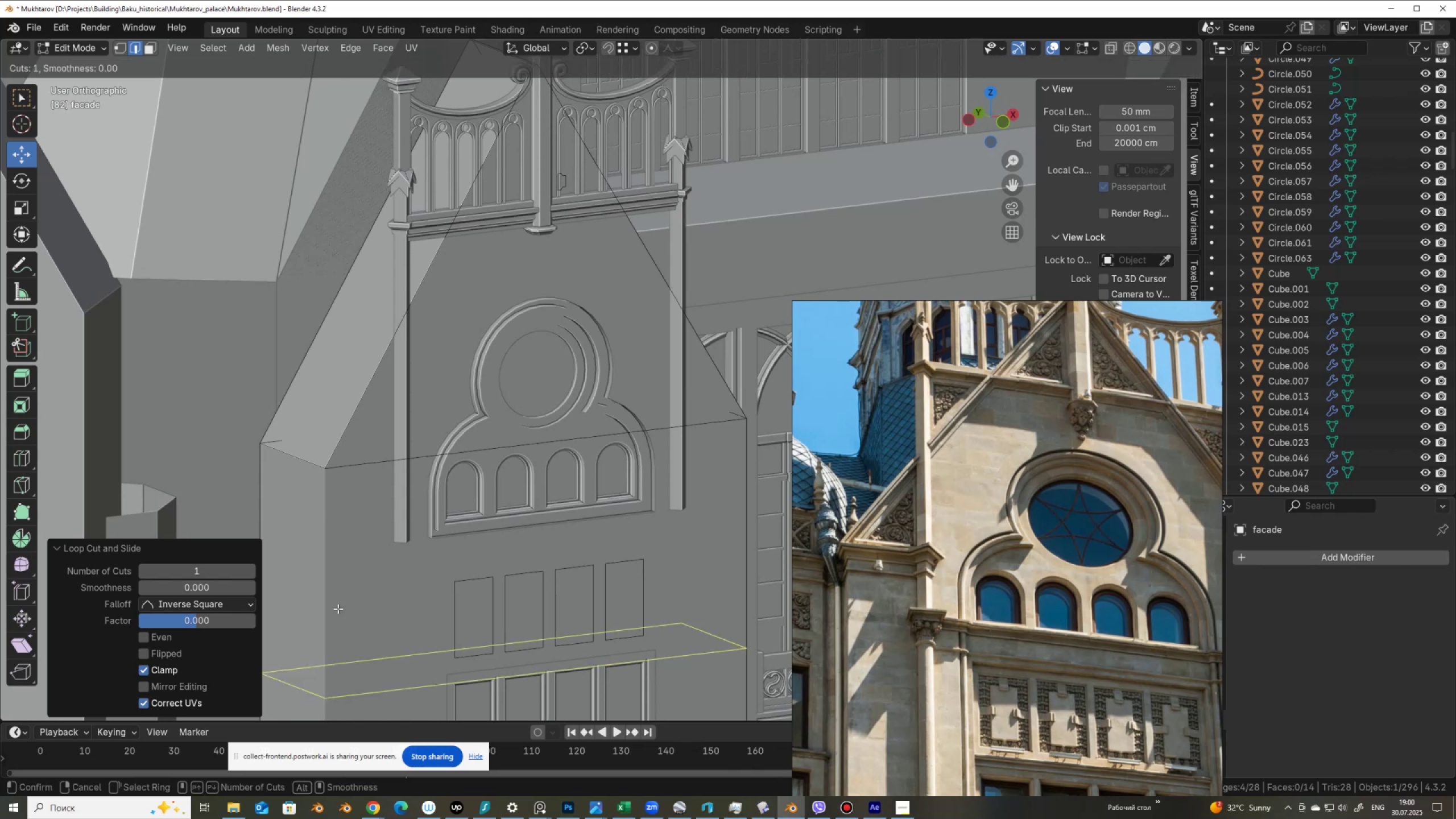 
left_click([338, 609])
 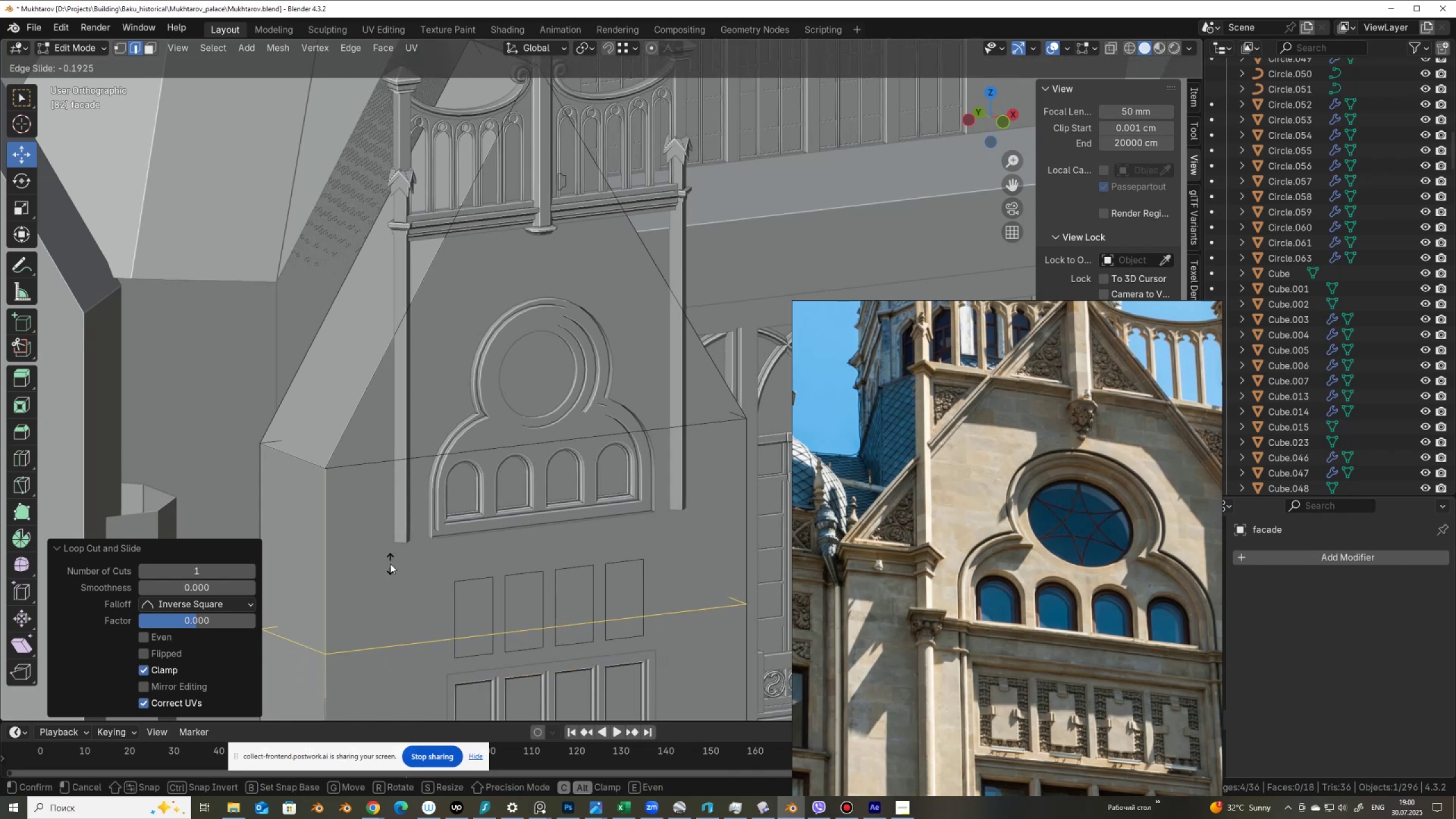 
hold_key(key=ControlLeft, duration=1.53)
 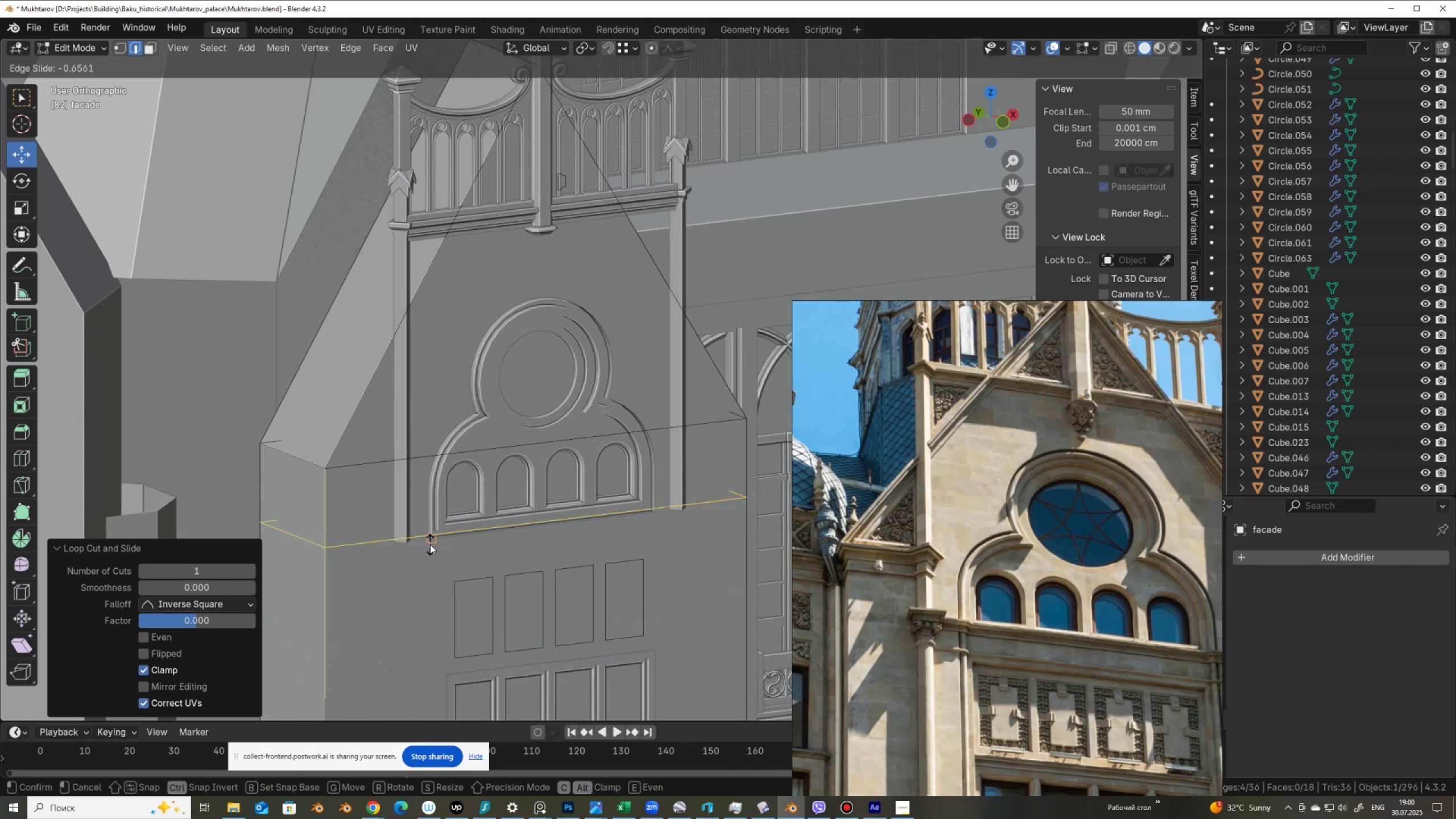 
hold_key(key=ControlLeft, duration=1.38)
left_click([430, 544])
 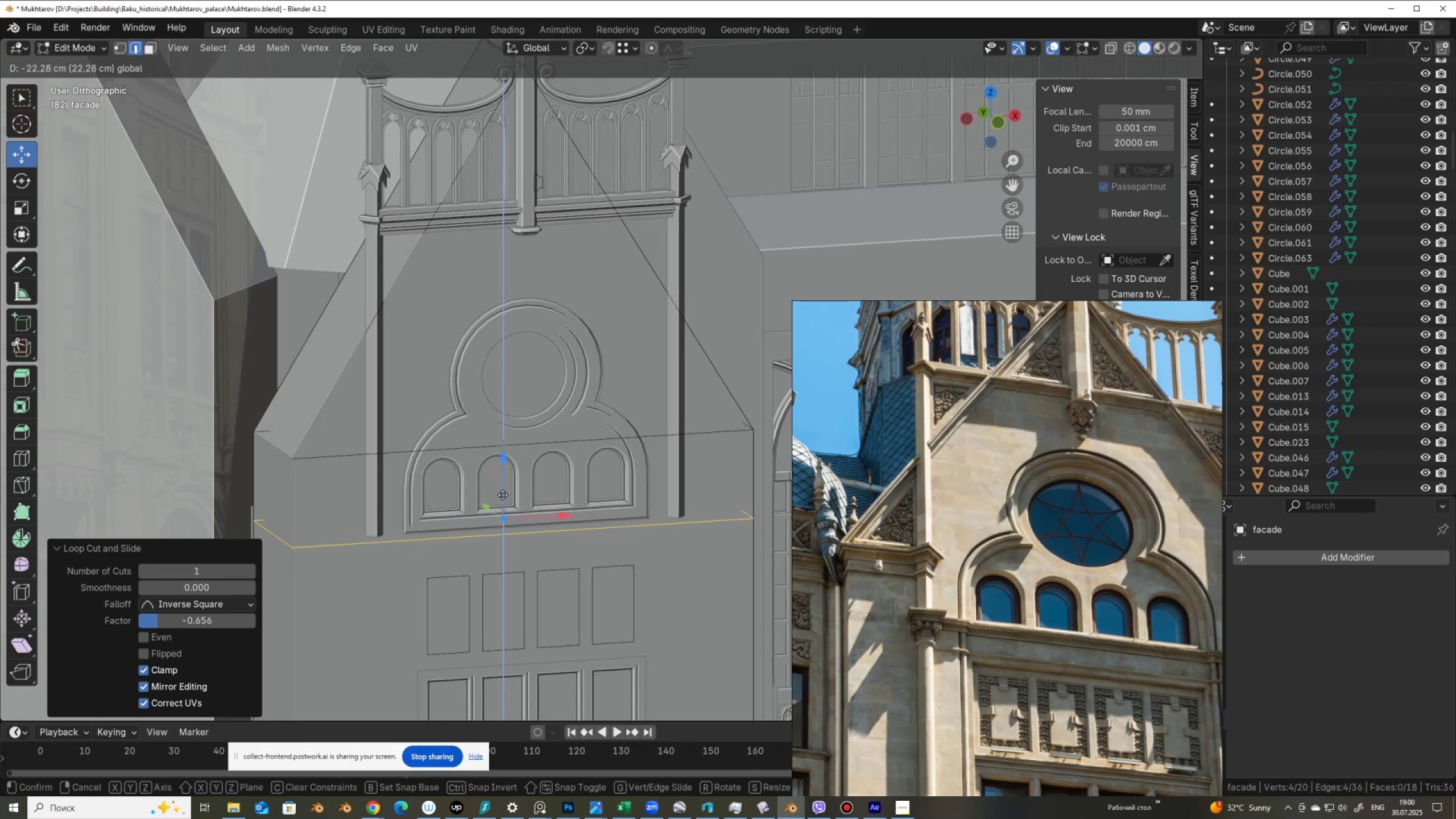 
wait(11.35)
 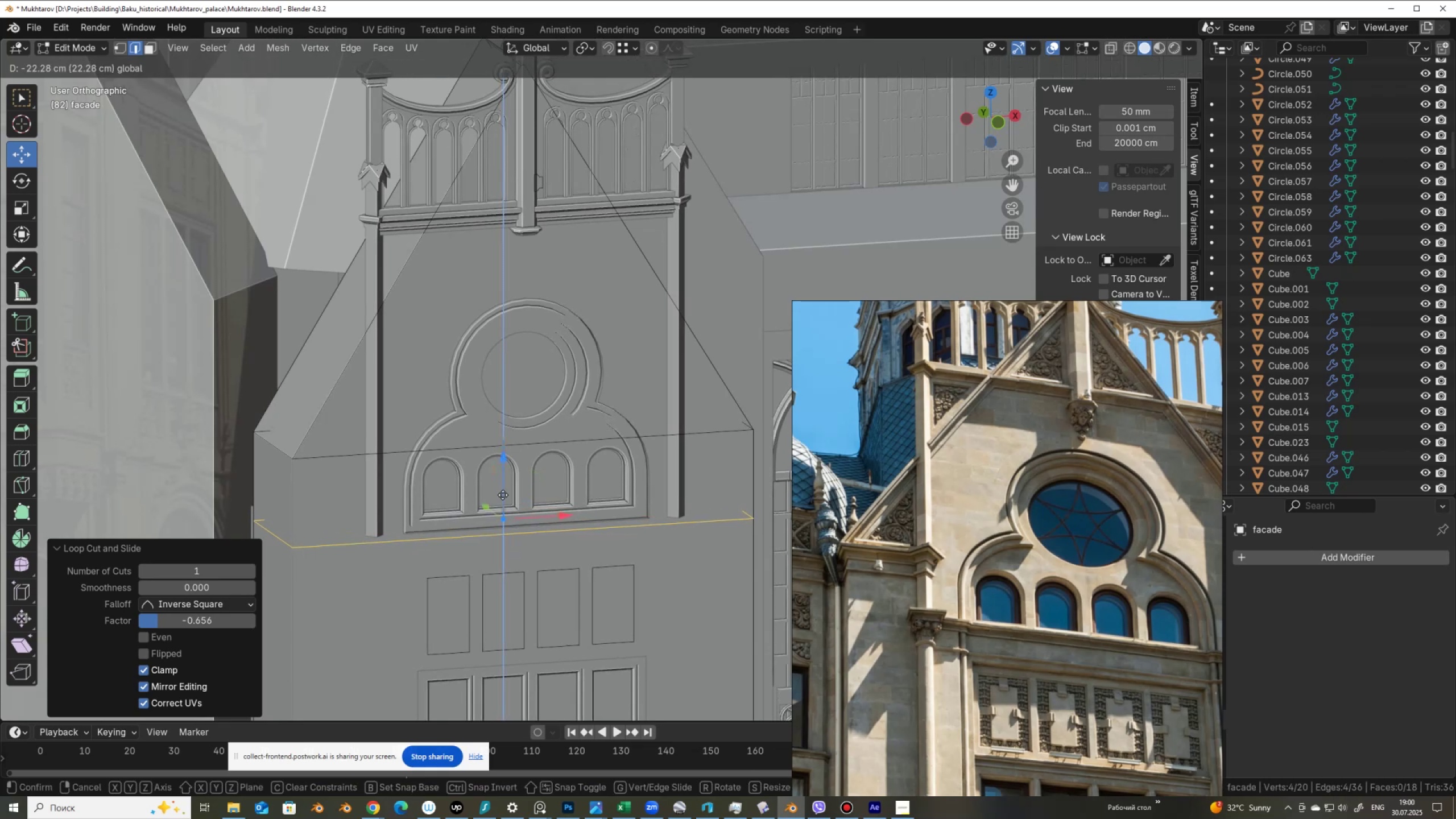 
key(E)
 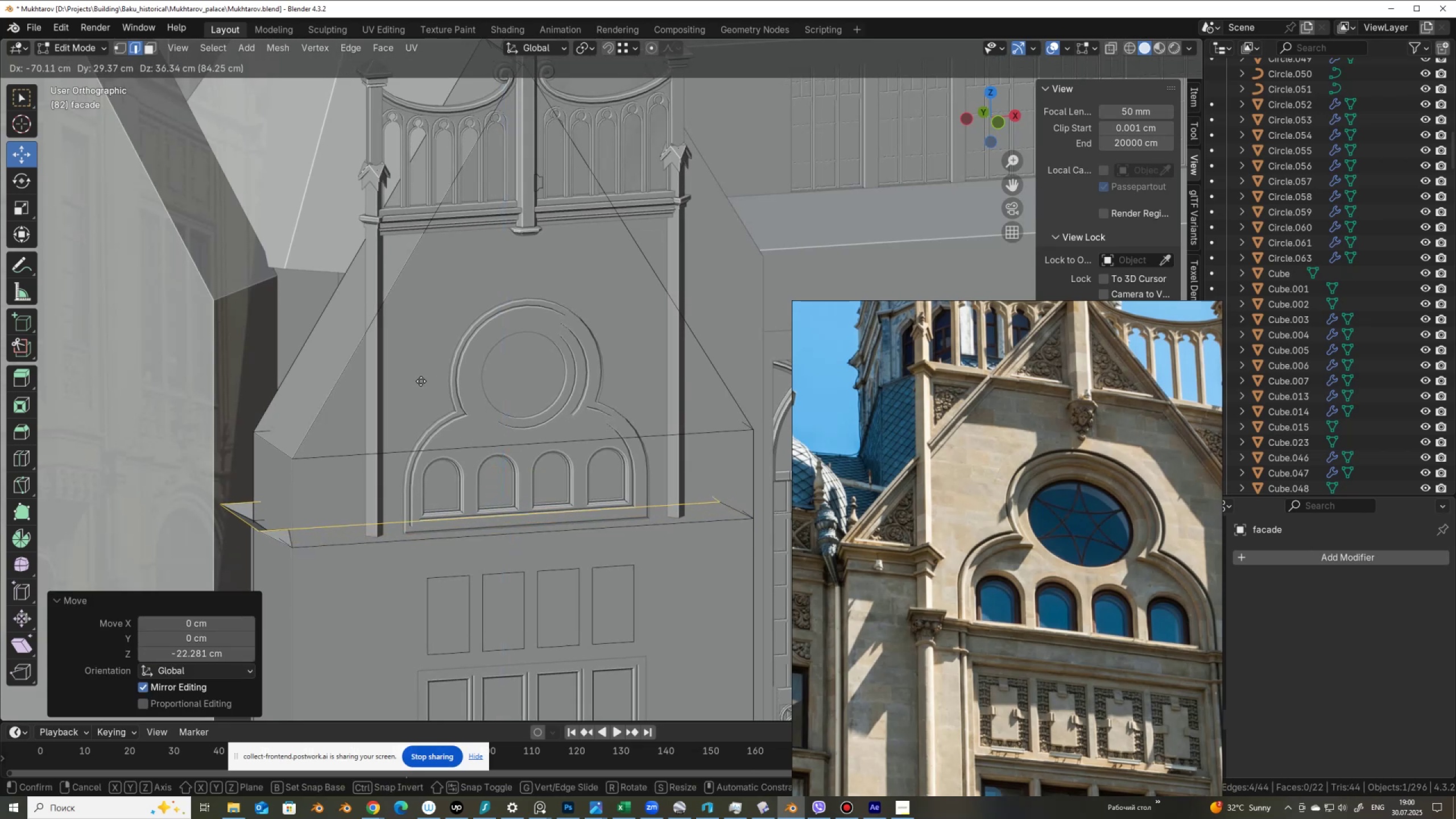 
right_click([421, 381])
 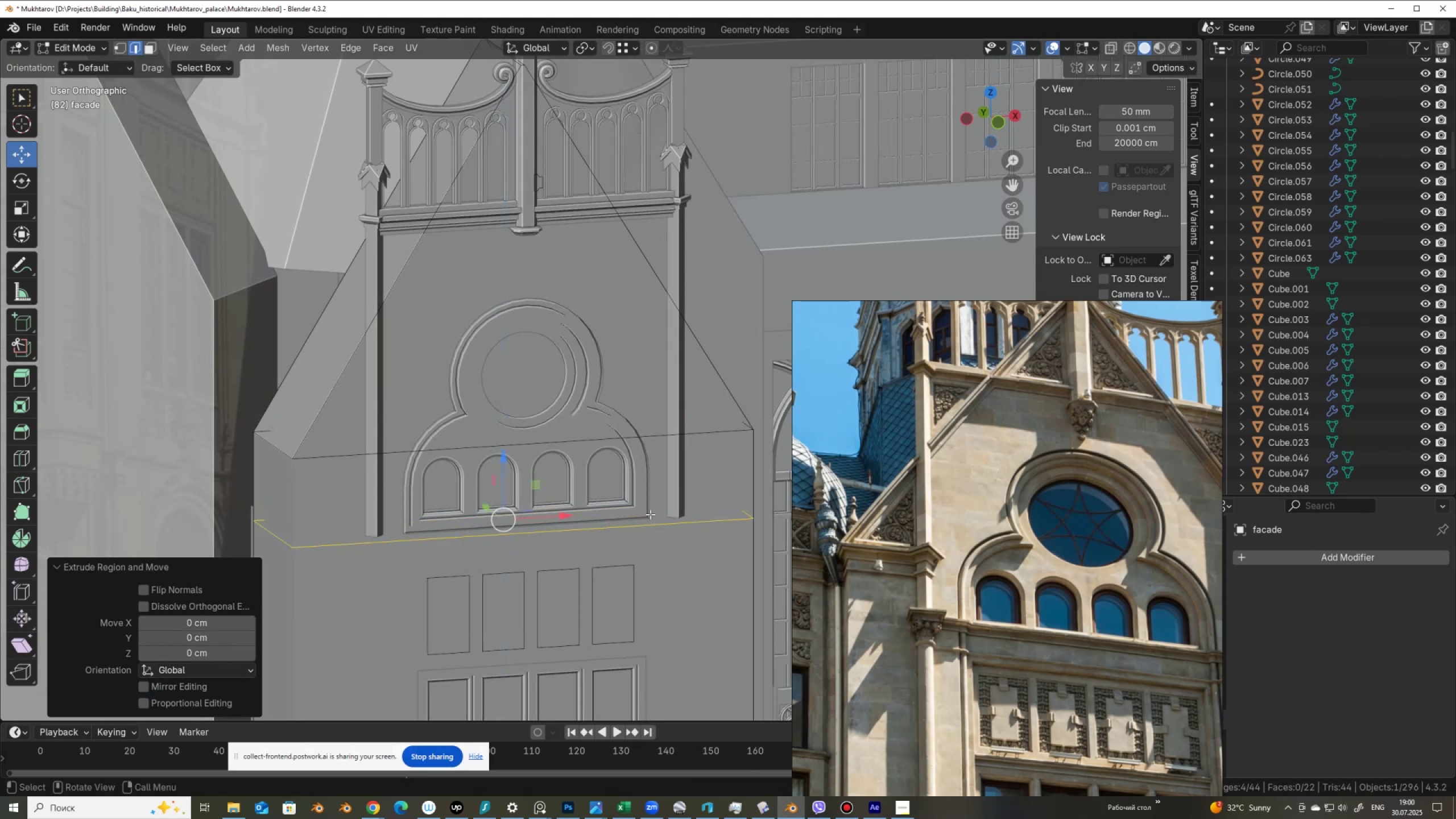 
key(Control+Z)
 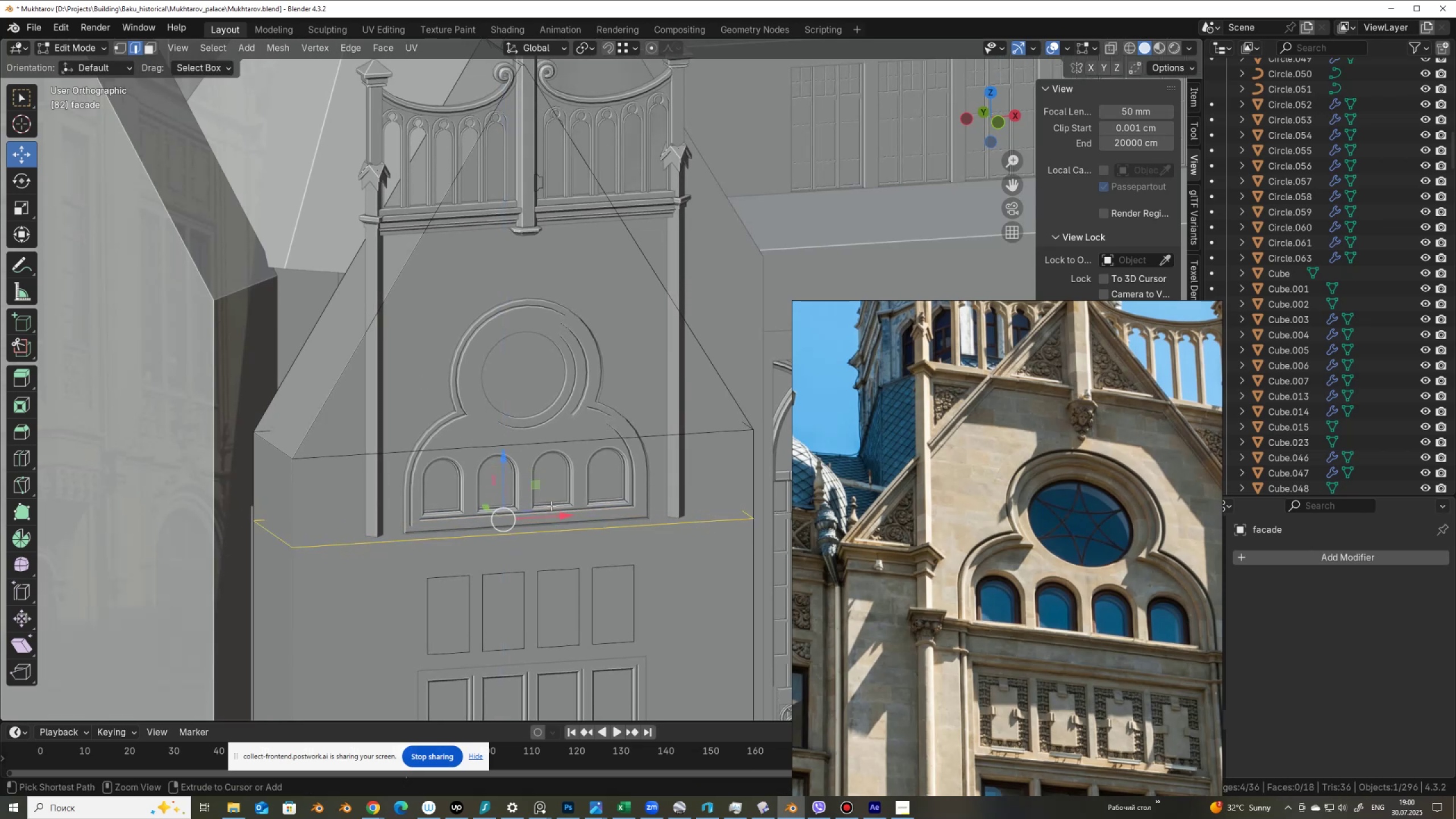 
key(Control+Z)
 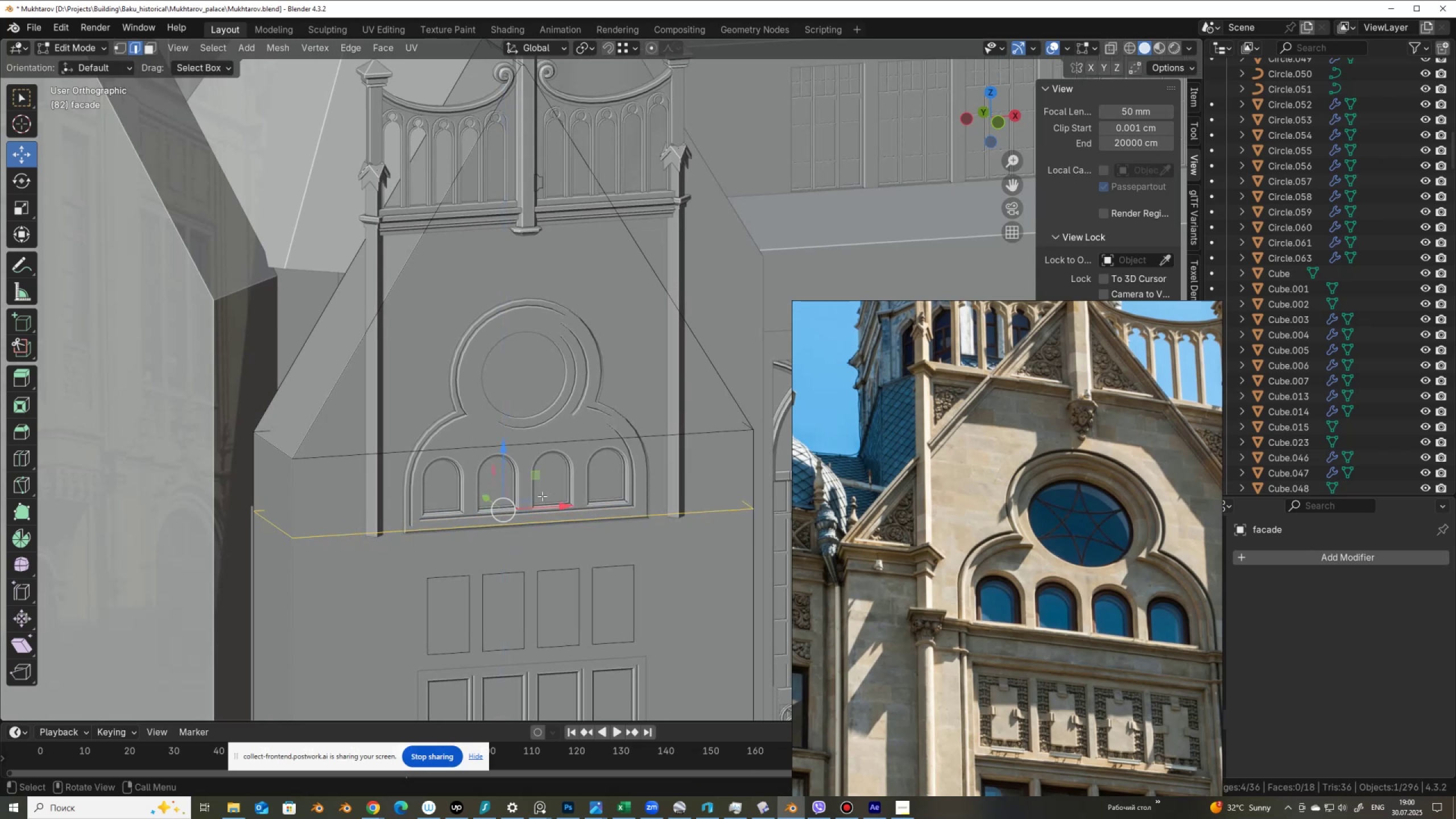 
key(Control+ControlLeft)
 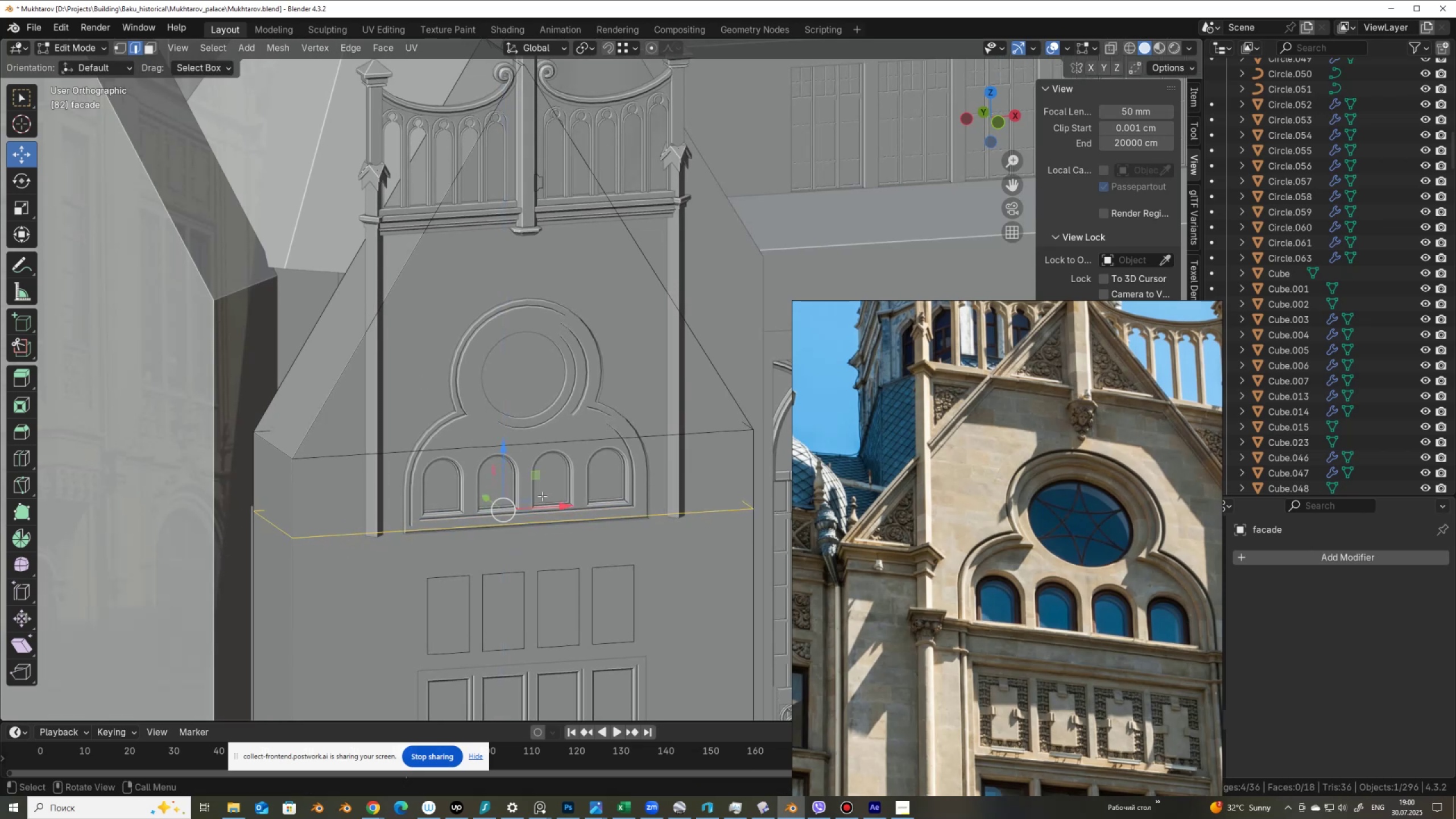 
key(Control+Shift+ShiftLeft)
 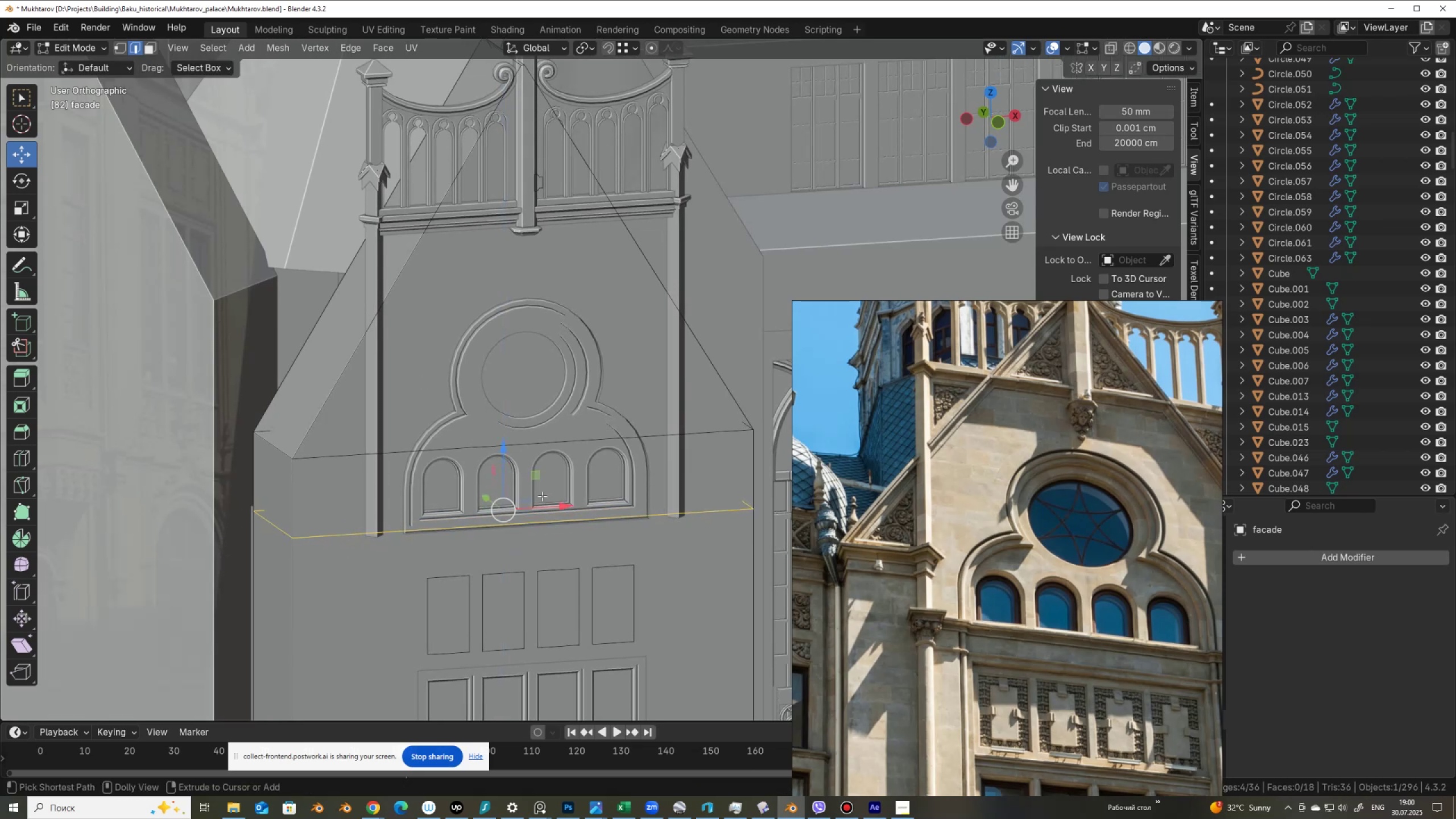 
key(Control+Shift+Z)
 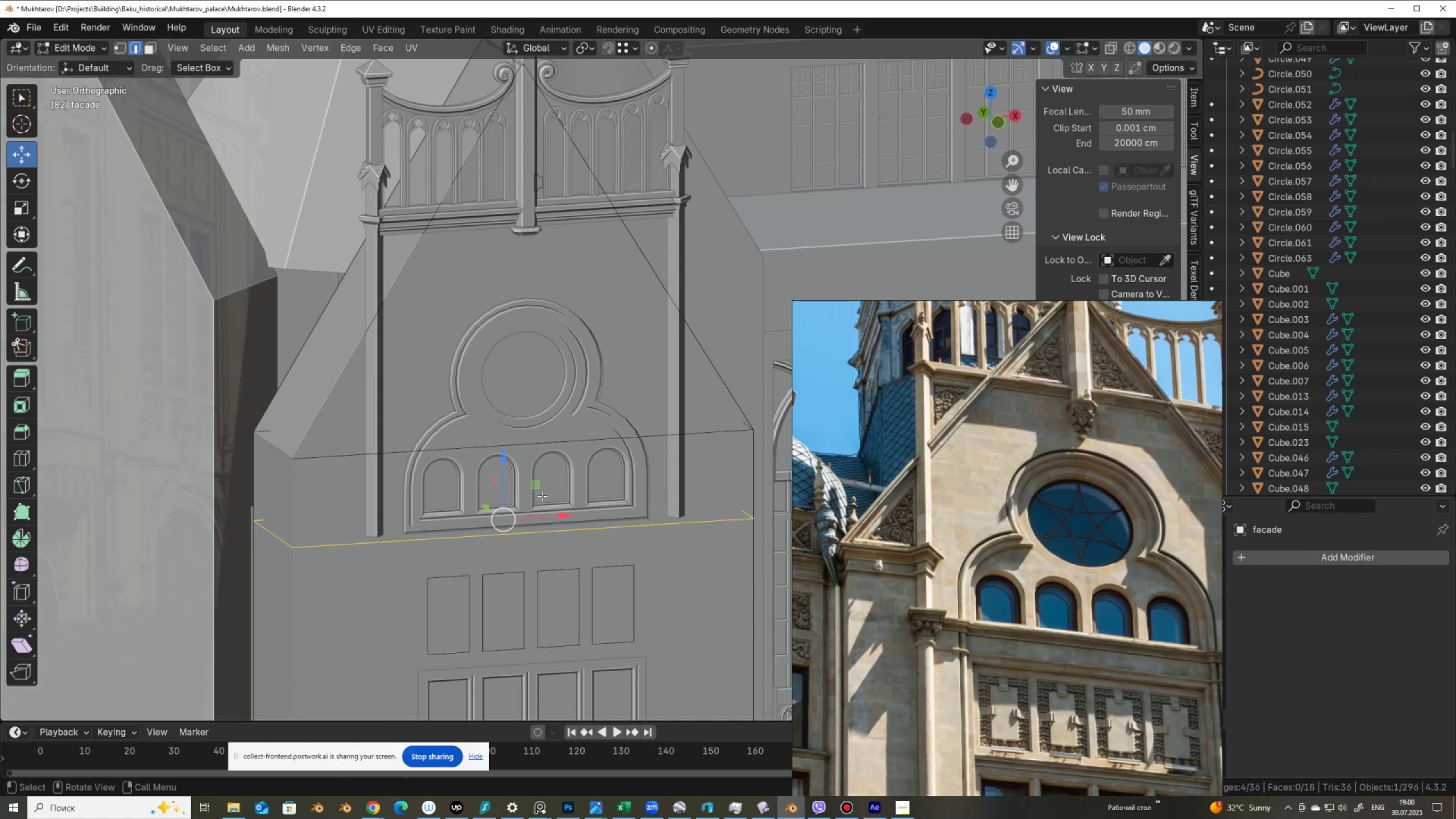 
mouse_move([499, 450])
 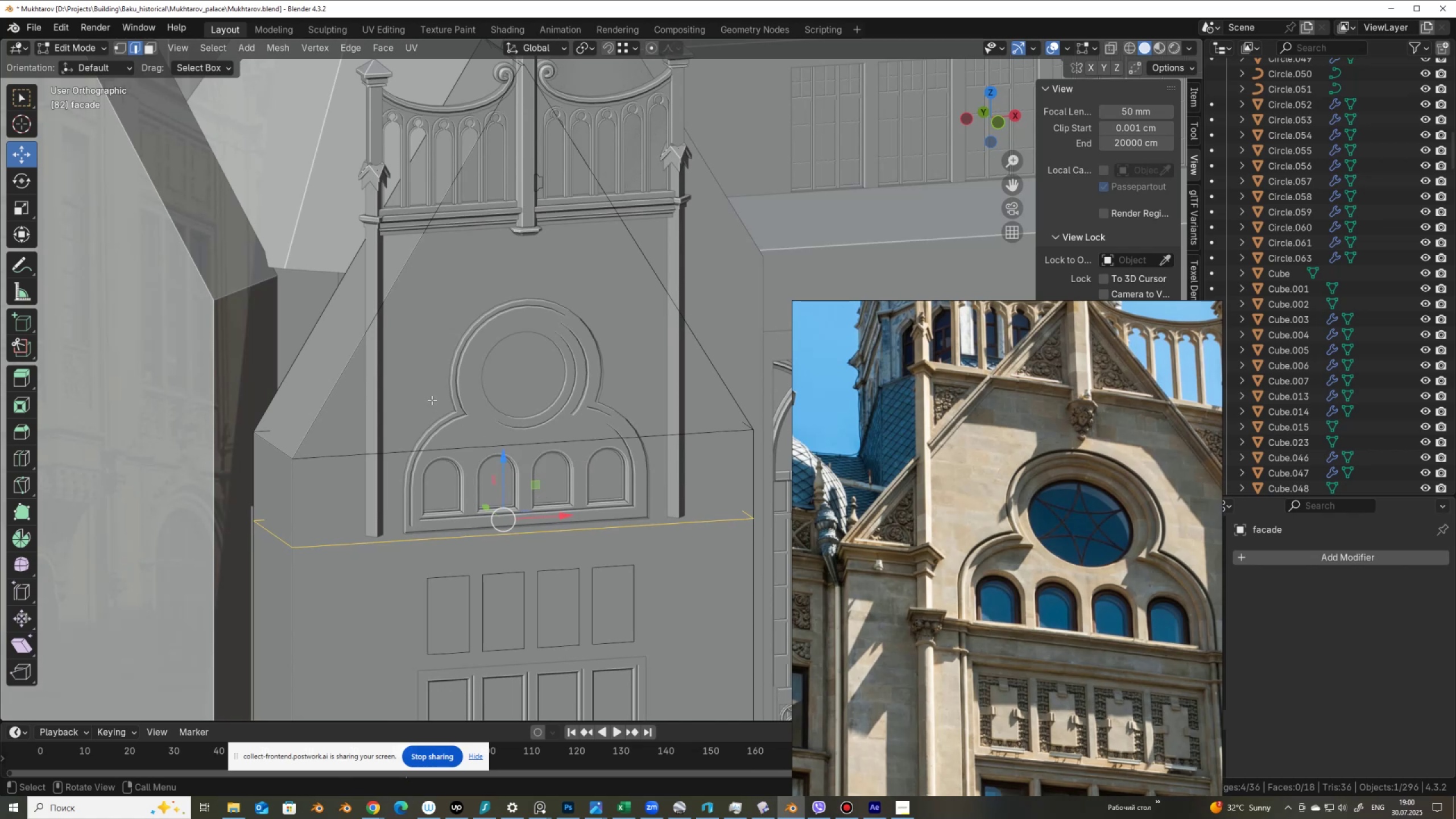 
key(3)
 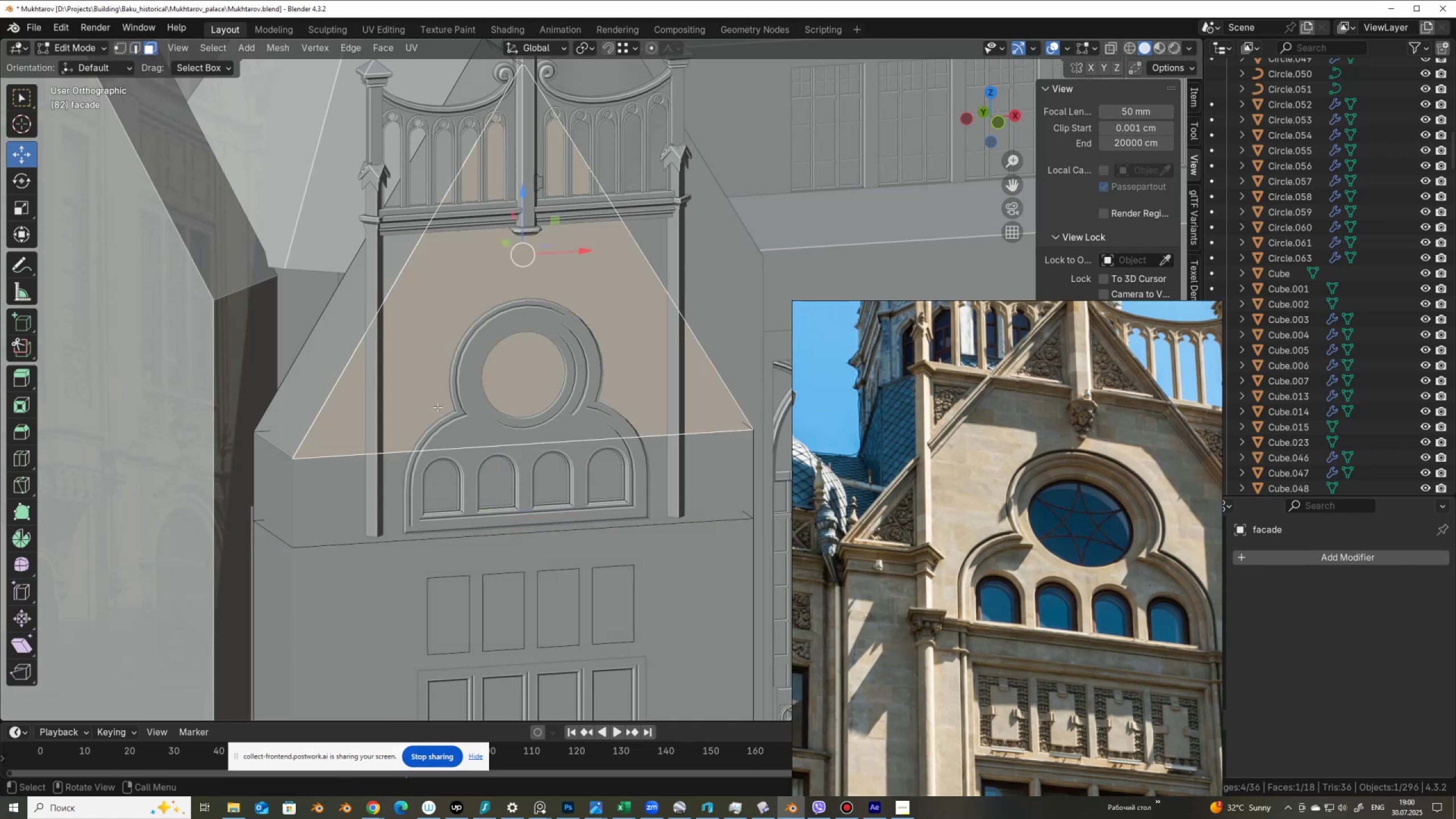 
hold_key(key=ShiftLeft, duration=1.06)
left_click([393, 481])
 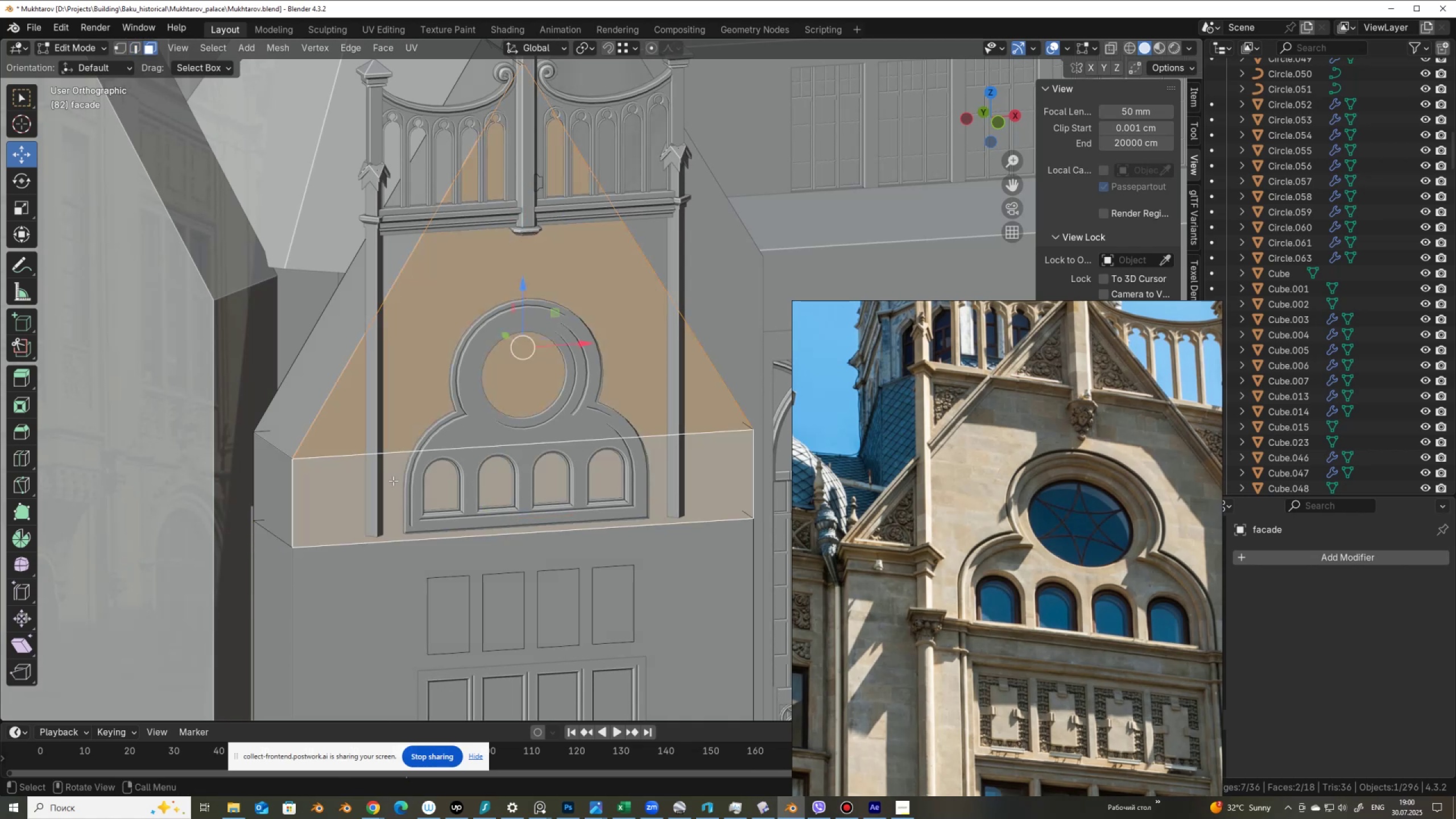 
key(X)
 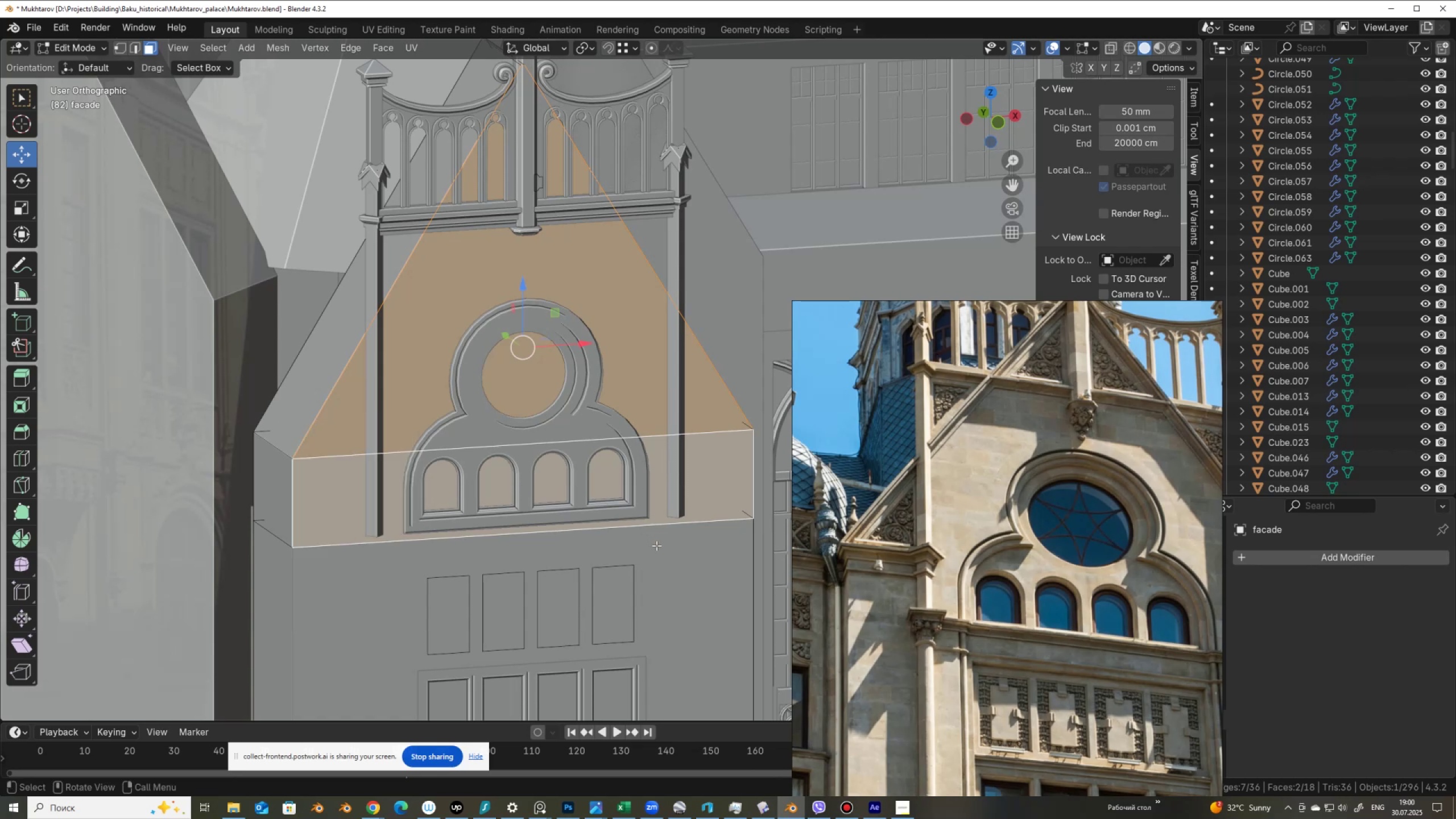 
wait(7.22)
 